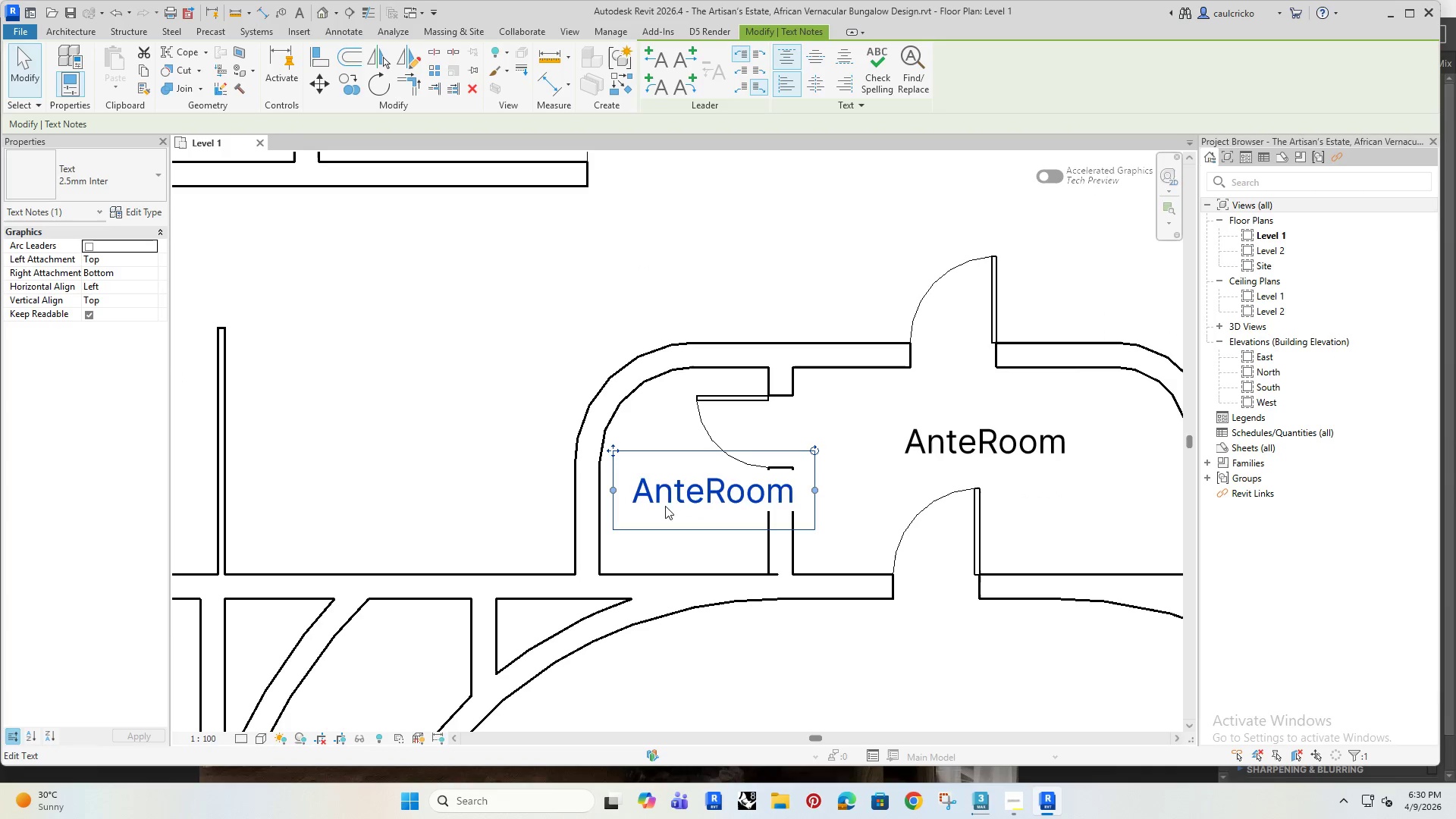 
scroll: coordinate [755, 487], scroll_direction: up, amount: 4.0
 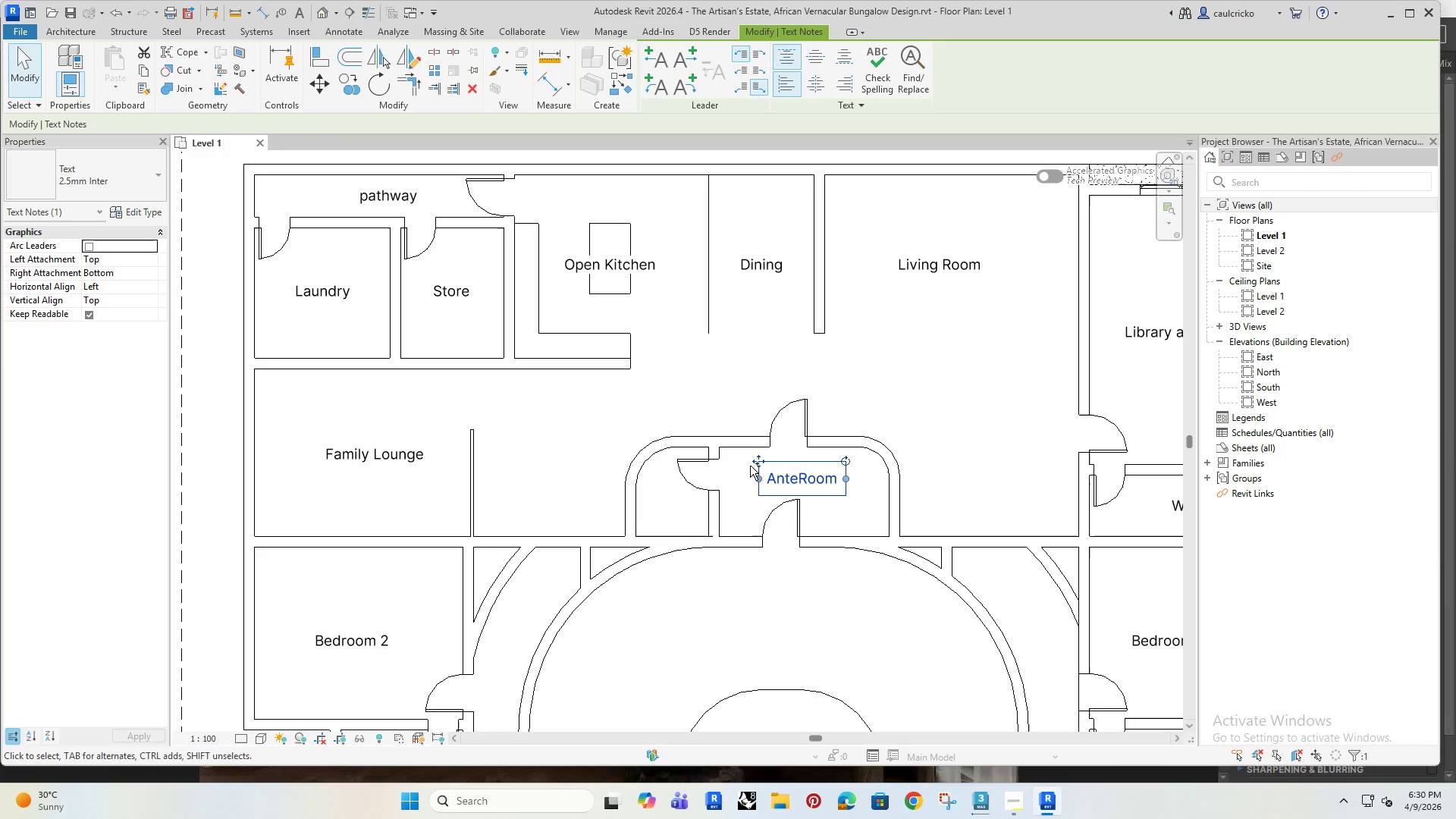 
left_click_drag(start_coordinate=[756, 466], to_coordinate=[639, 487])
 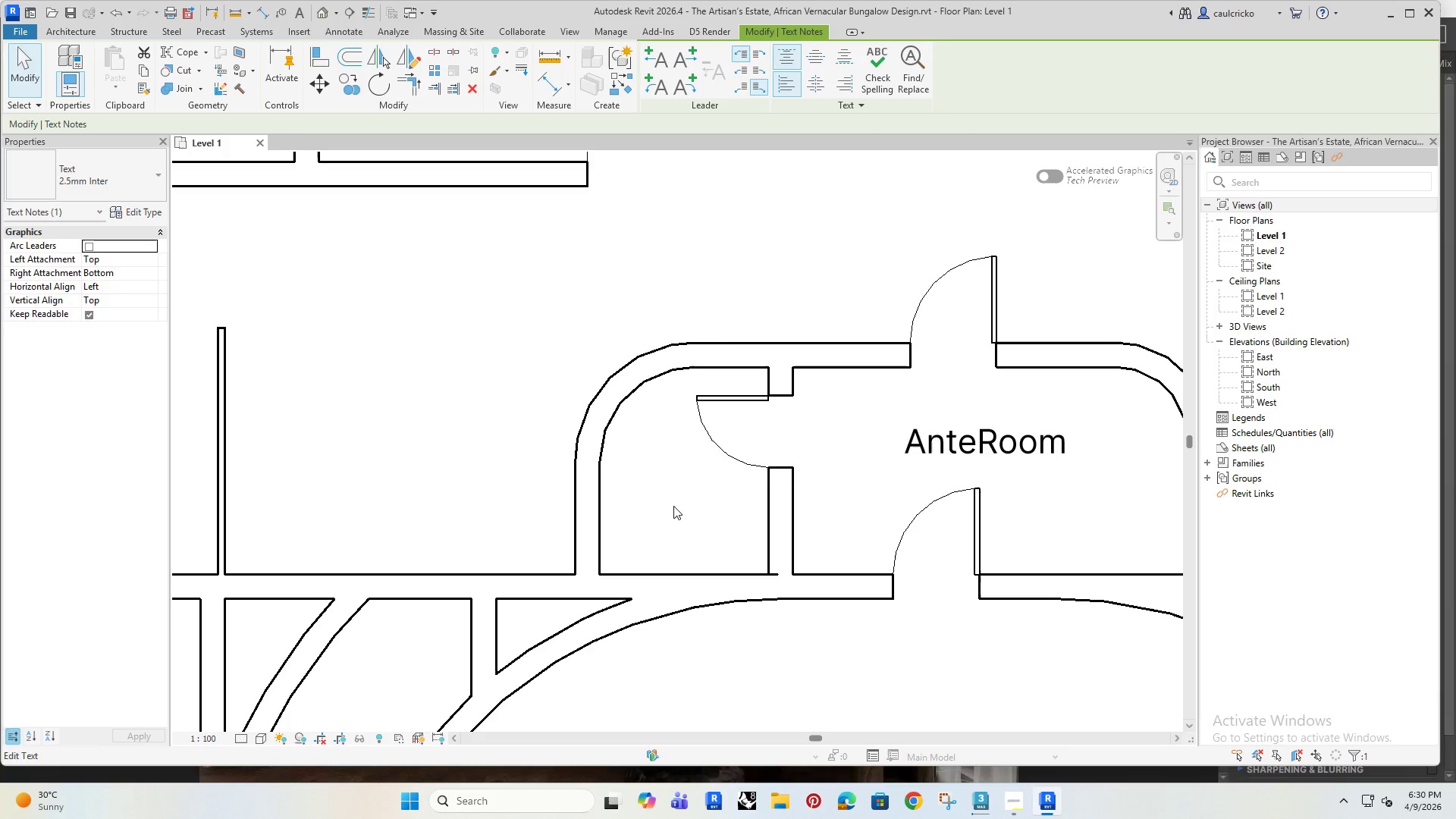 
key(Control+ControlRight)
 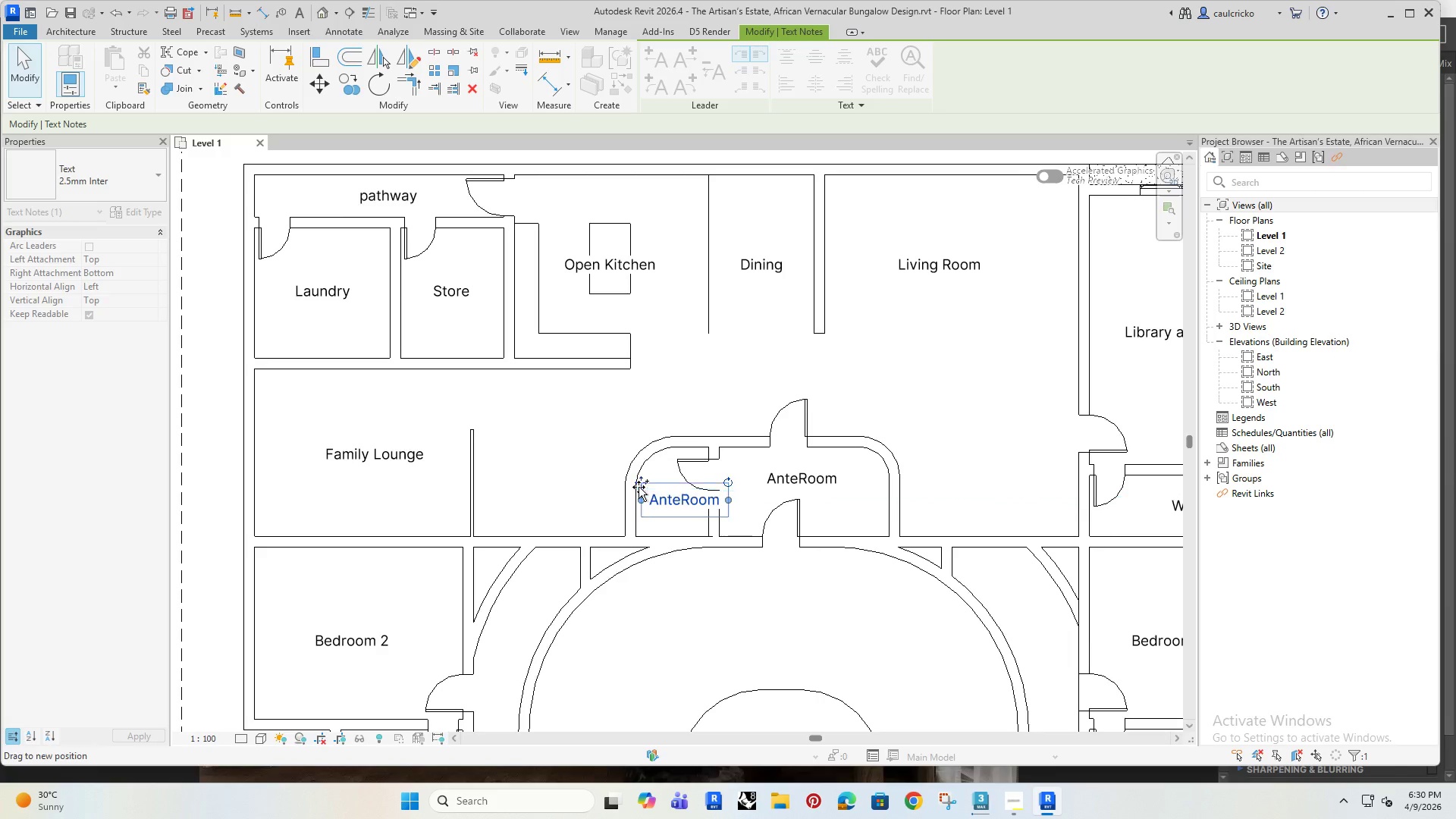 
key(Control+ControlRight)
 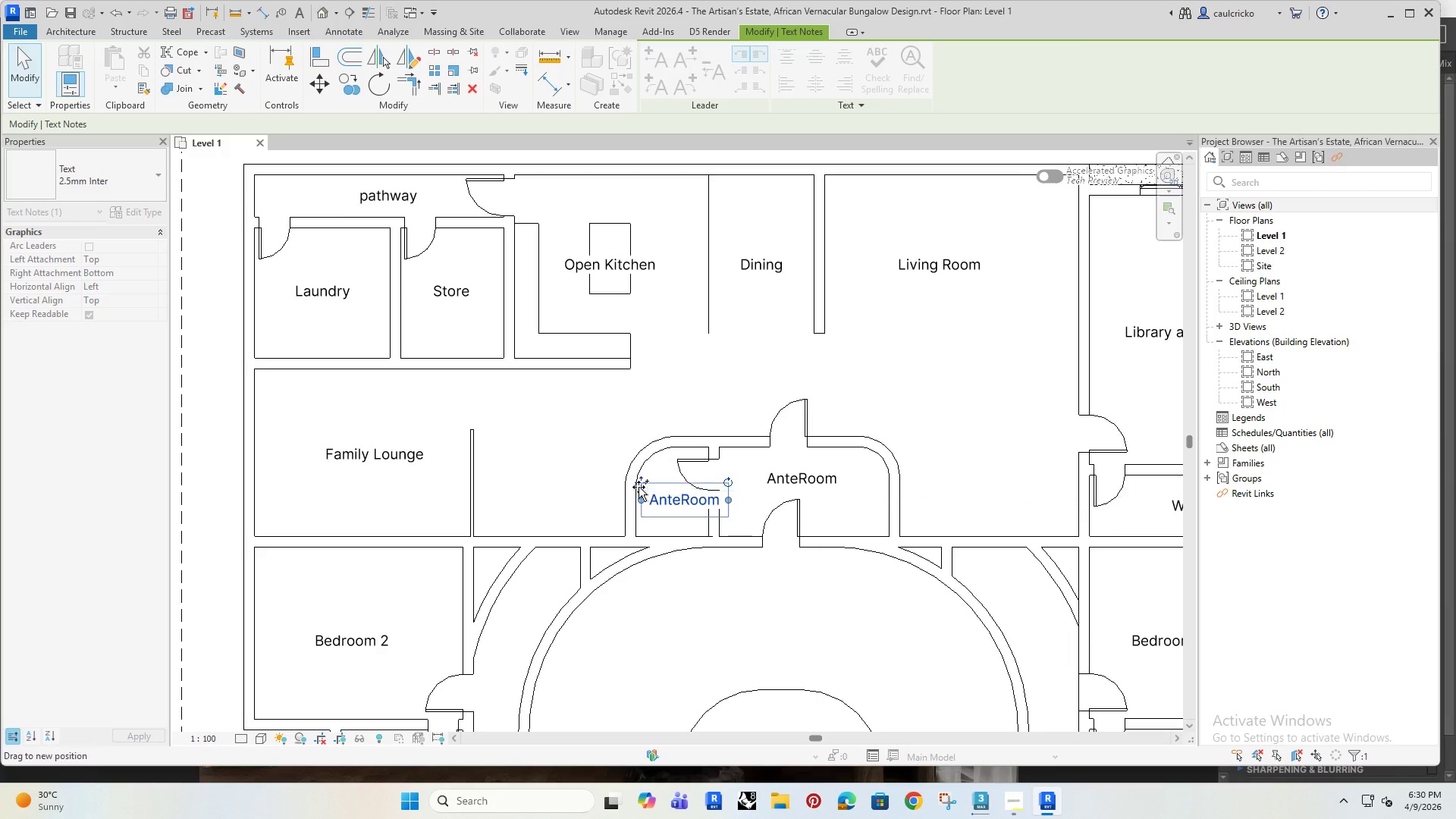 
key(Control+ControlRight)
 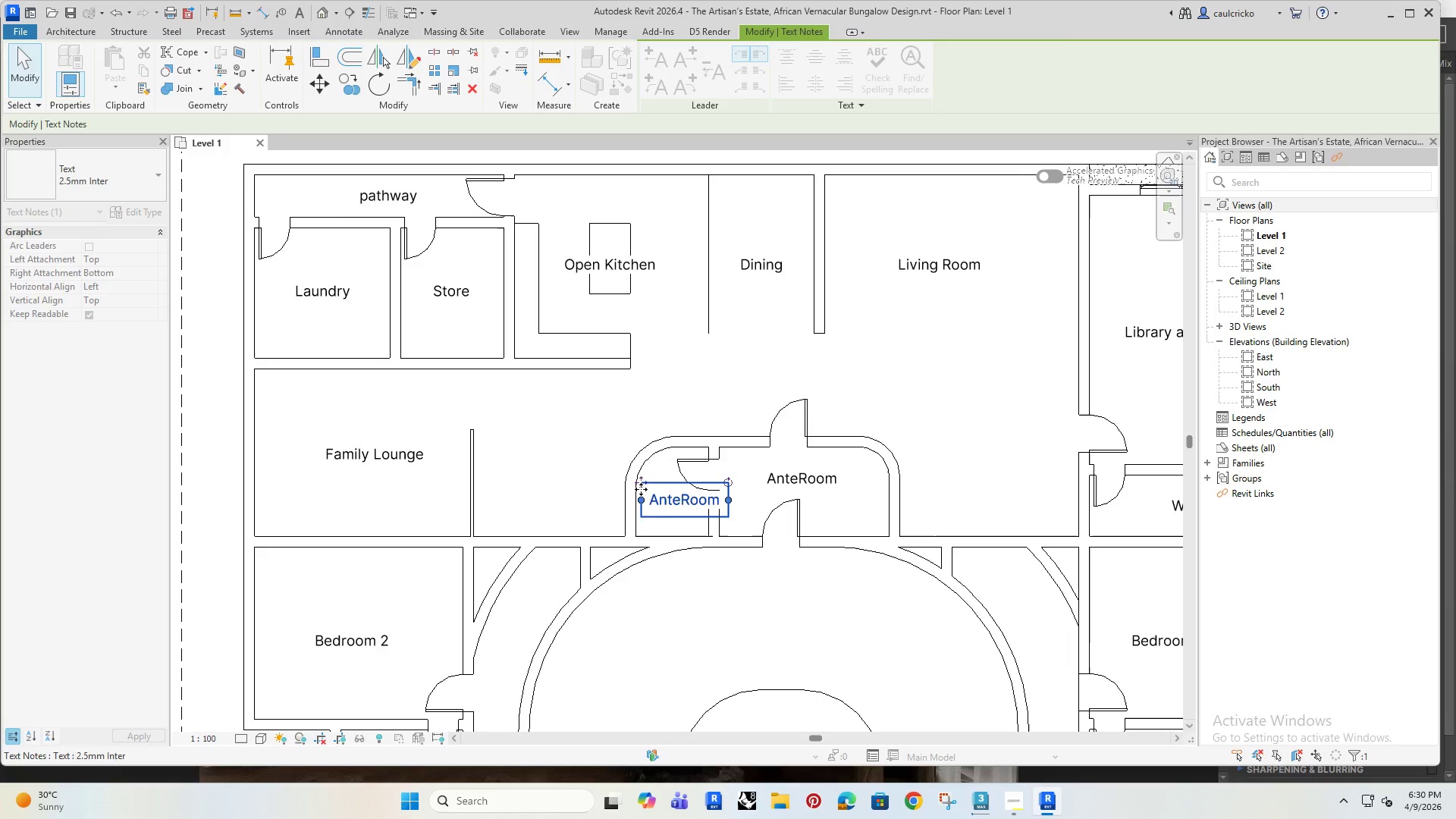 
key(Control+ControlRight)
 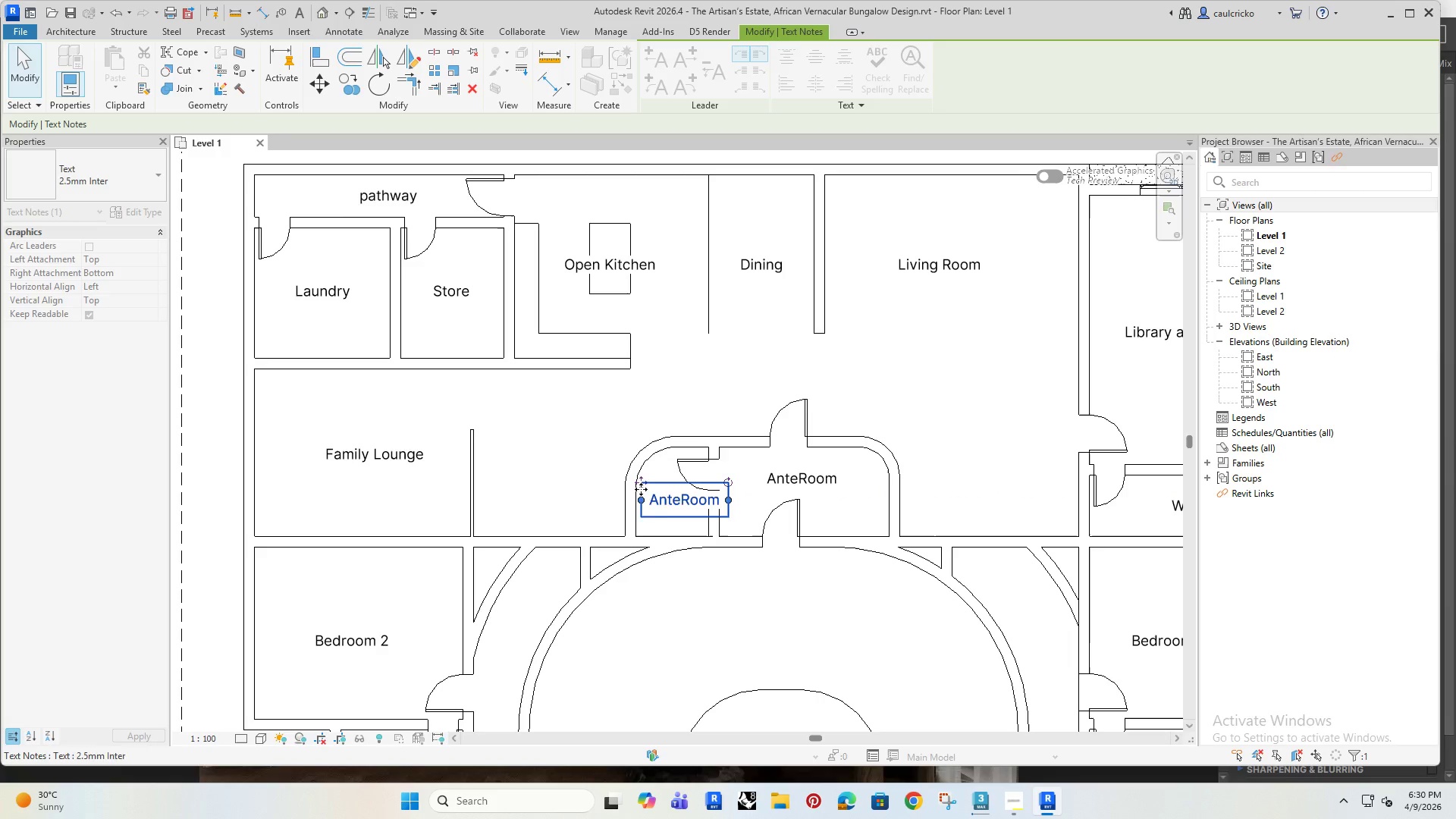 
key(Control+ControlRight)
 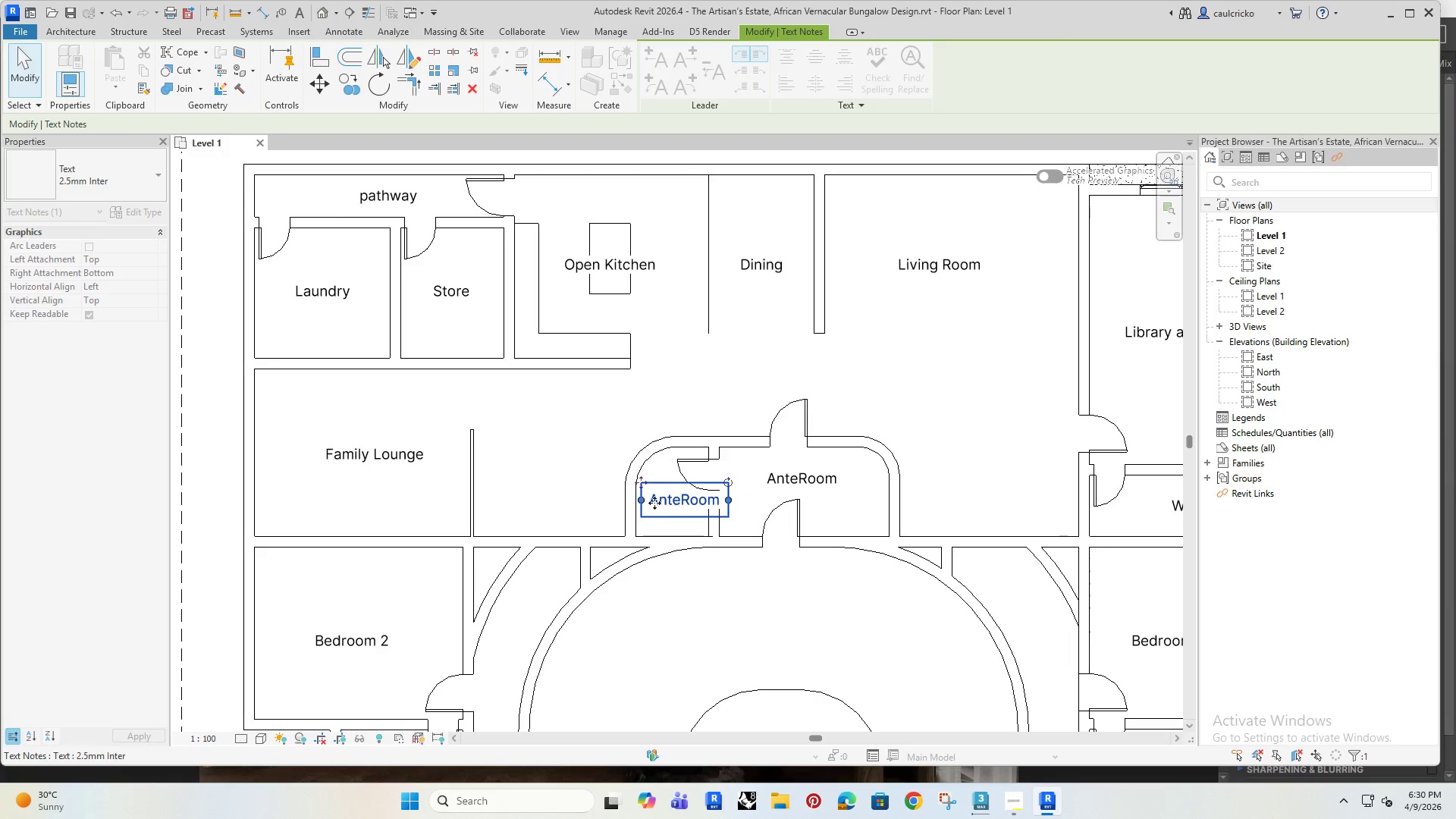 
key(Control+ControlRight)
 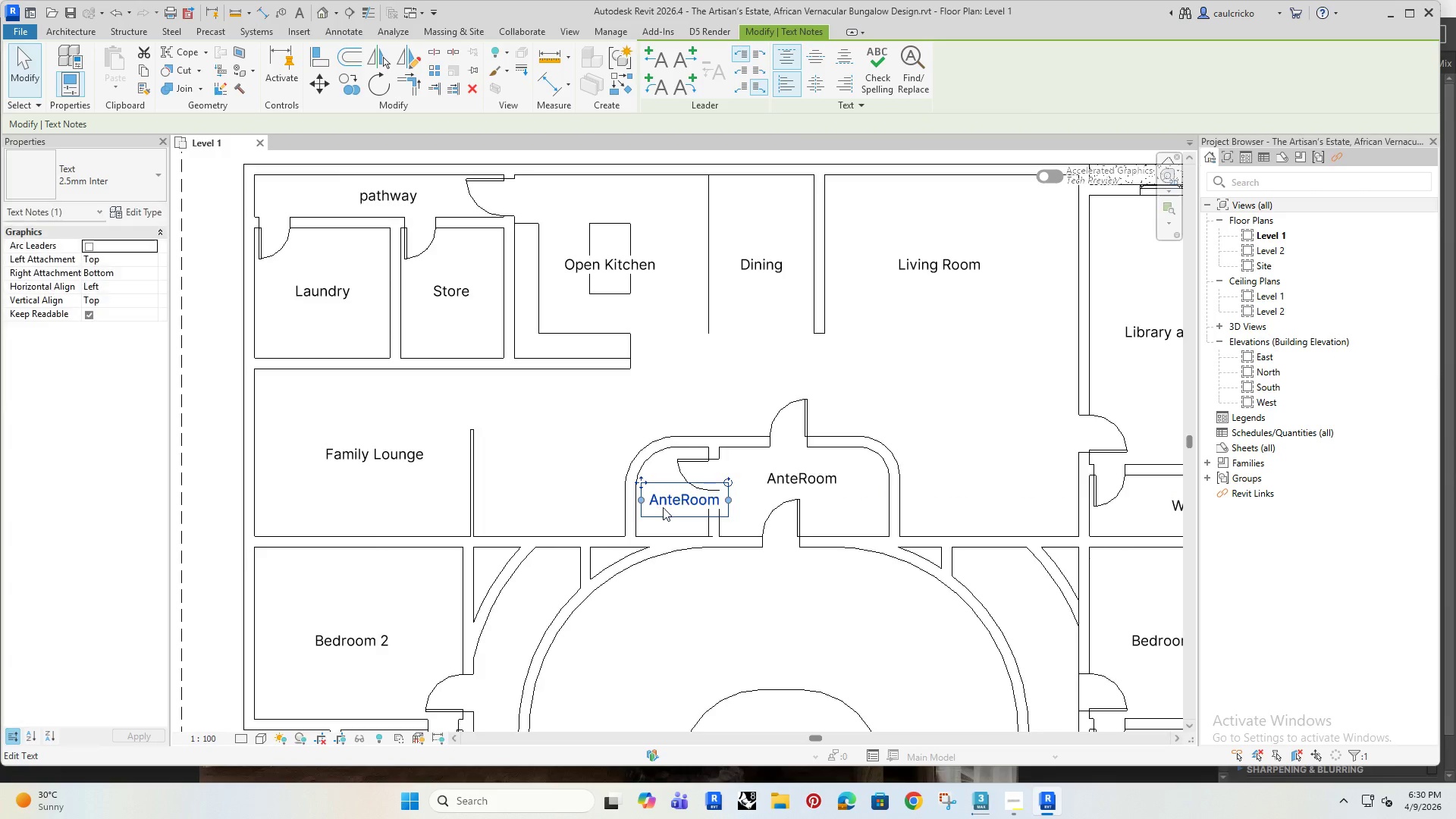 
left_click([673, 506])
 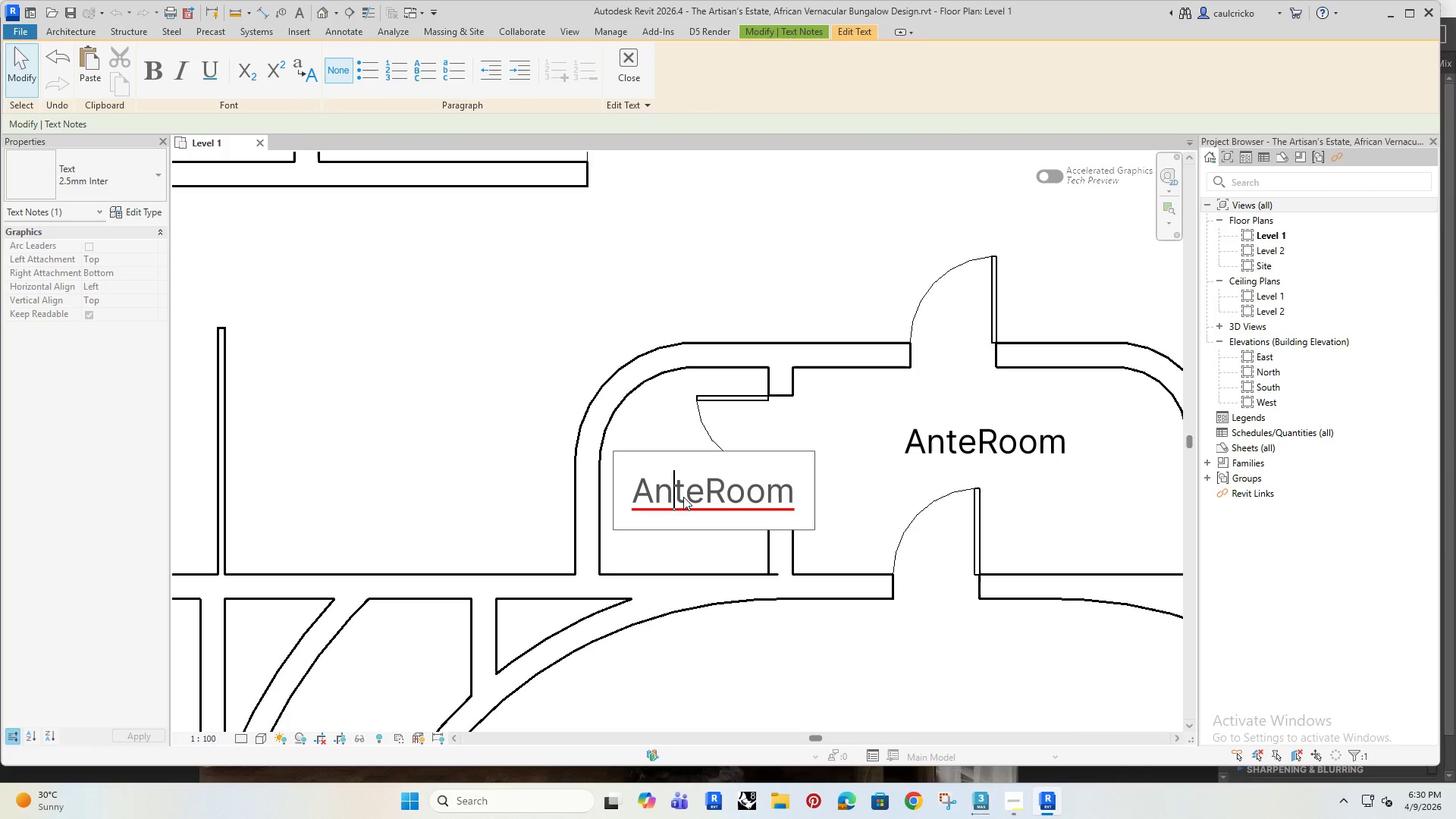 
scroll: coordinate [663, 507], scroll_direction: up, amount: 6.0
 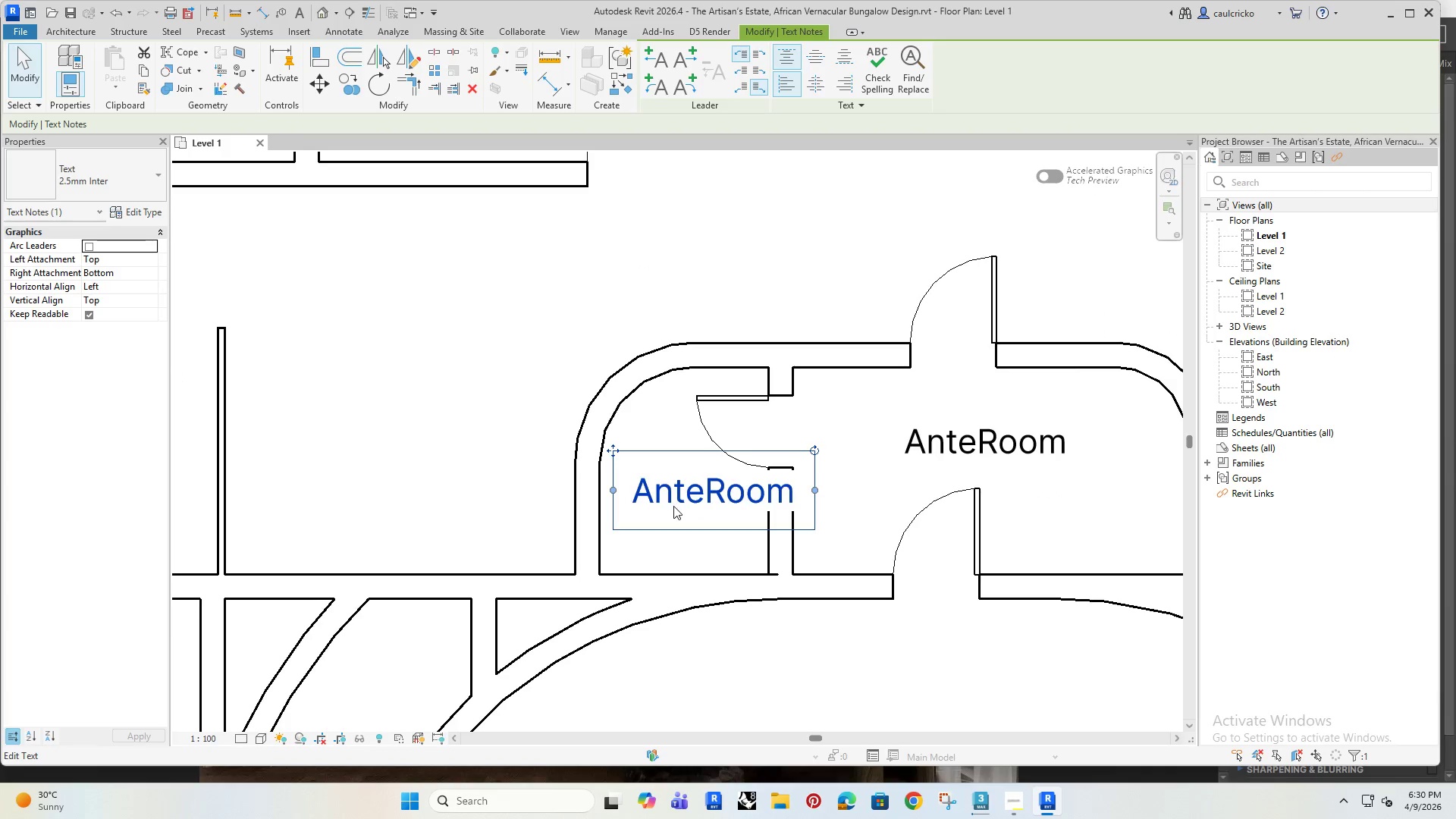 
key(Control+A)
 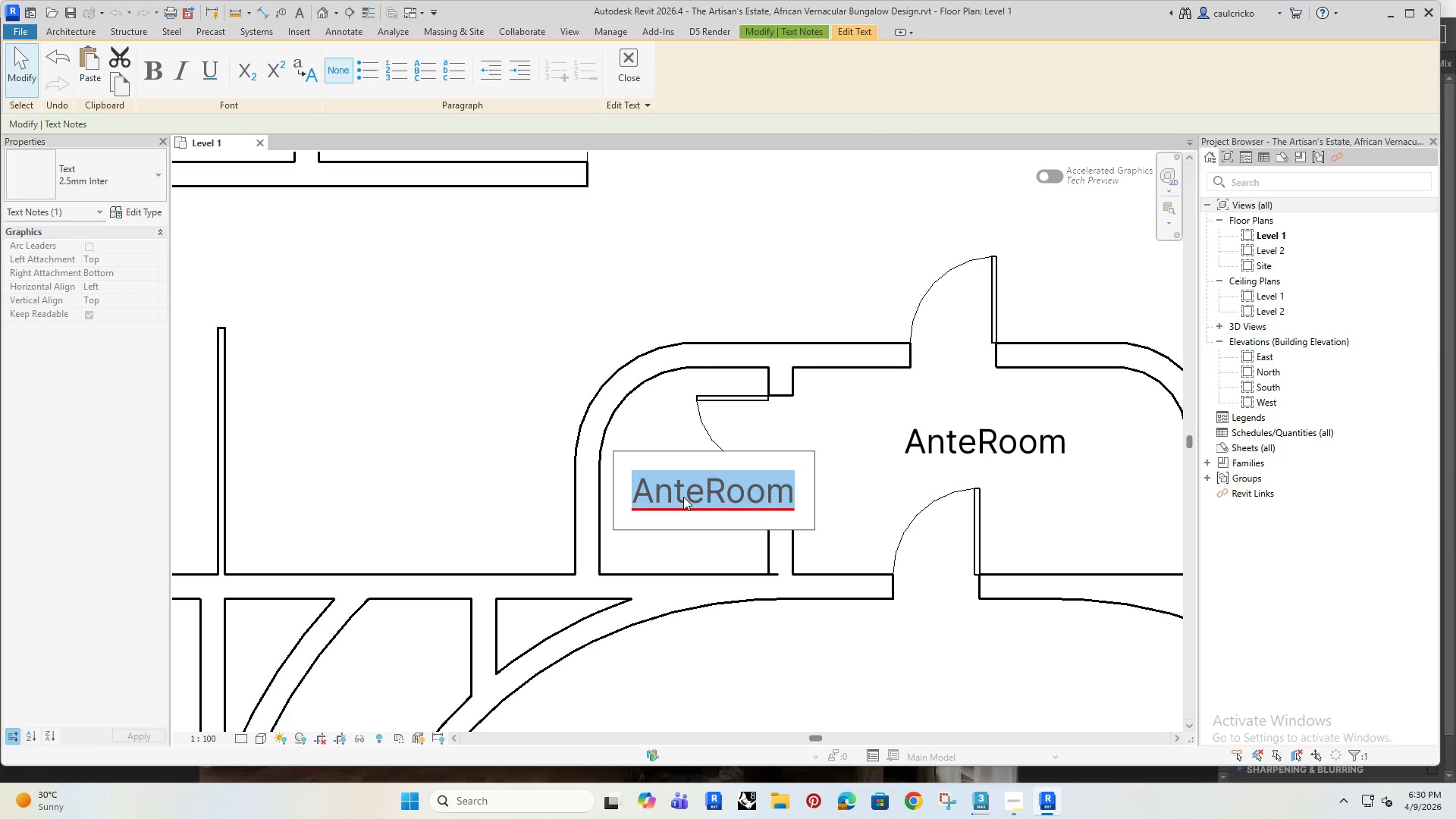 
key(W)
 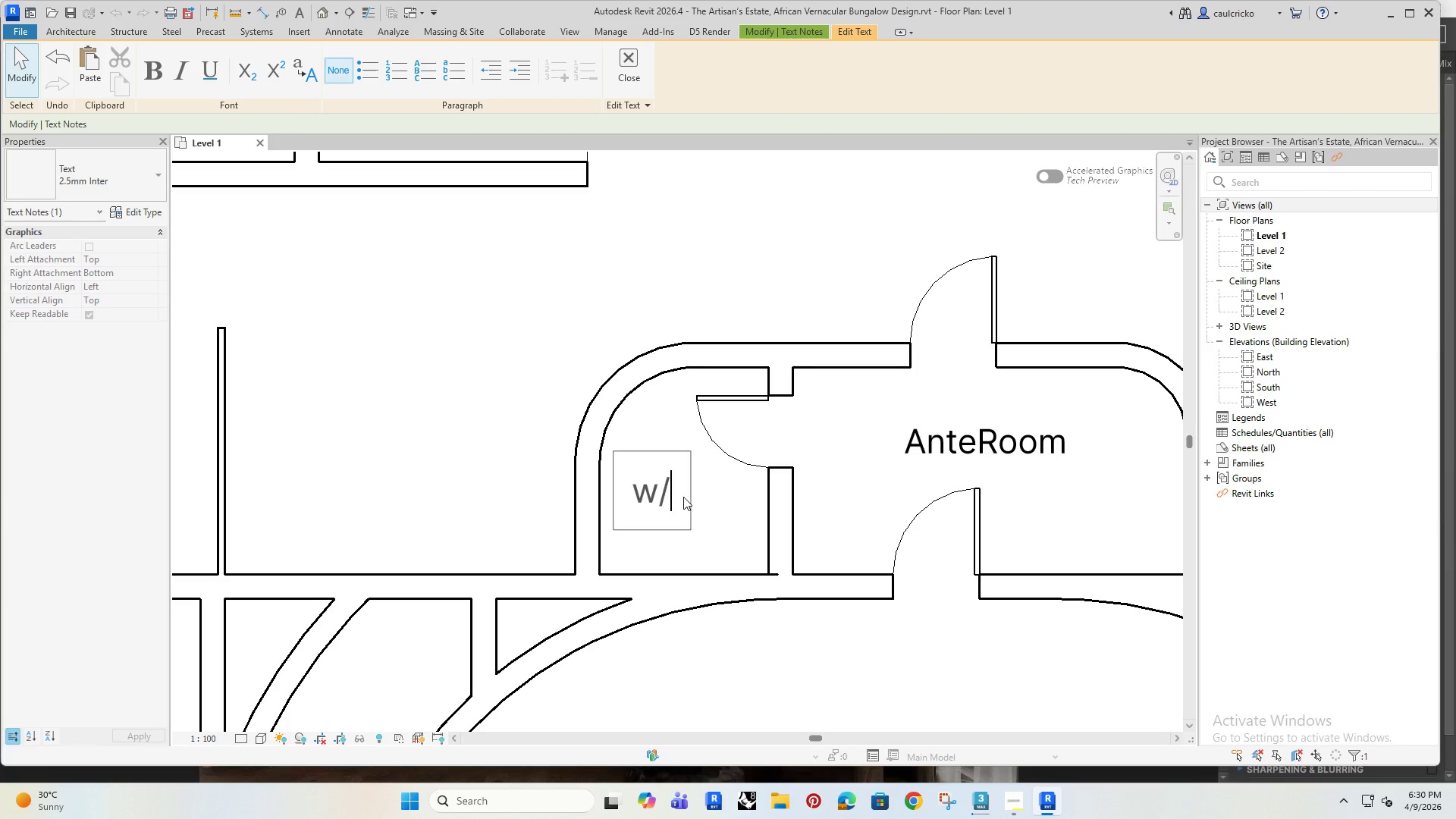 
key(Slash)
 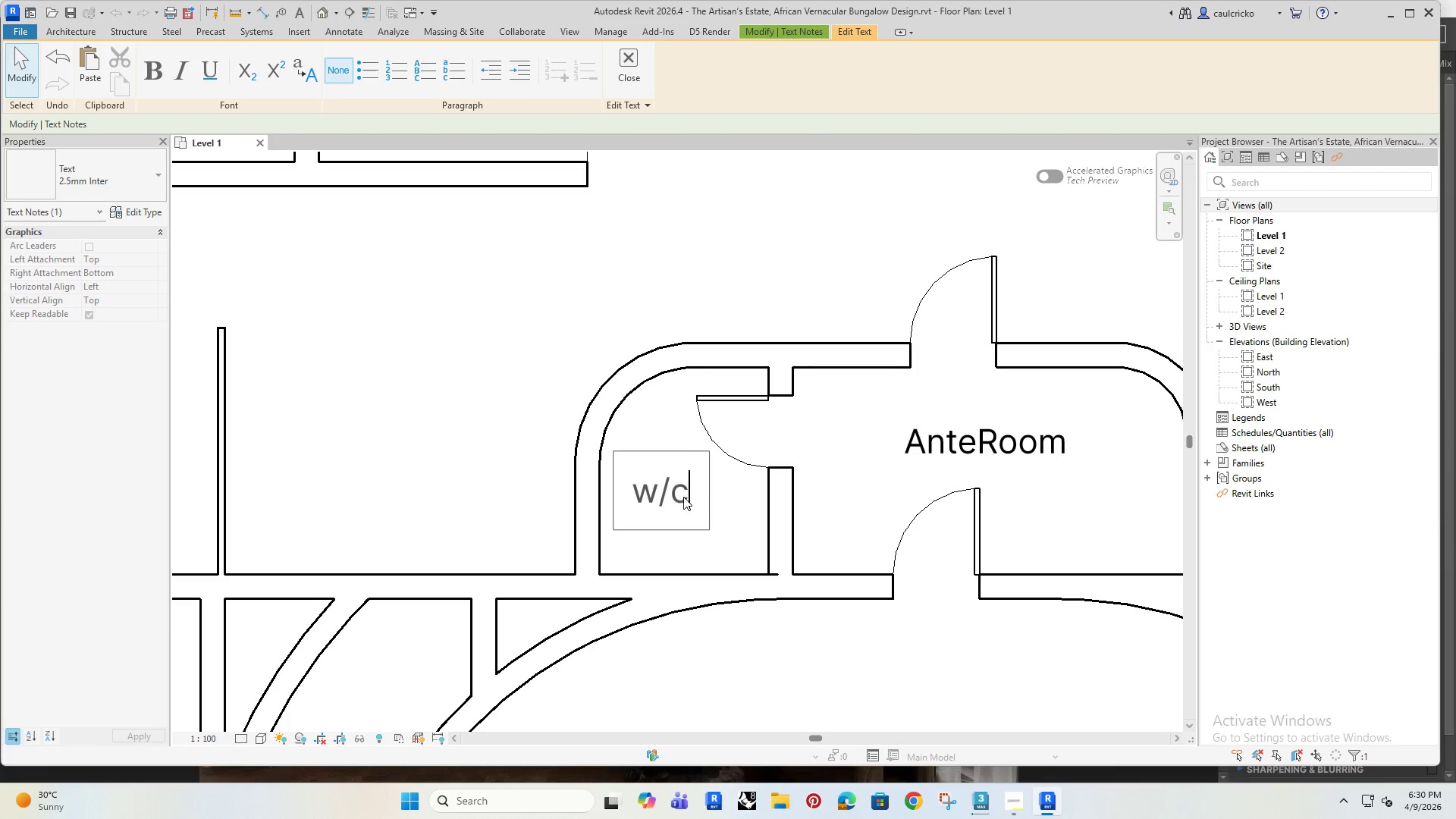 
key(C)
 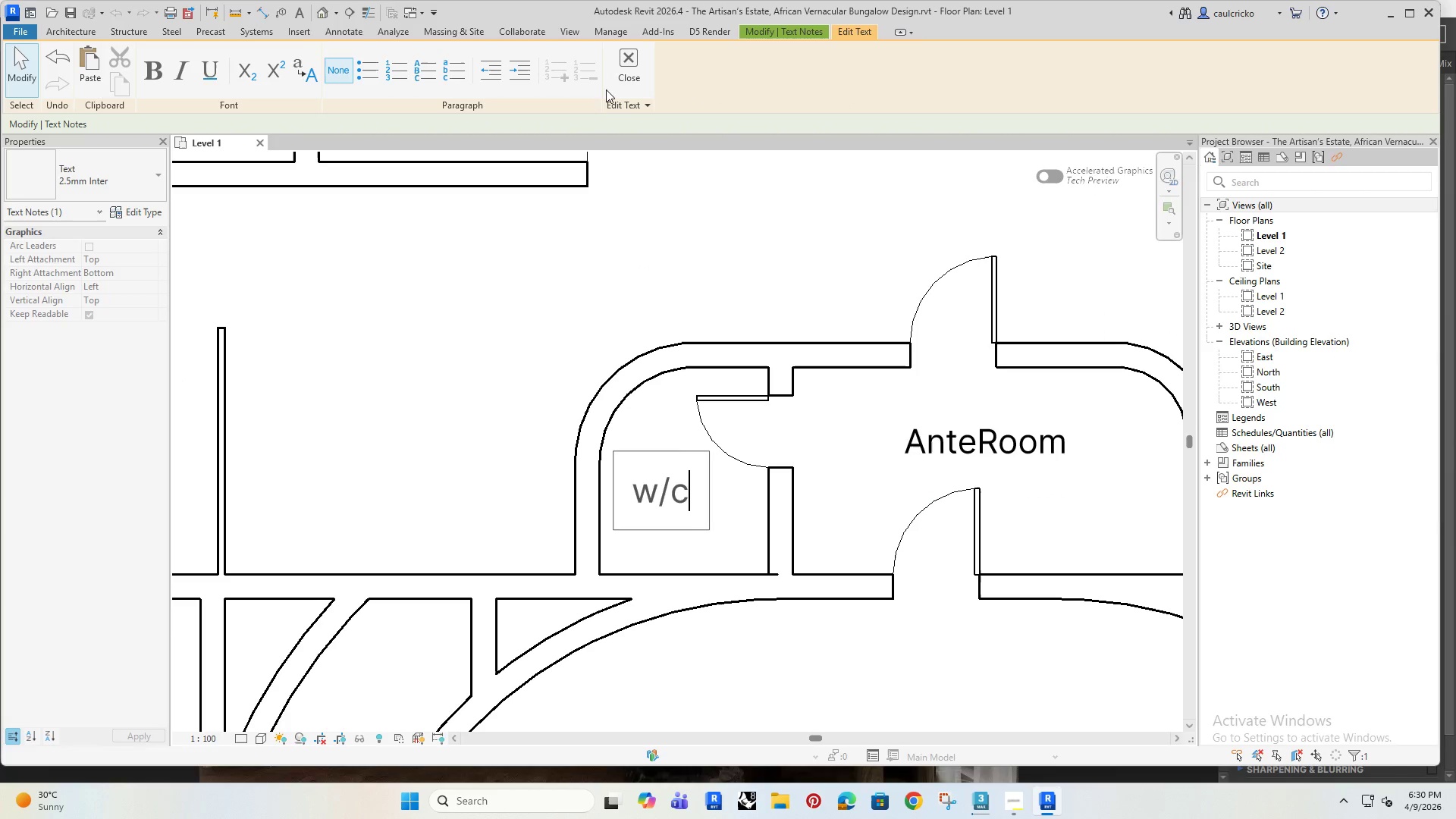 
left_click([625, 69])
 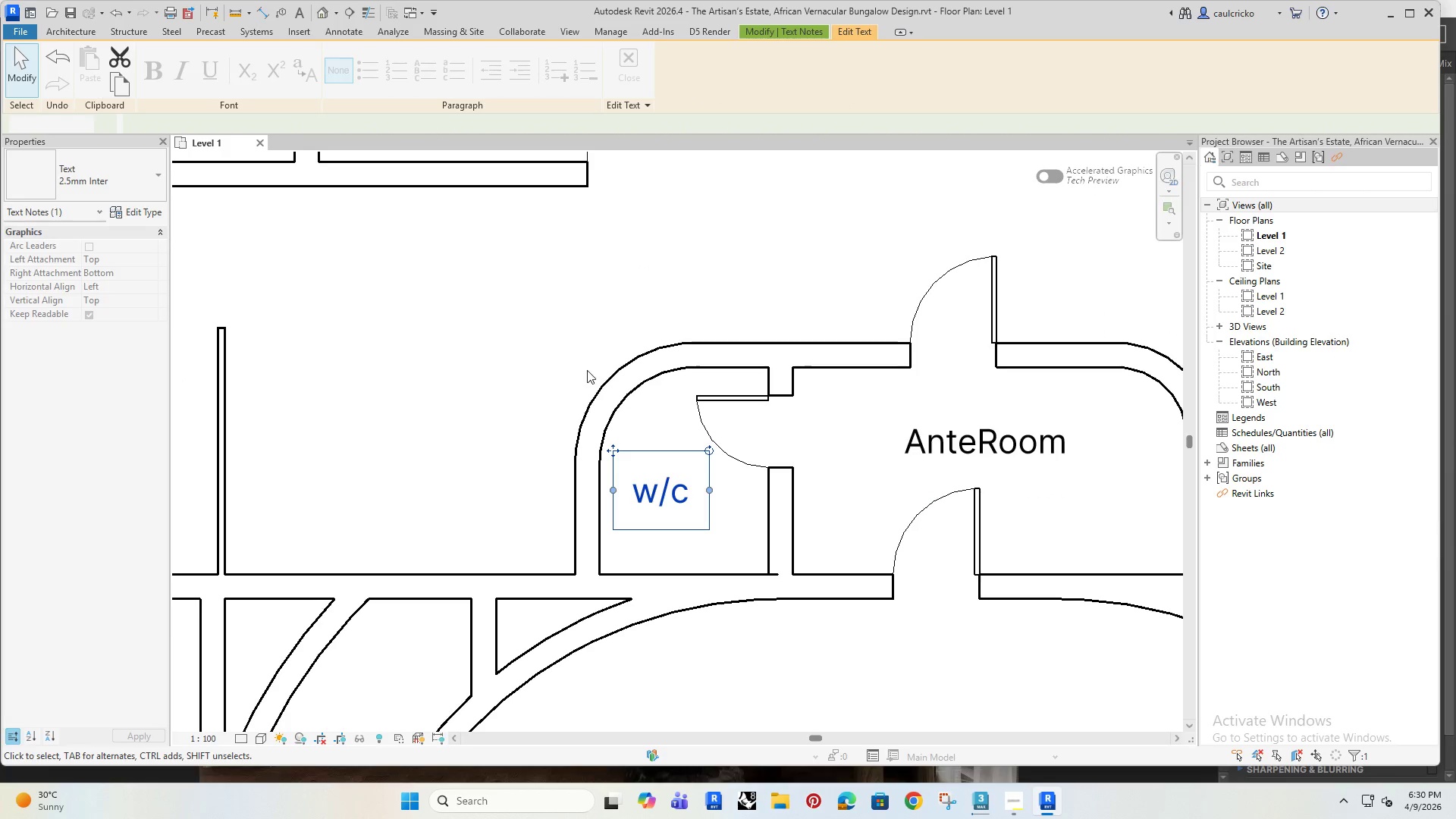 
scroll: coordinate [566, 400], scroll_direction: down, amount: 10.0
 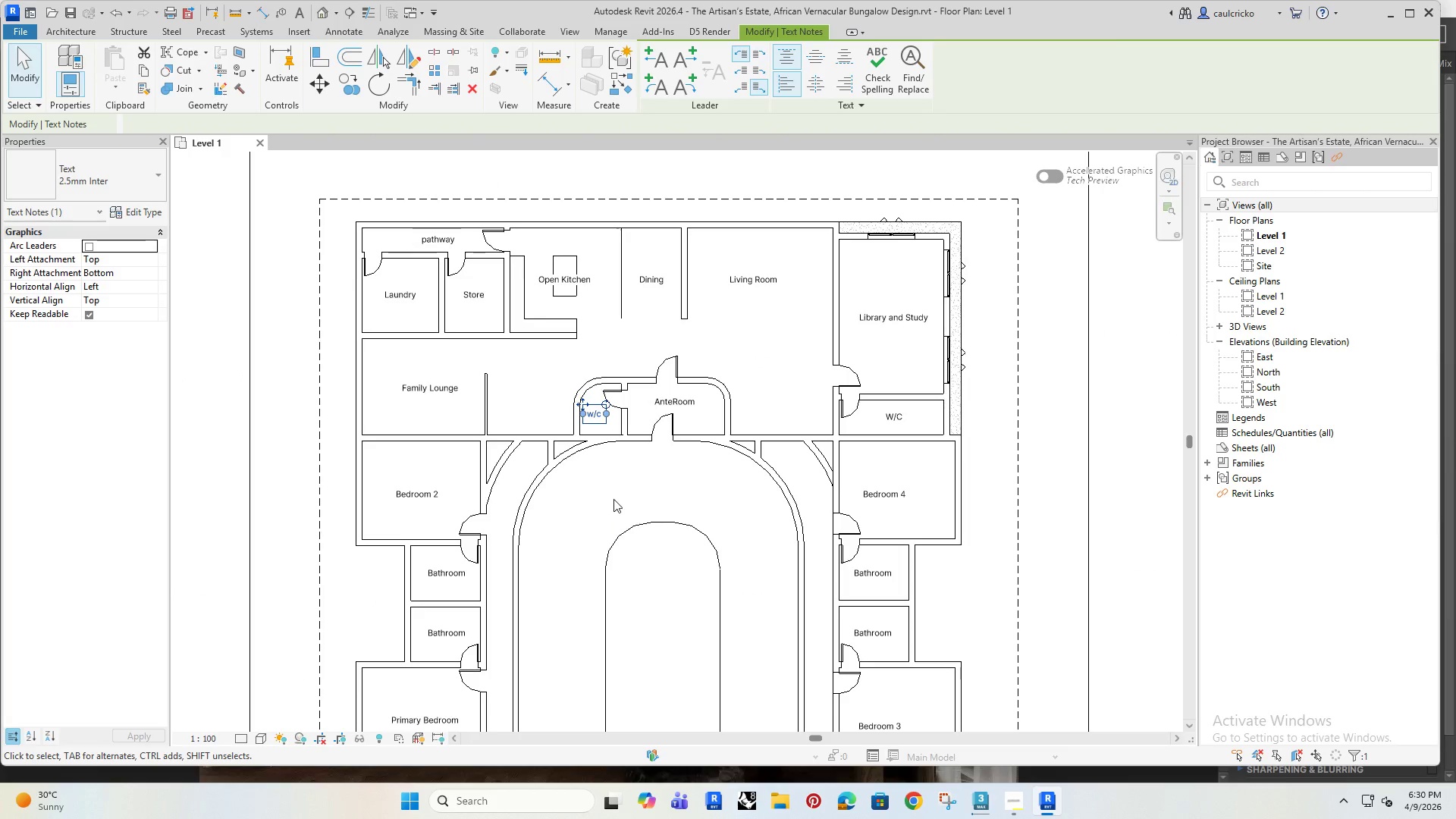 
key(Escape)
 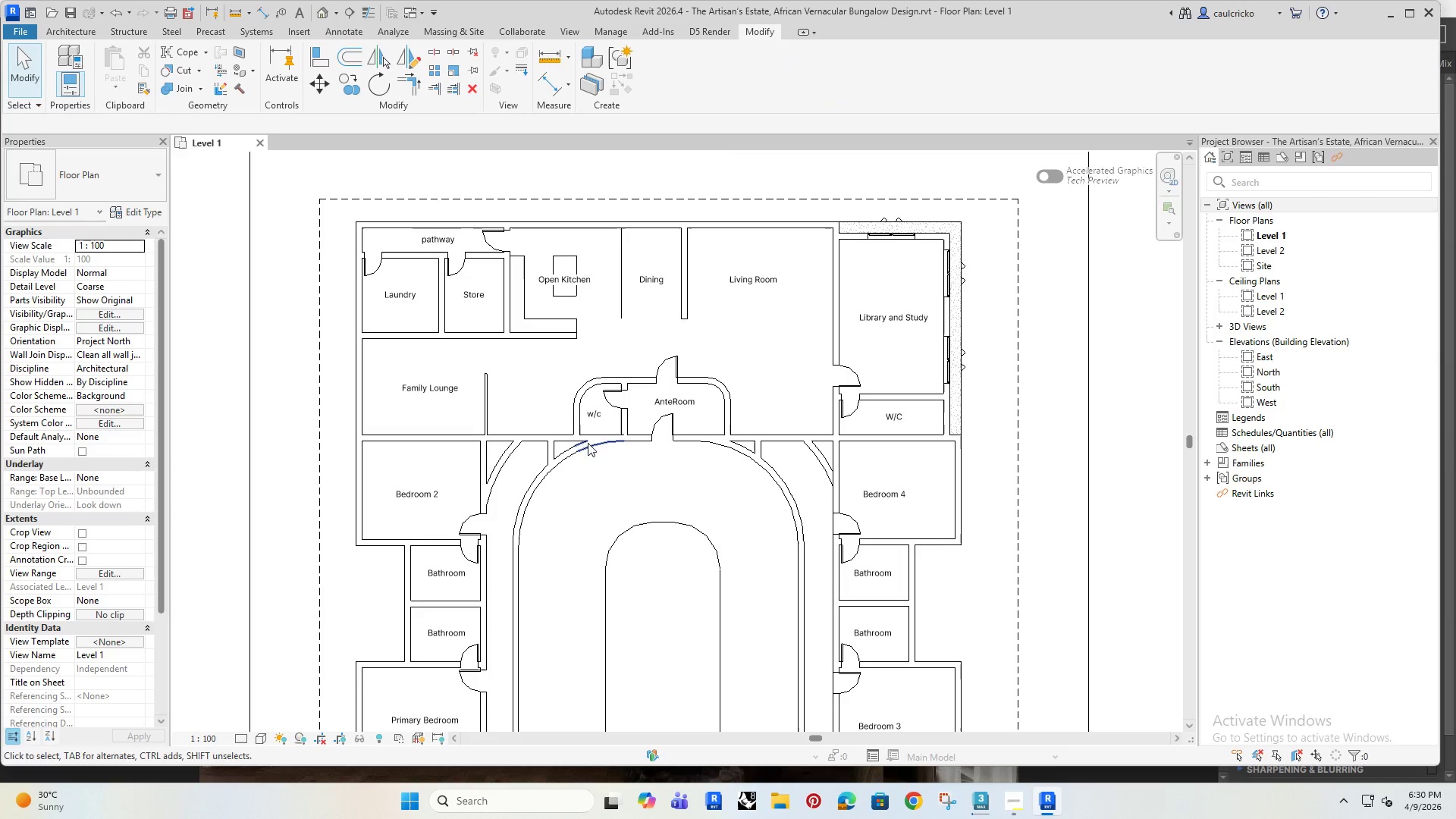 
key(Escape)
 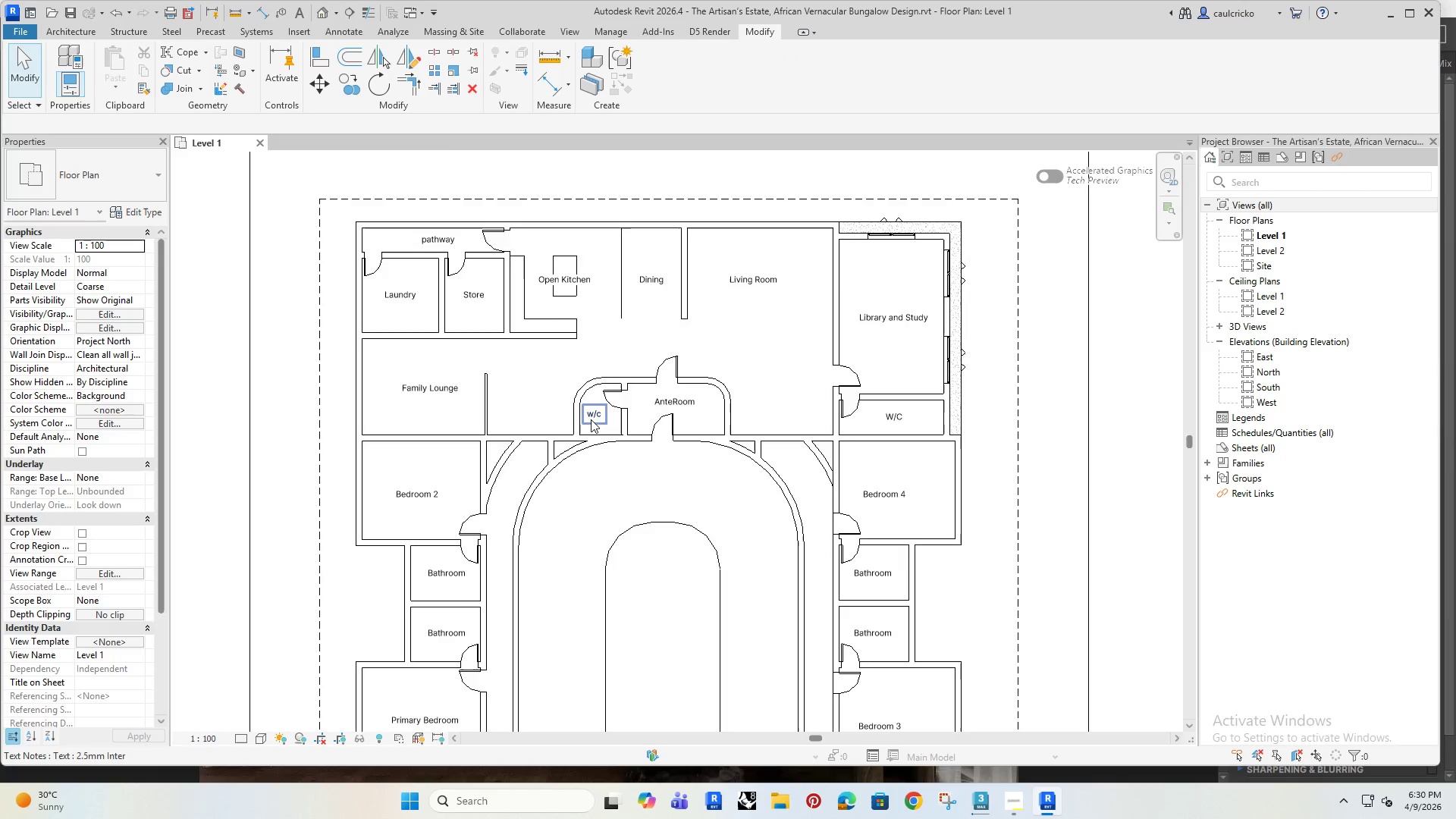 
left_click([591, 419])
 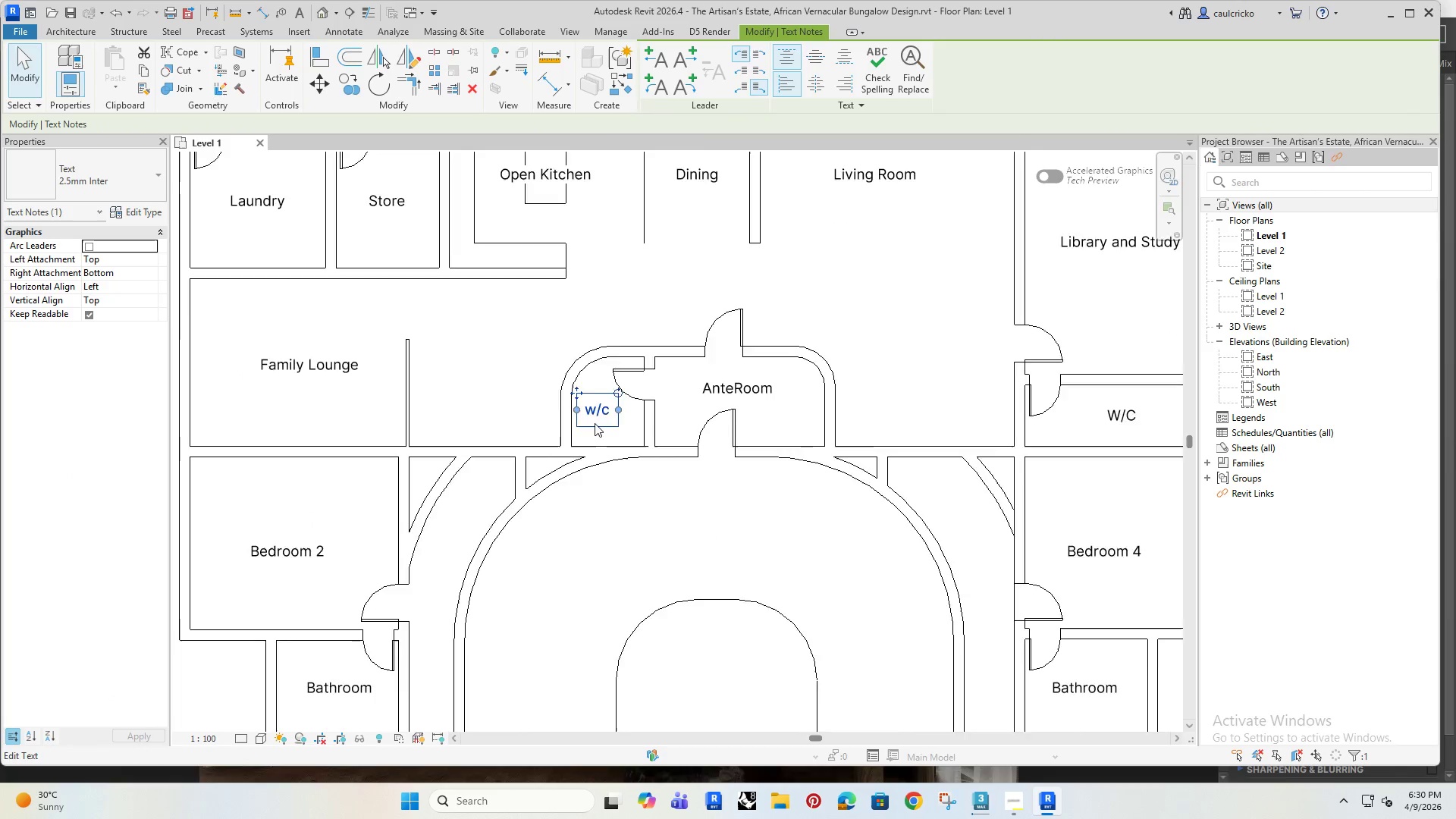 
scroll: coordinate [591, 419], scroll_direction: up, amount: 4.0
 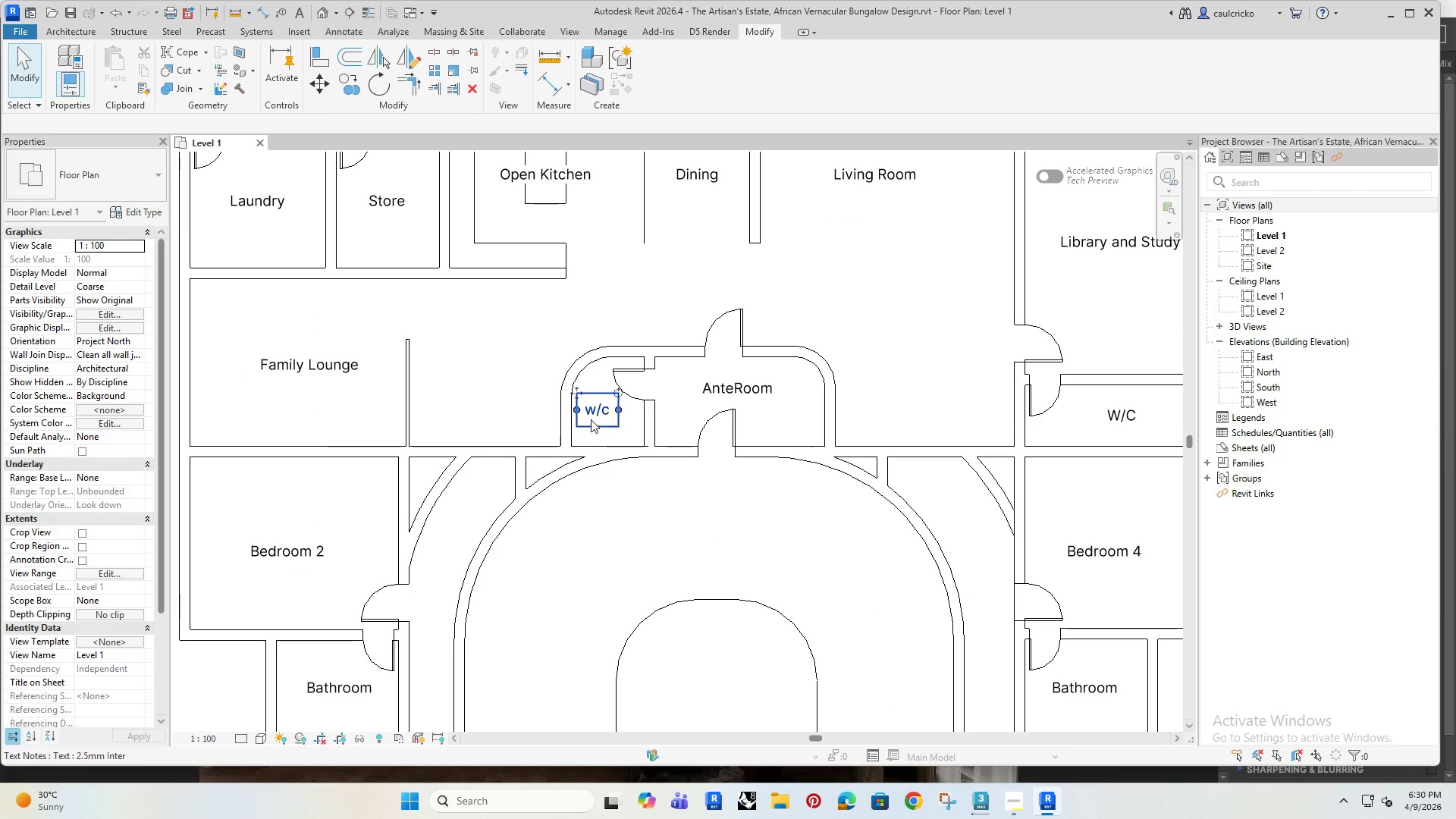 
key(ArrowRight)
 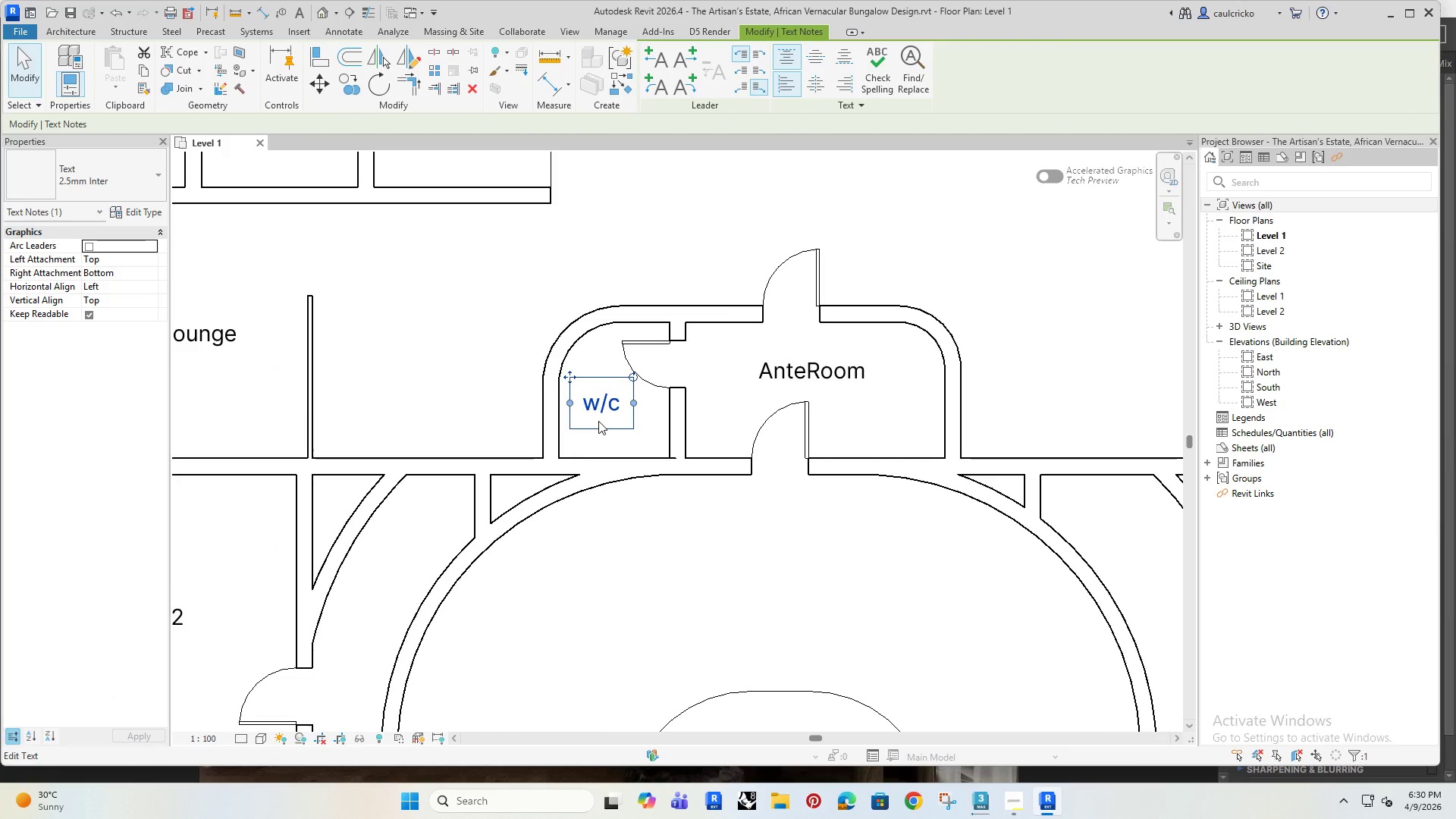 
key(ArrowRight)
 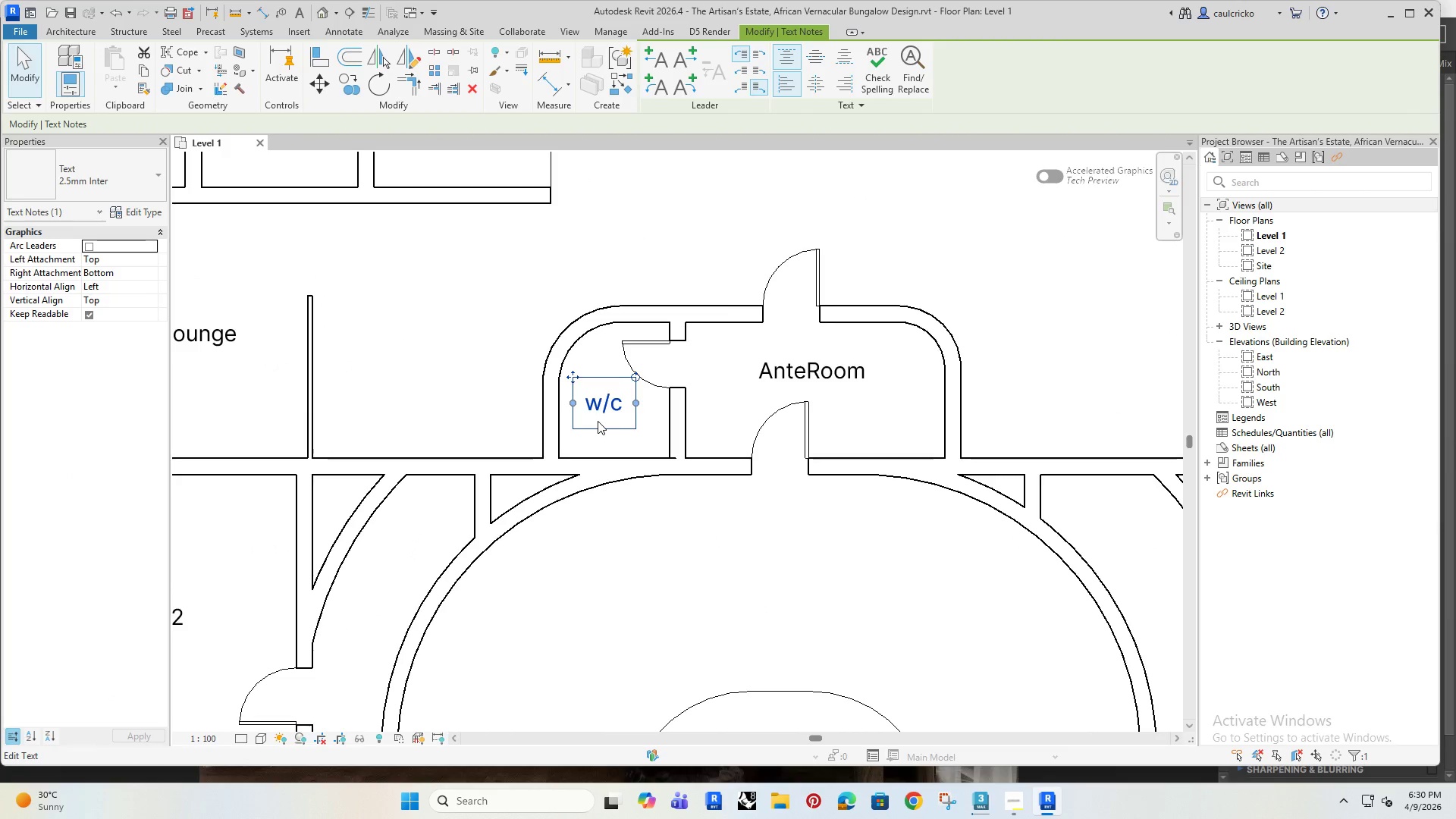 
scroll: coordinate [595, 422], scroll_direction: up, amount: 3.0
 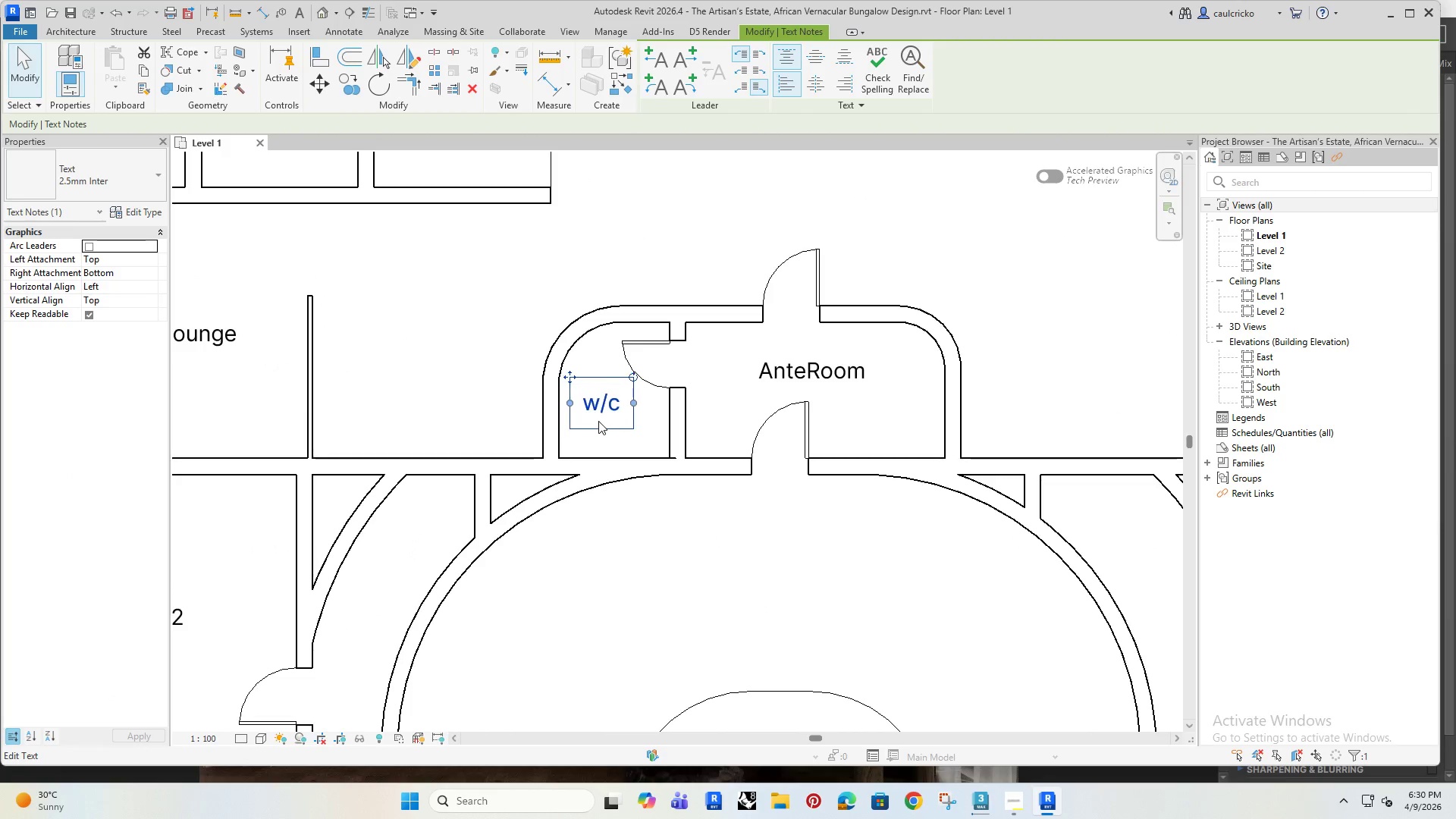 
key(ArrowRight)
 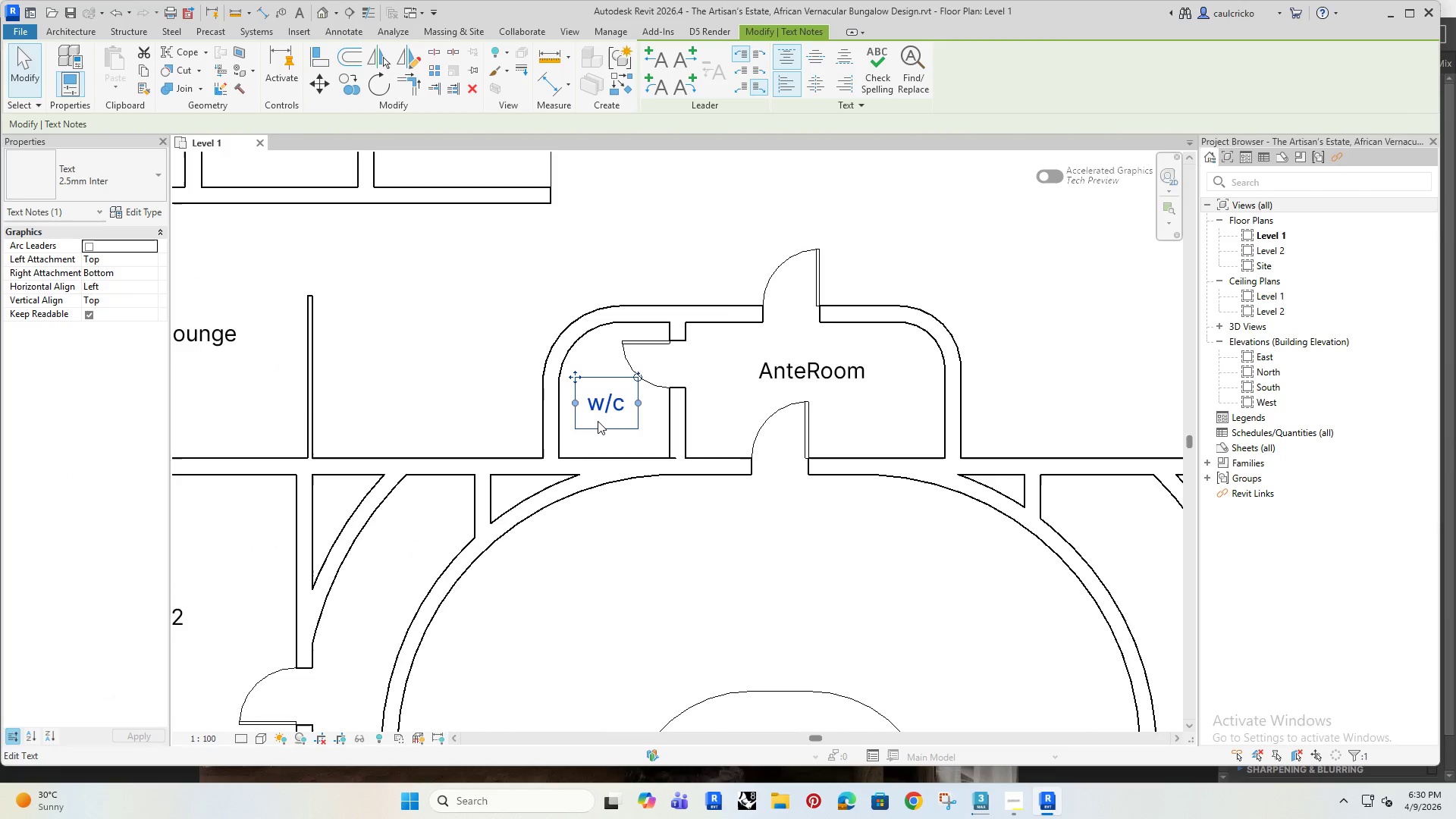 
key(ArrowRight)
 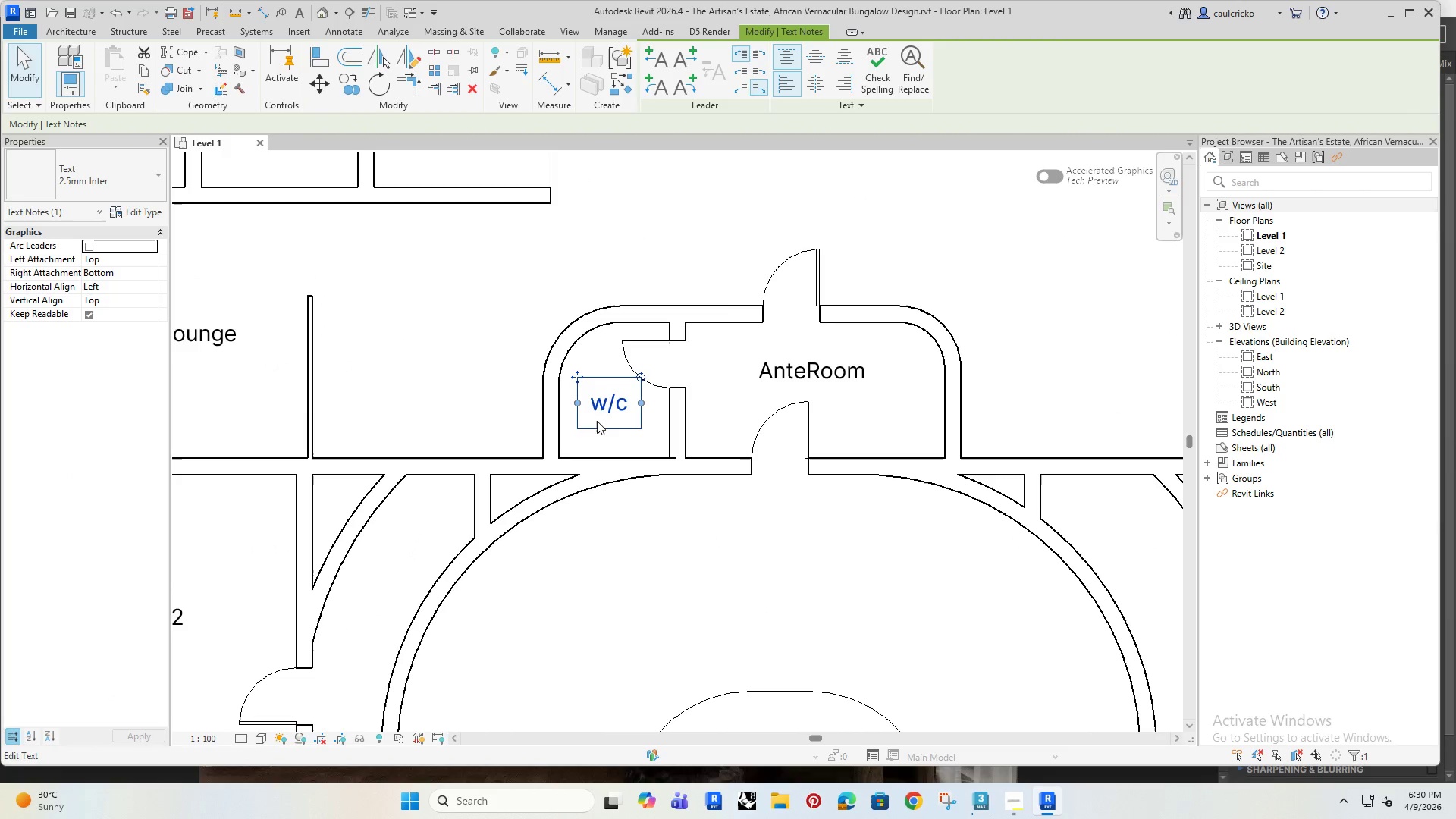 
key(ArrowDown)
 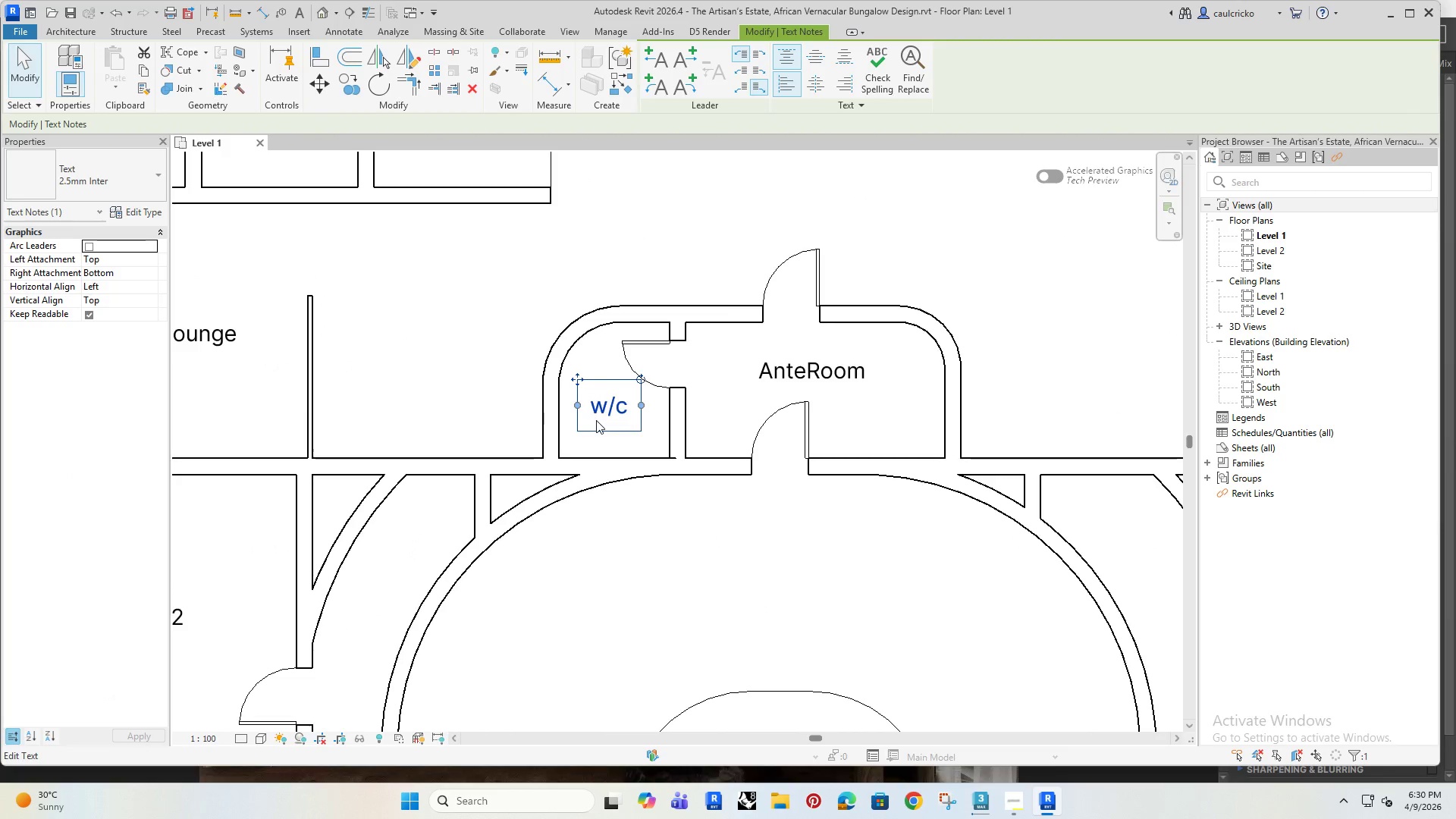 
key(ArrowDown)
 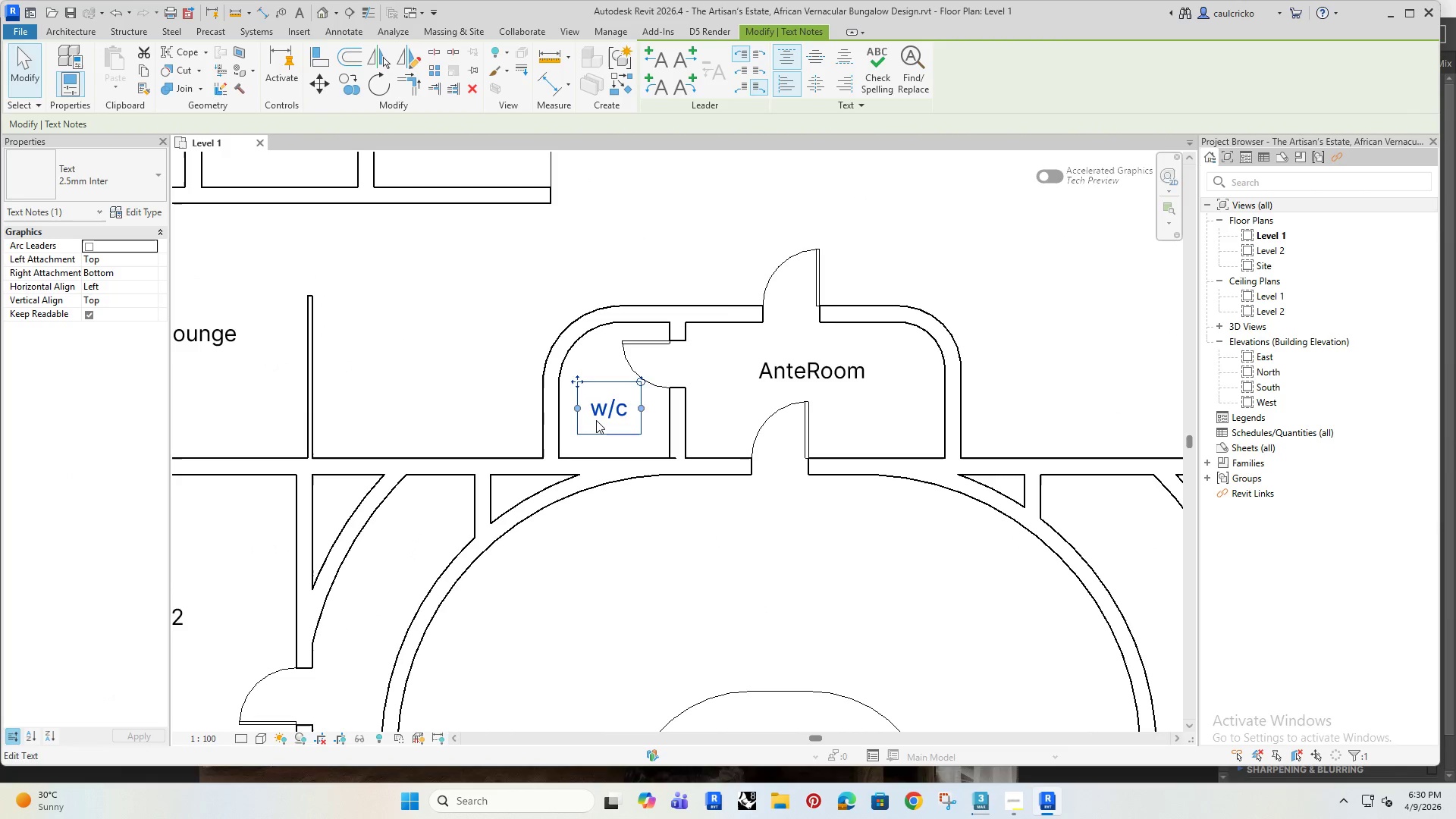 
key(ArrowDown)
 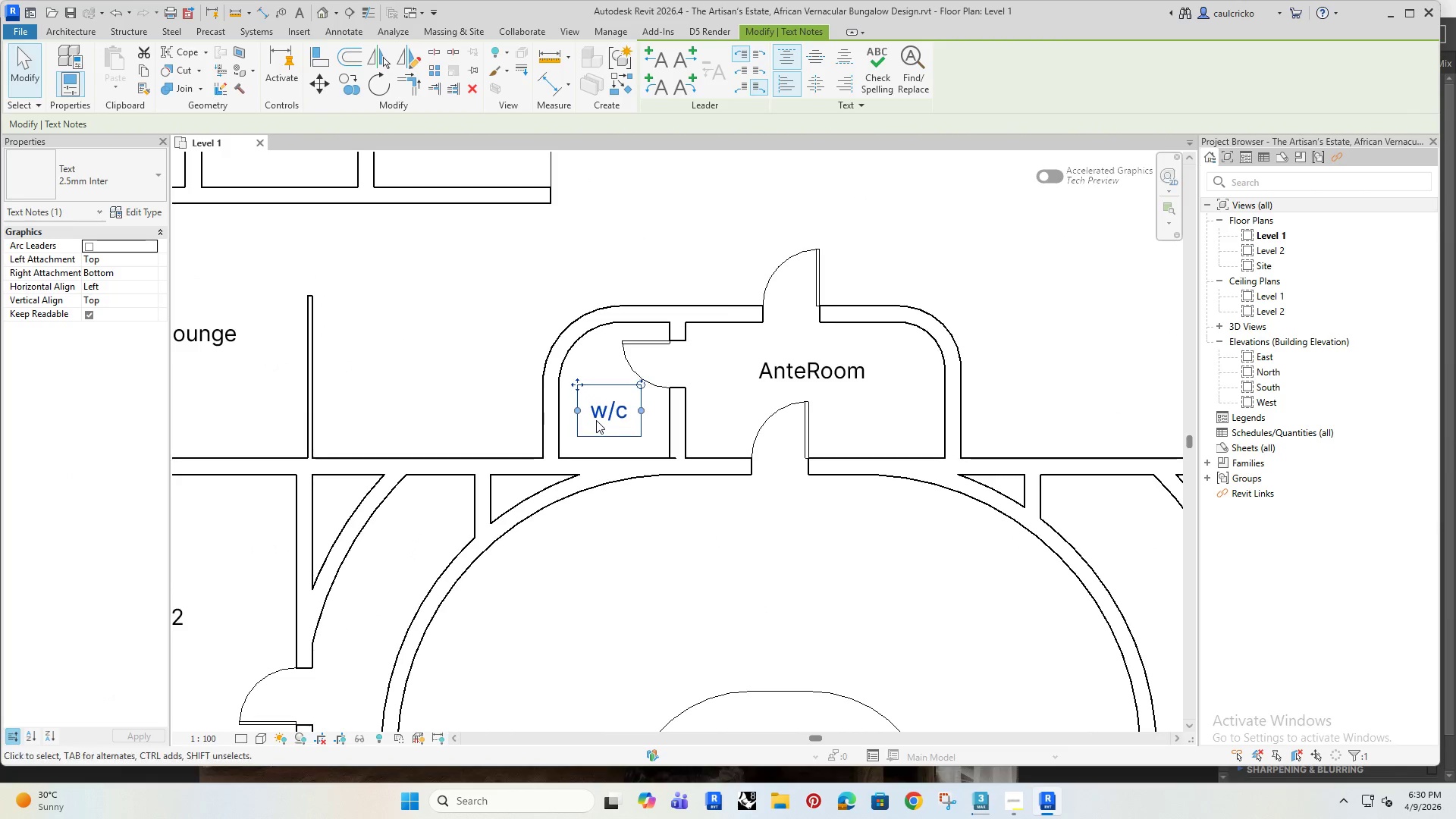 
key(ArrowDown)
 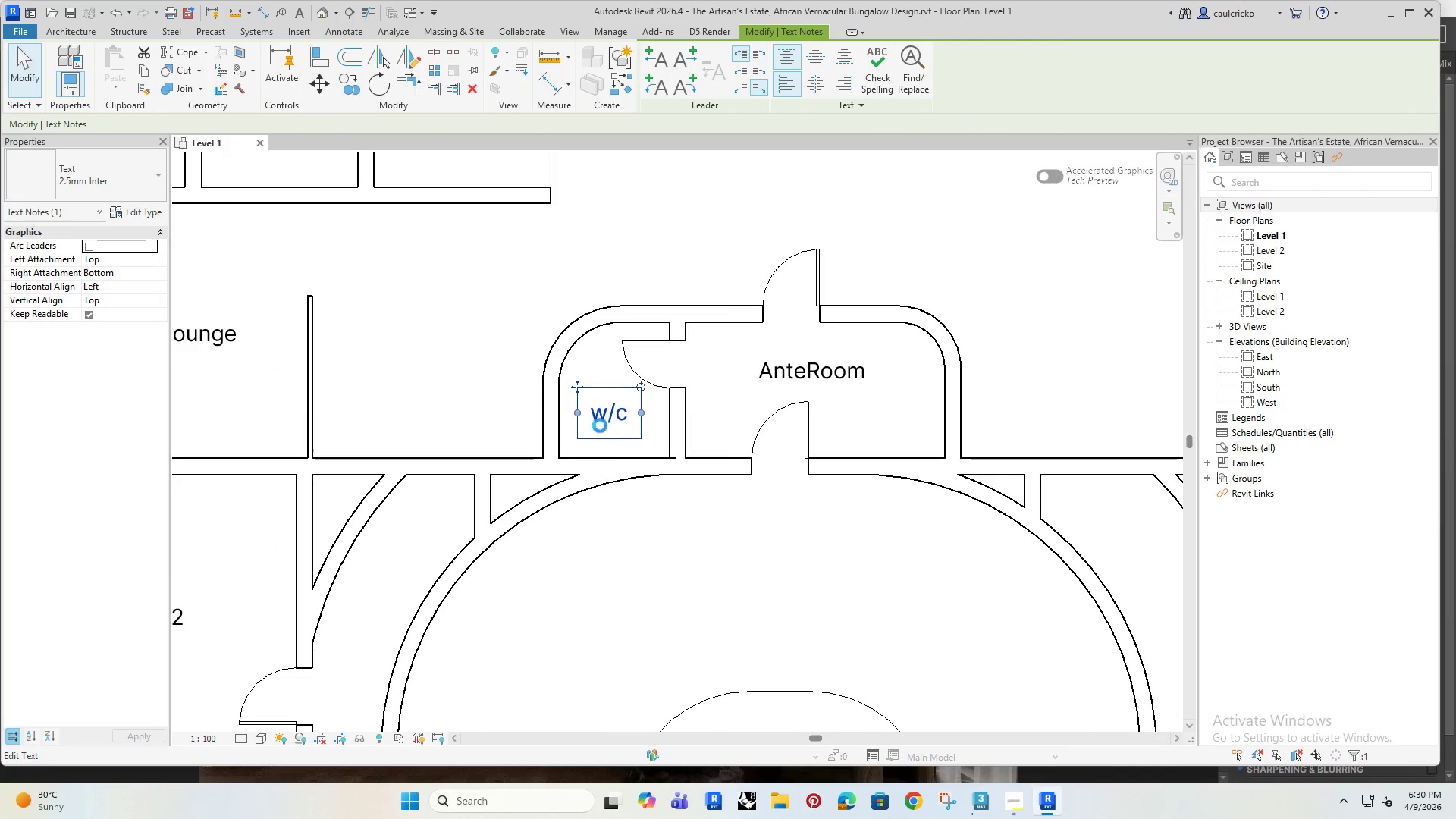 
key(ArrowRight)
 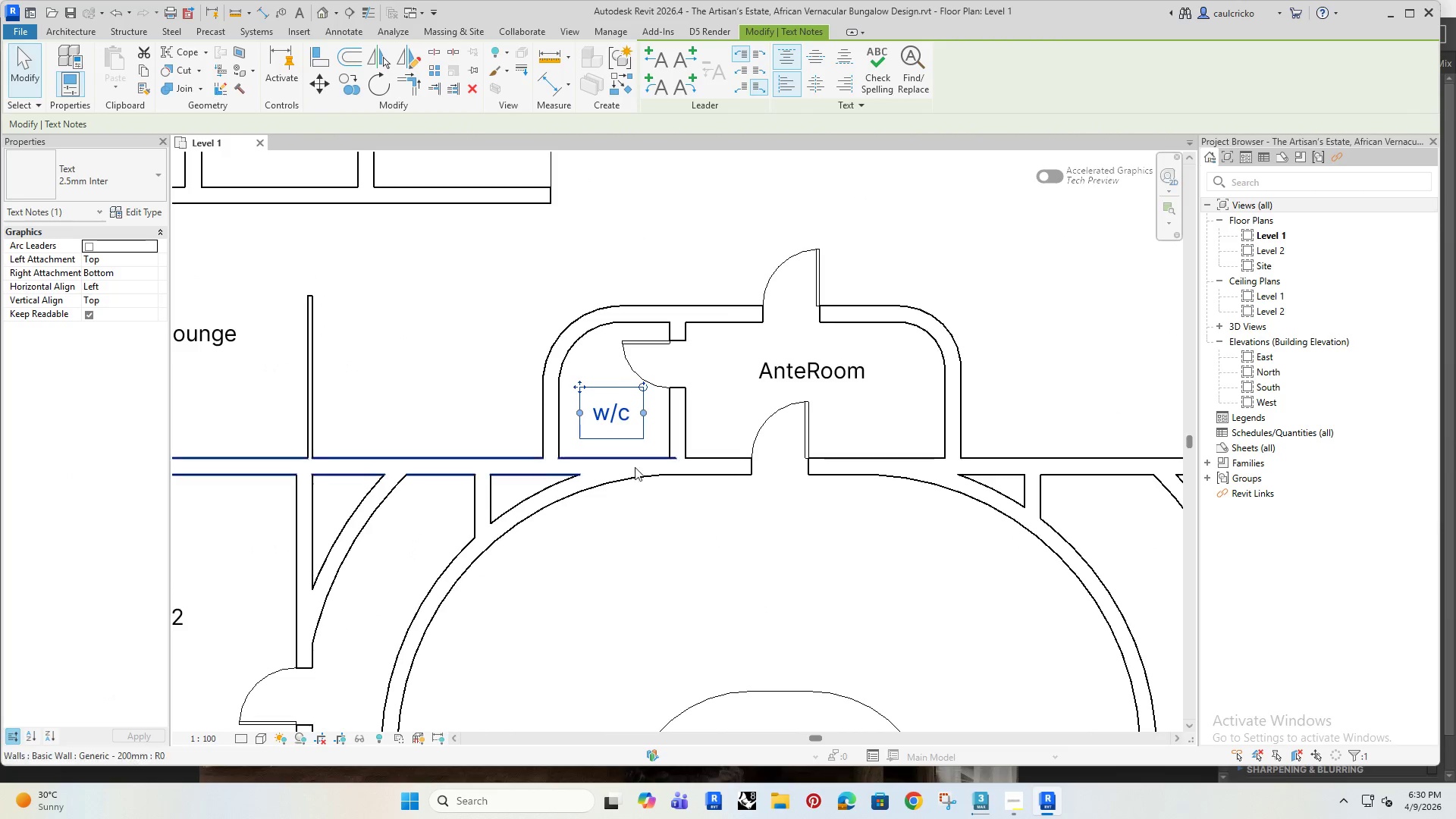 
key(ArrowRight)
 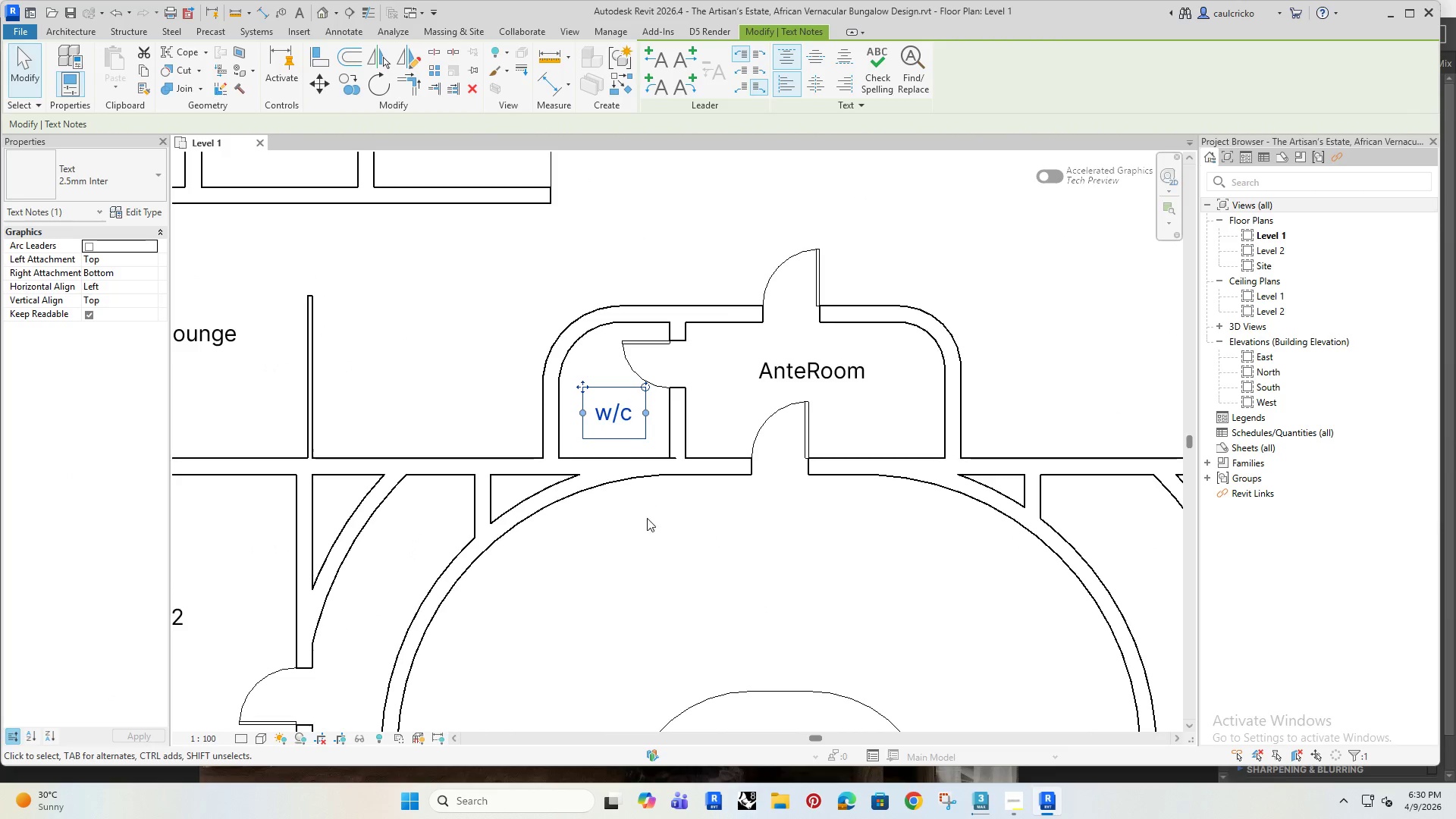 
key(ArrowRight)
 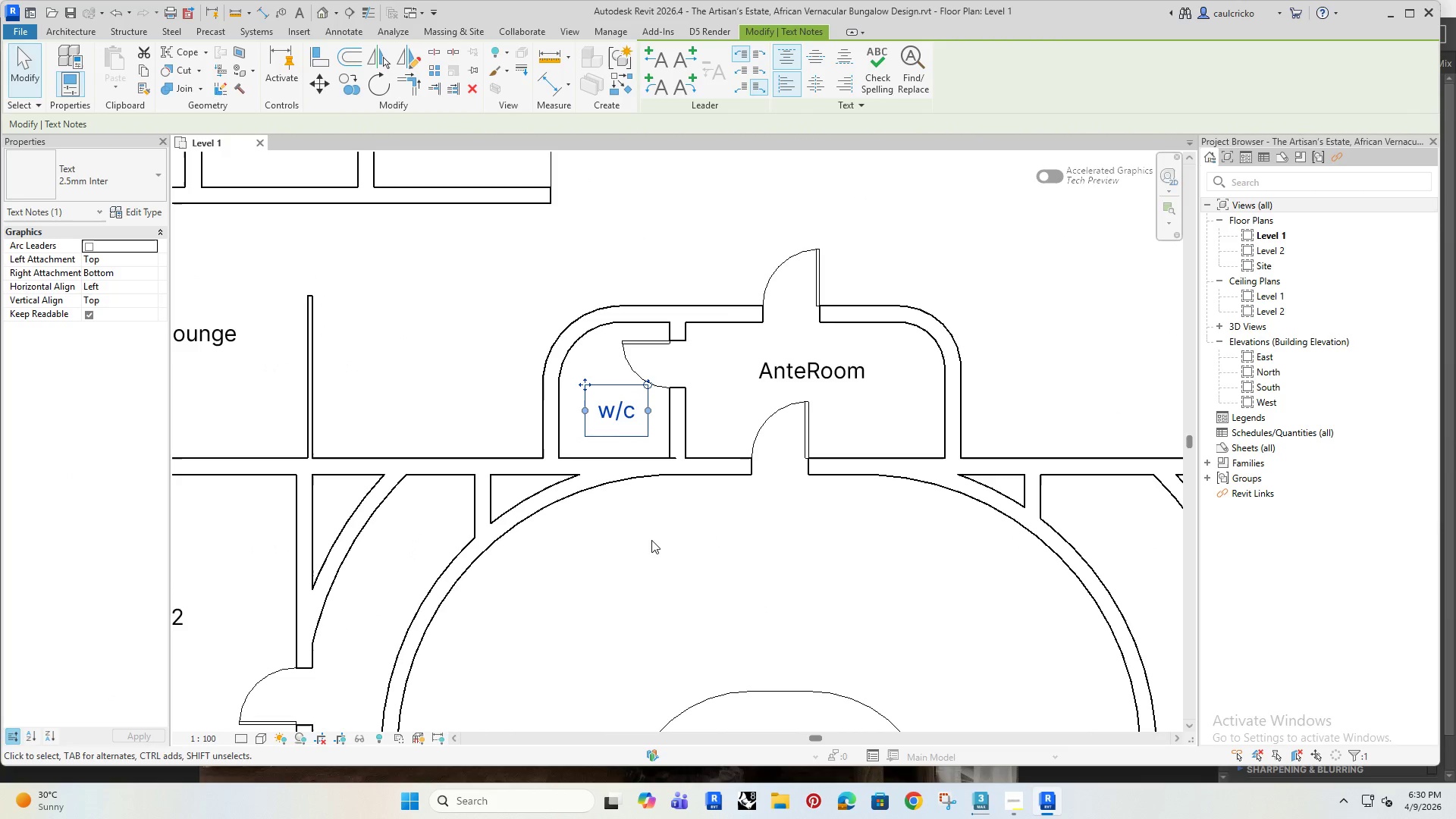 
key(ArrowUp)
 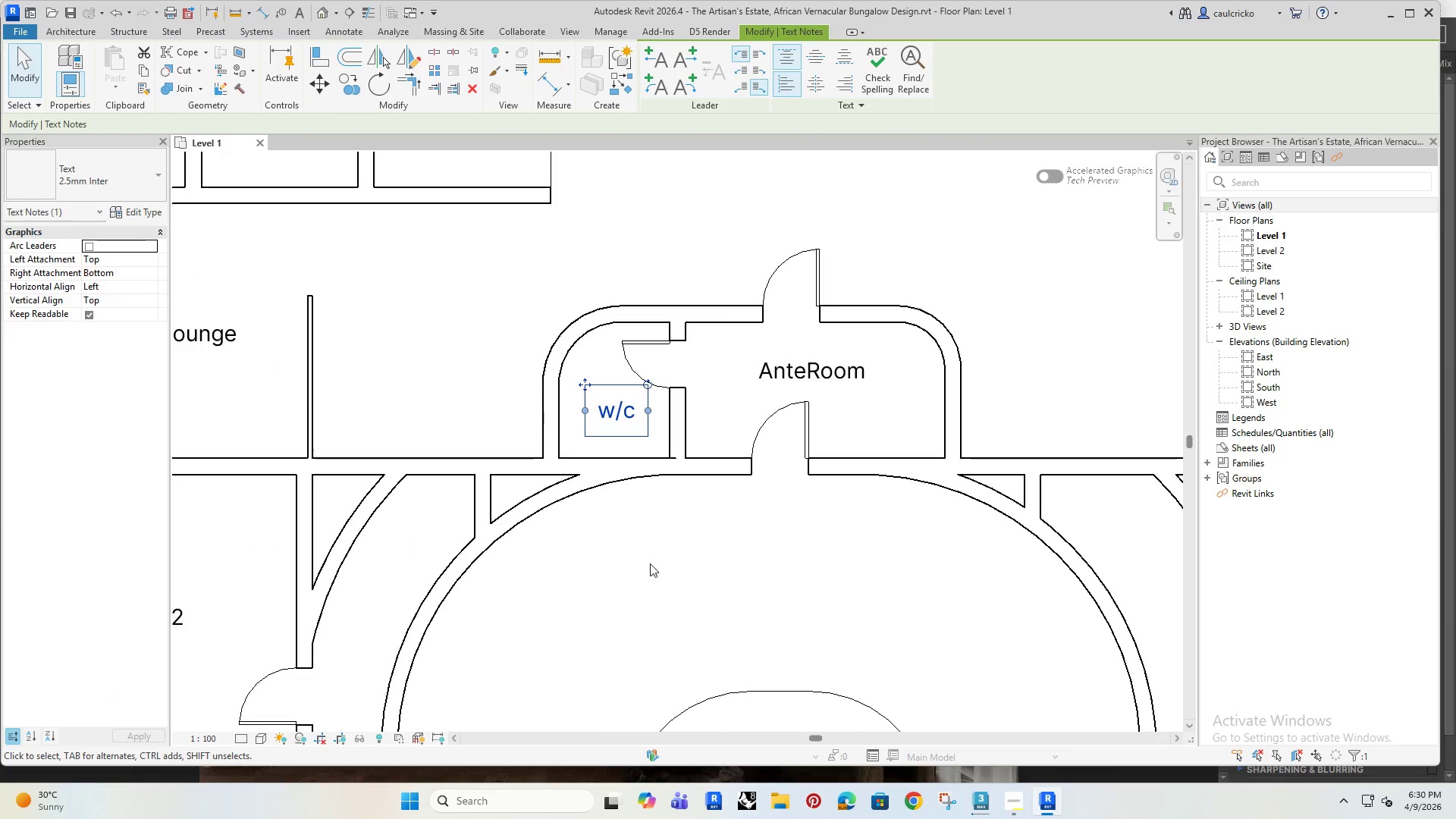 
left_click([650, 563])
 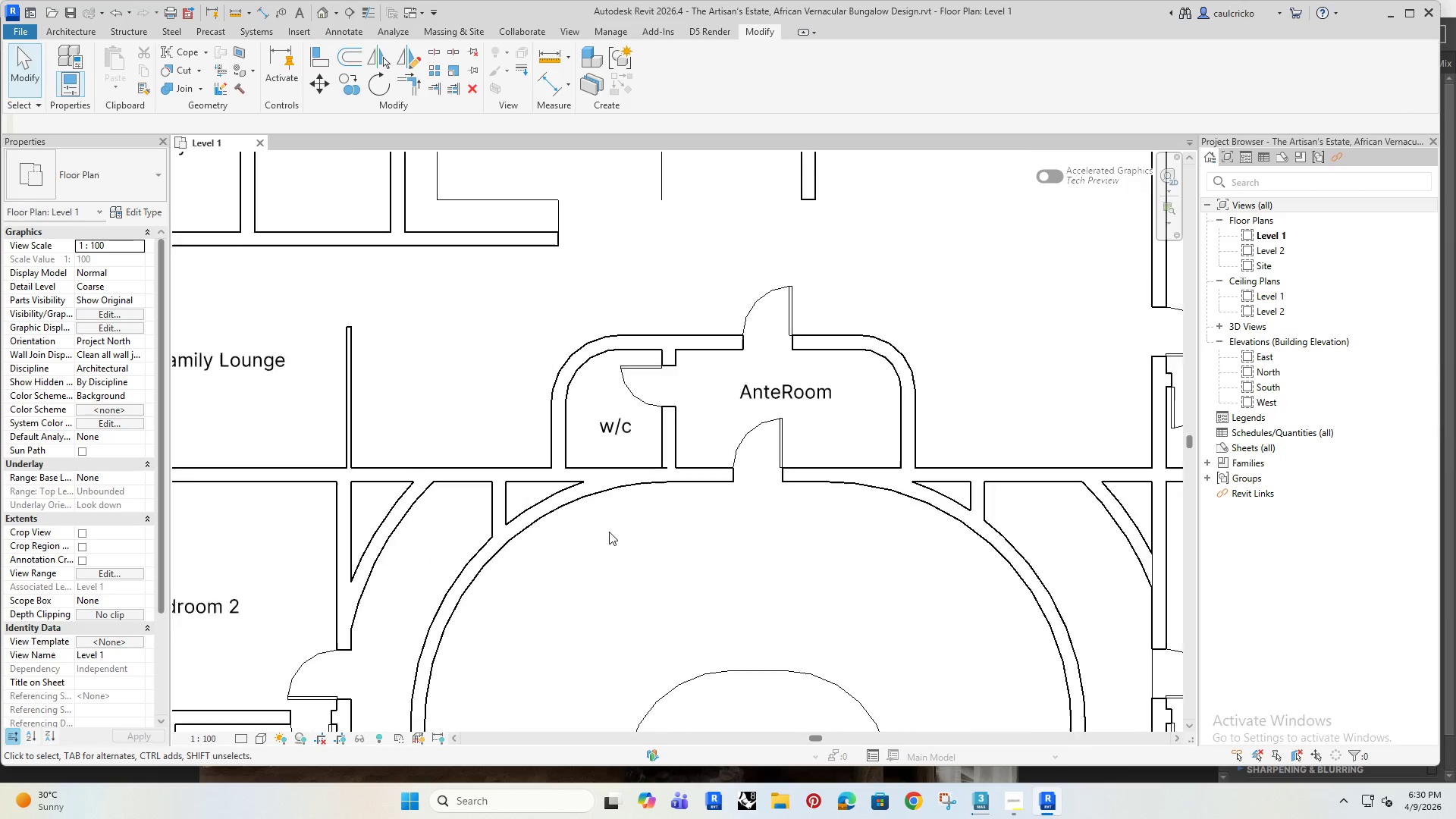 
scroll: coordinate [610, 532], scroll_direction: down, amount: 4.0
 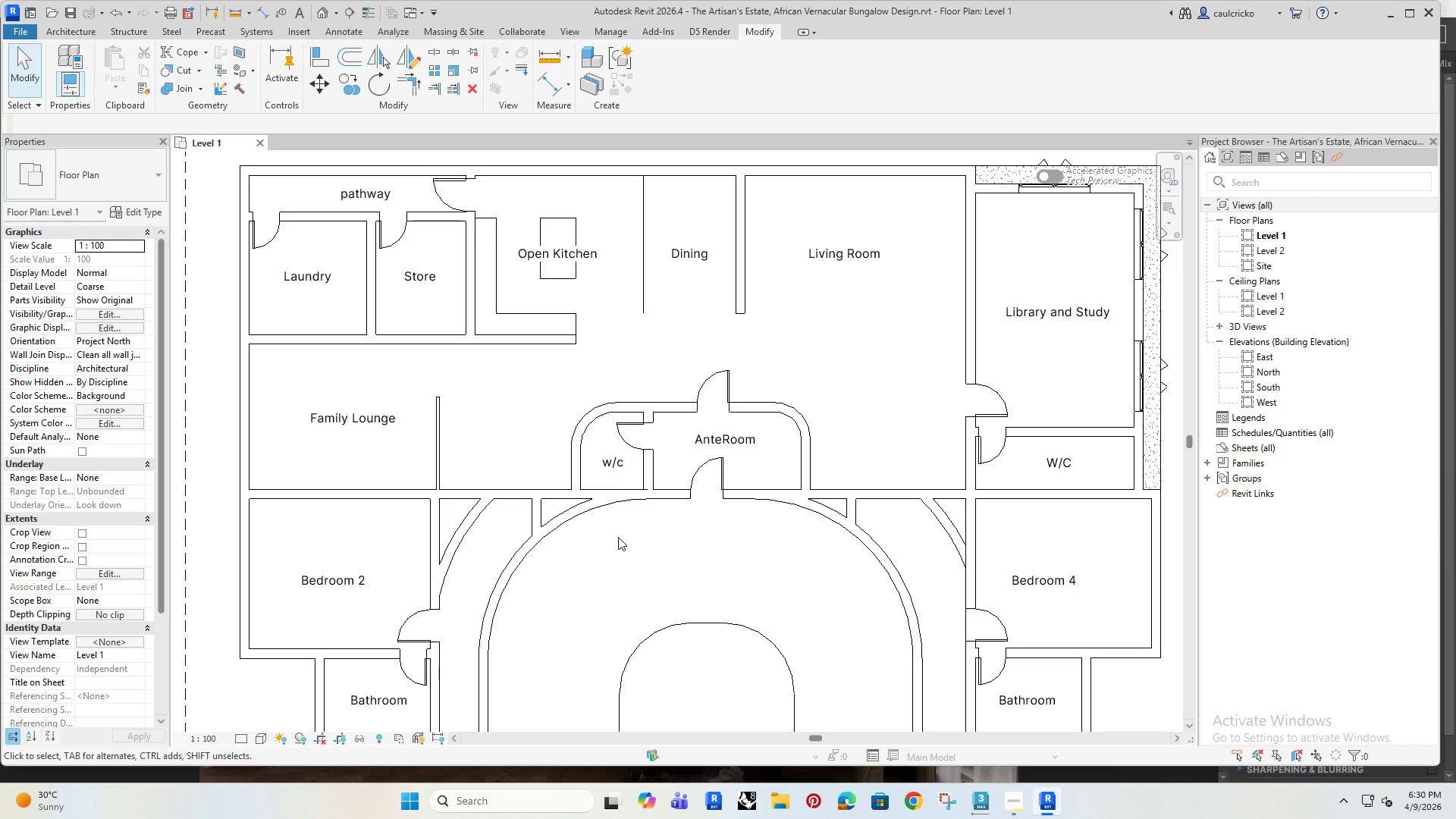 
wait(9.63)
 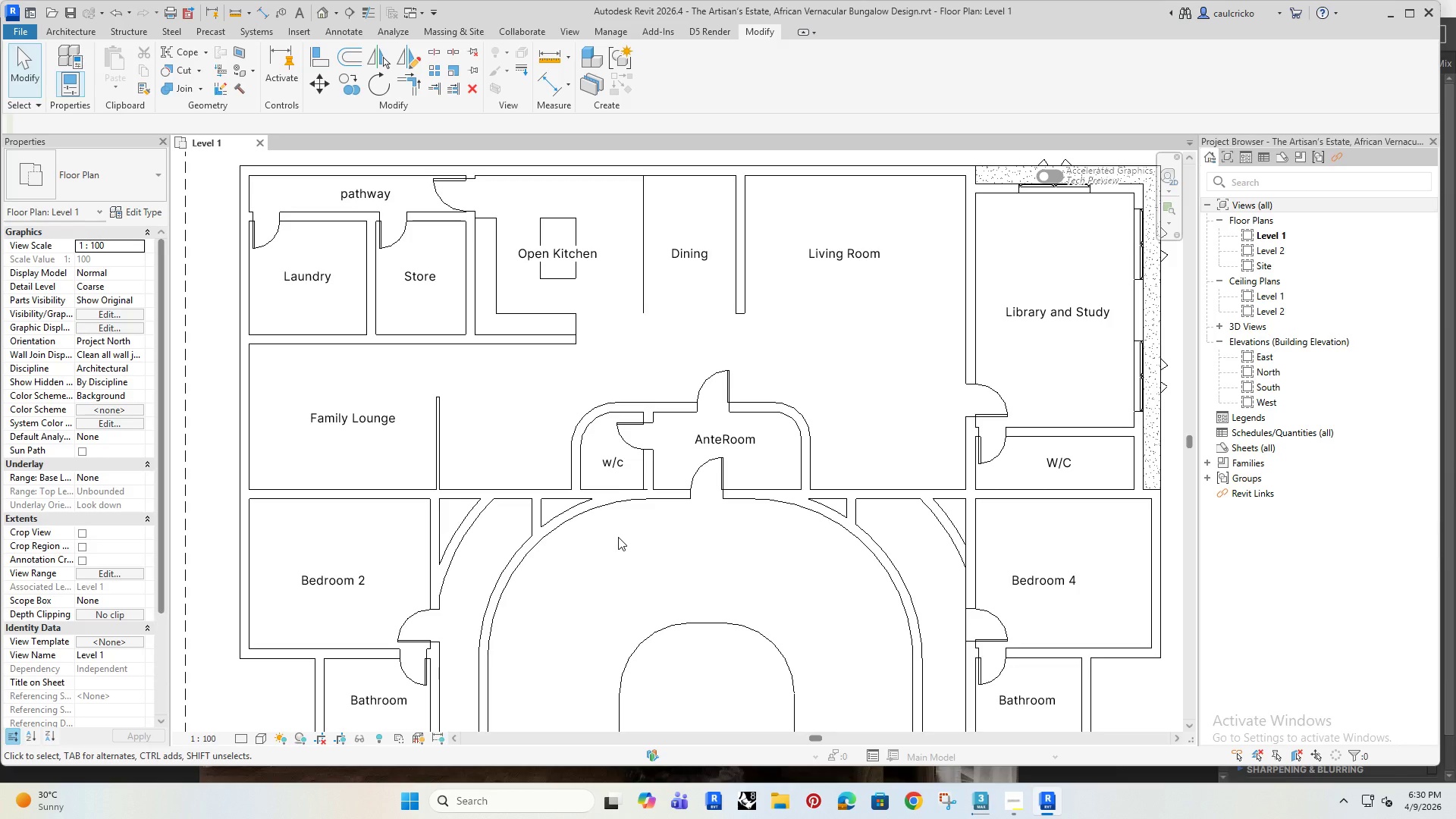 
left_click([954, 535])
 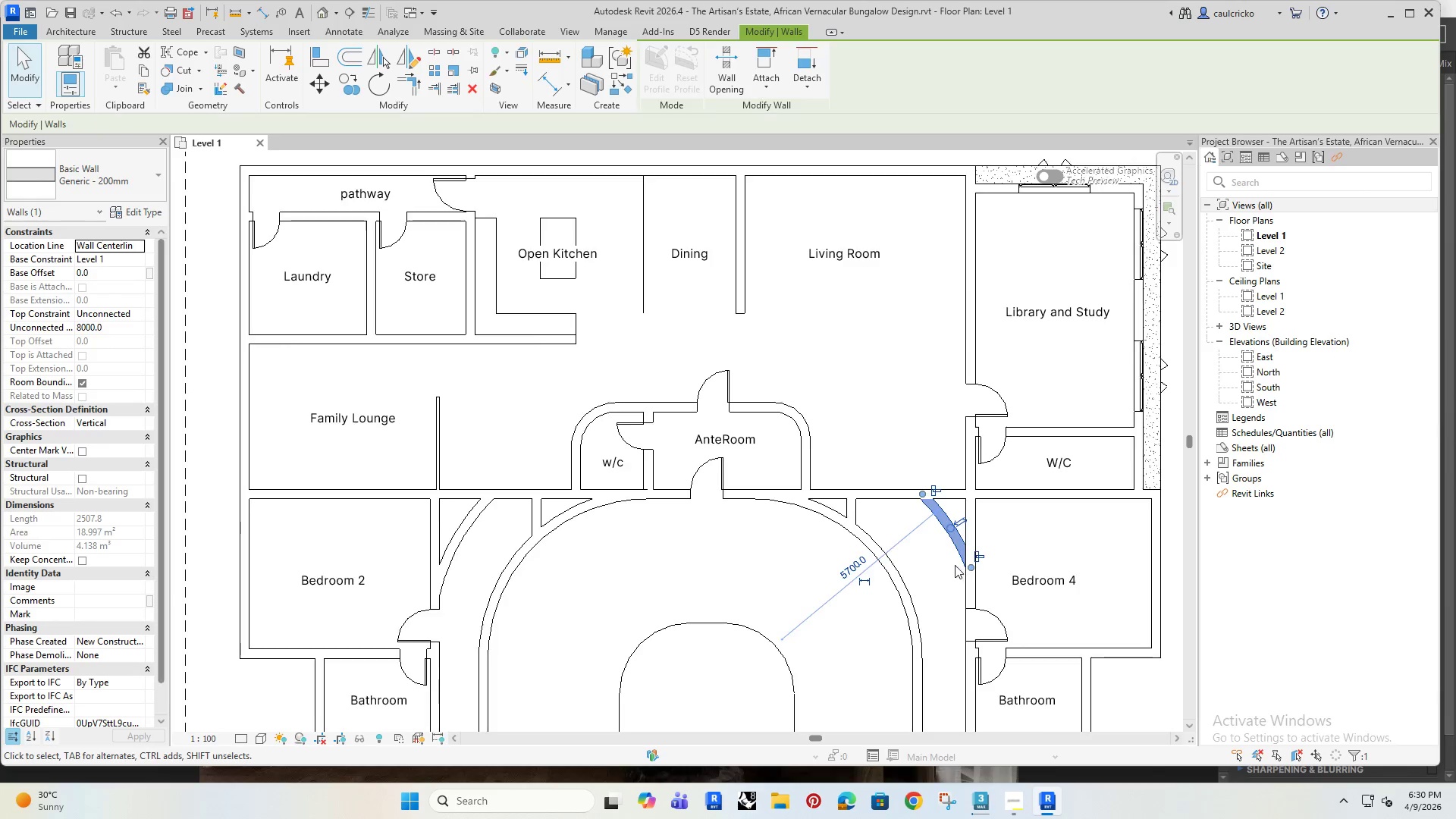 
scroll: coordinate [955, 565], scroll_direction: up, amount: 4.0
 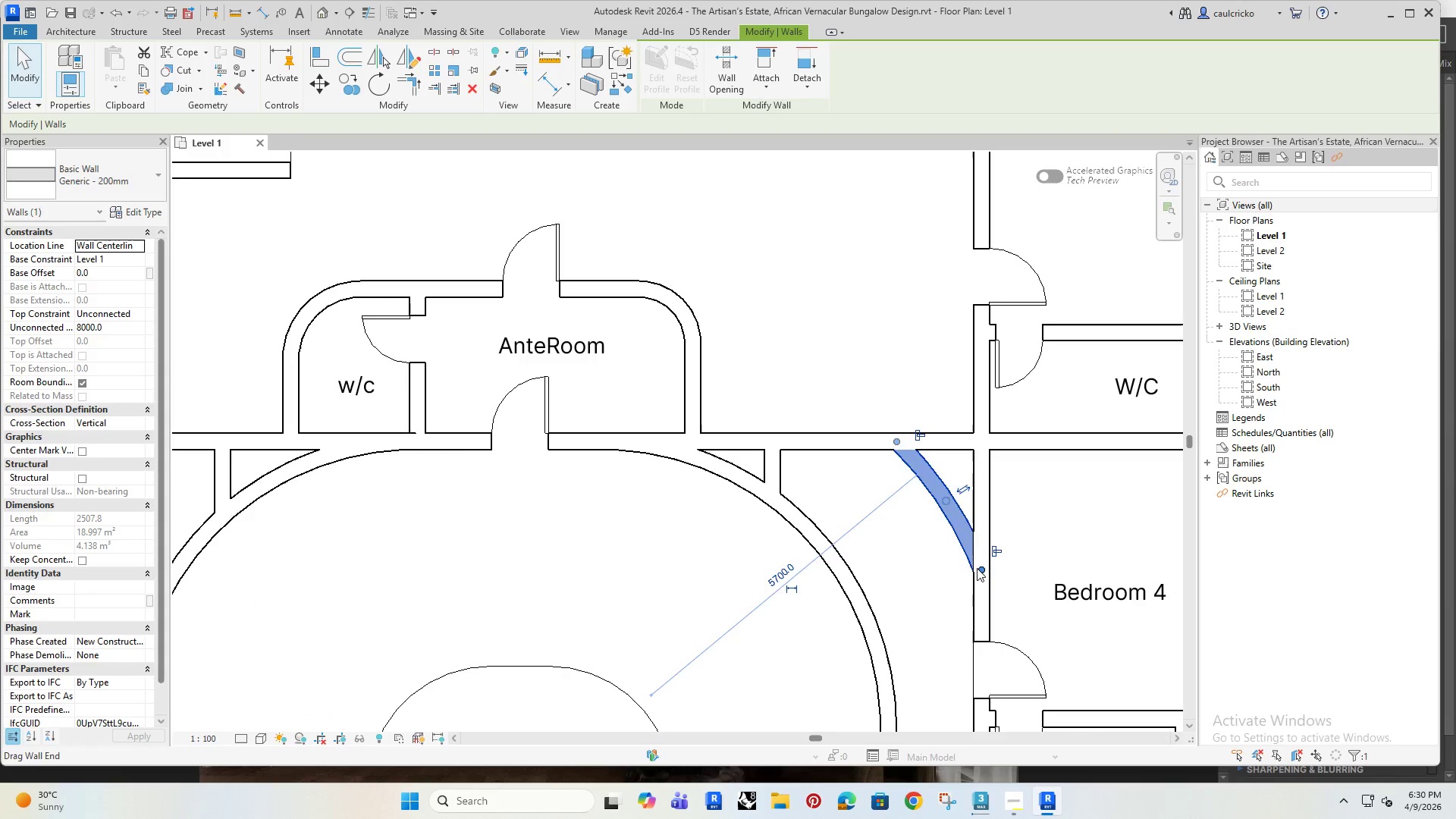 
left_click_drag(start_coordinate=[977, 568], to_coordinate=[971, 557])
 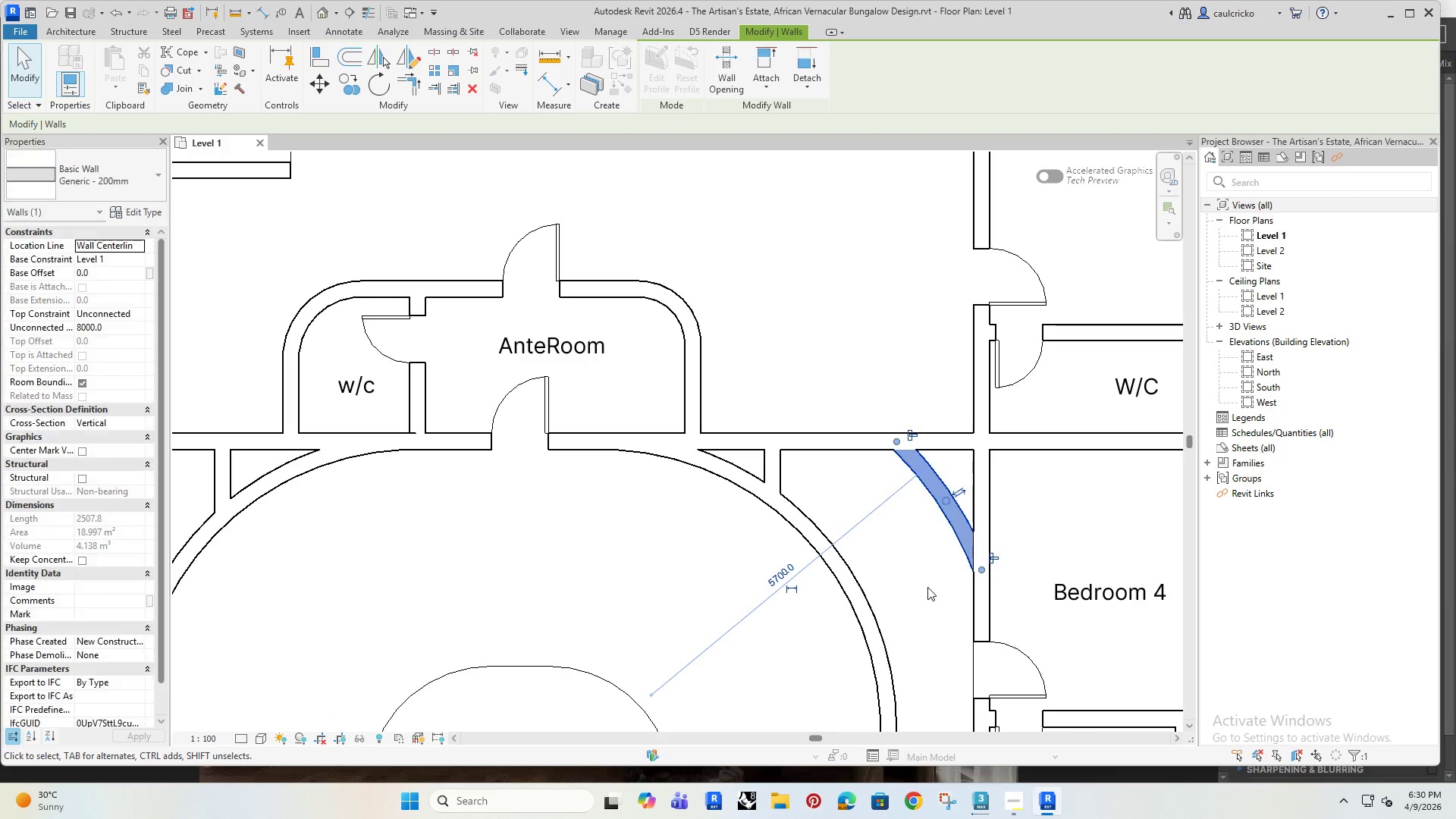 
left_click([927, 587])
 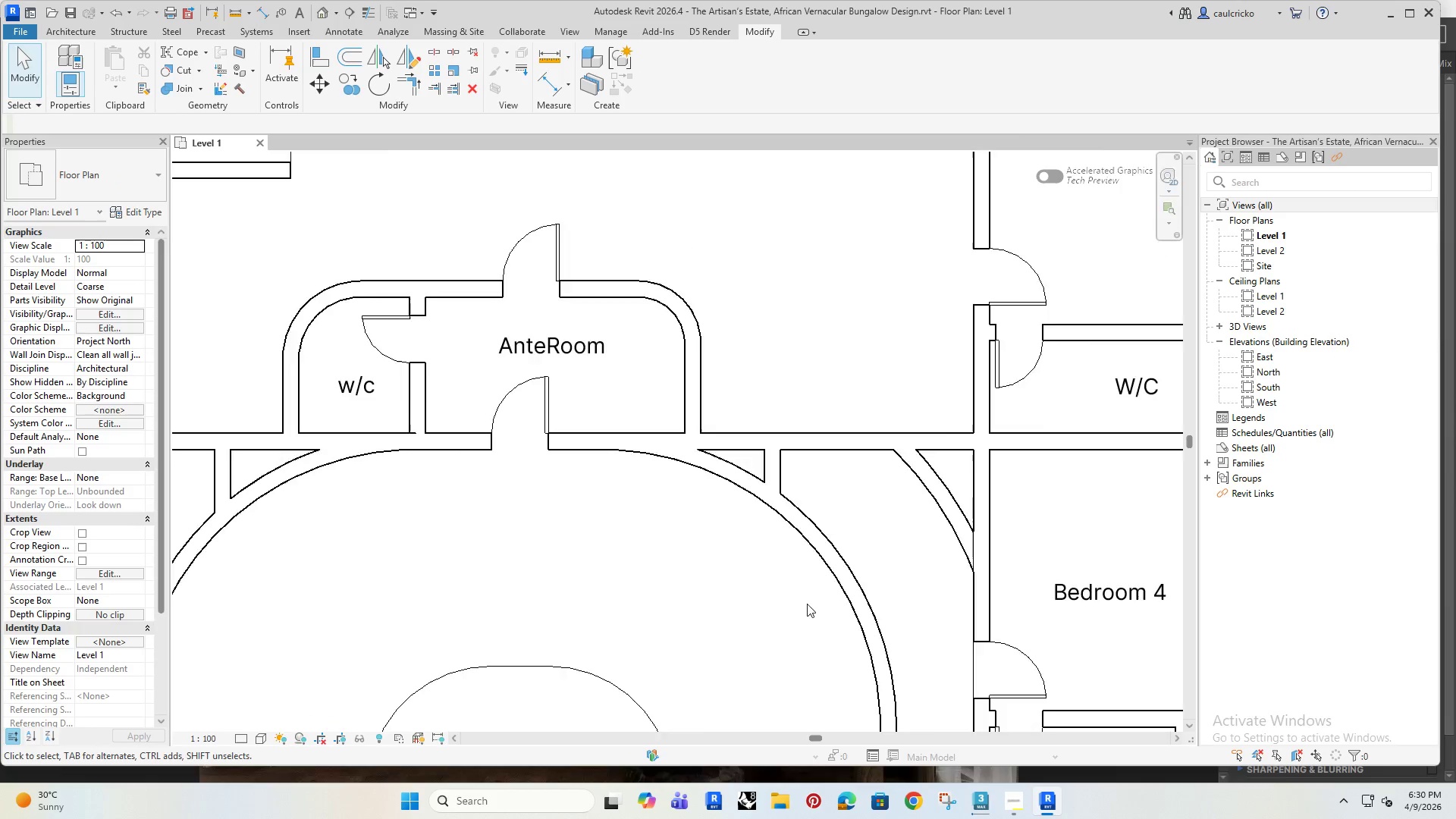 
scroll: coordinate [787, 617], scroll_direction: down, amount: 3.0
 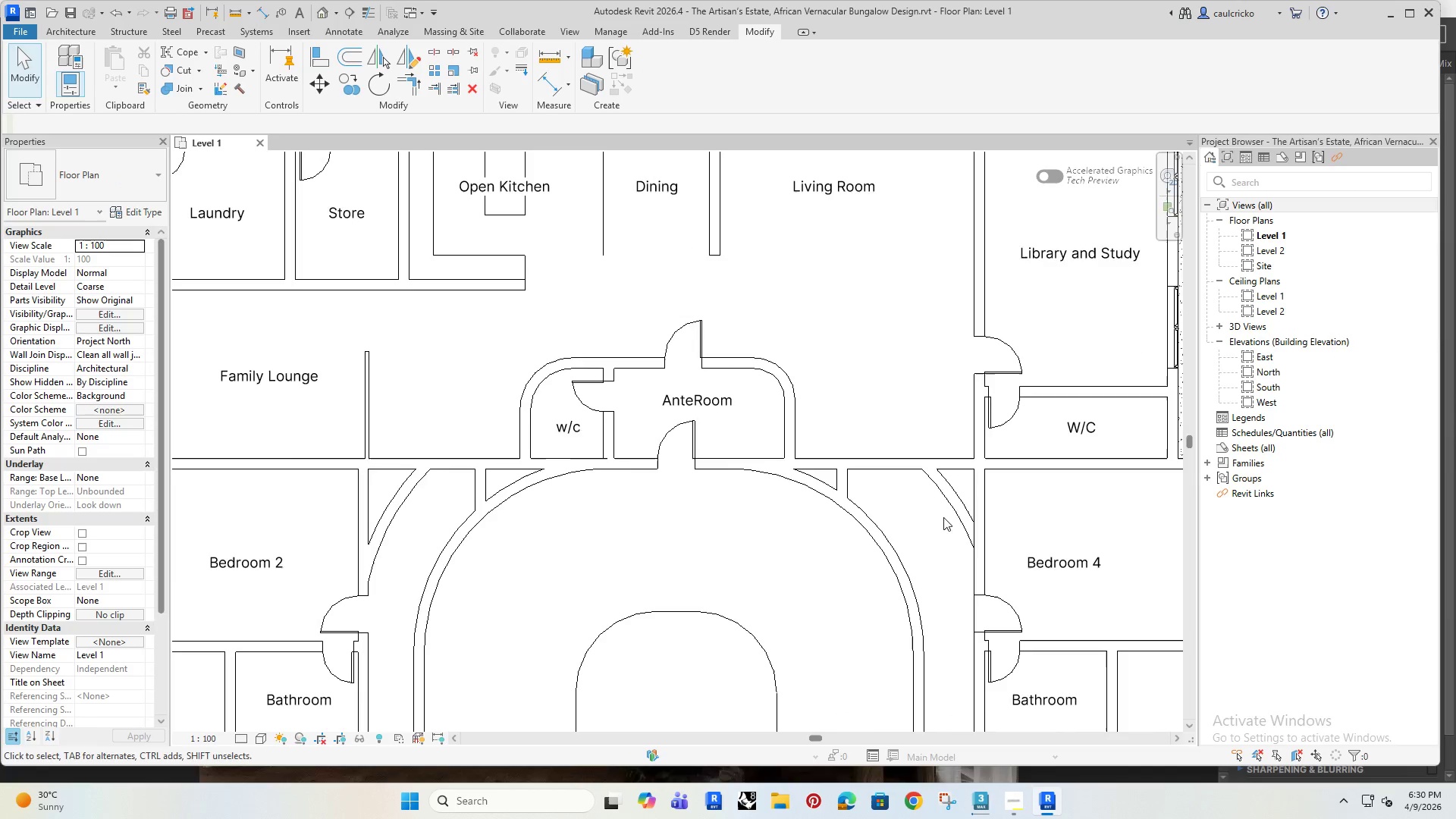 
scroll: coordinate [1017, 522], scroll_direction: up, amount: 5.0
 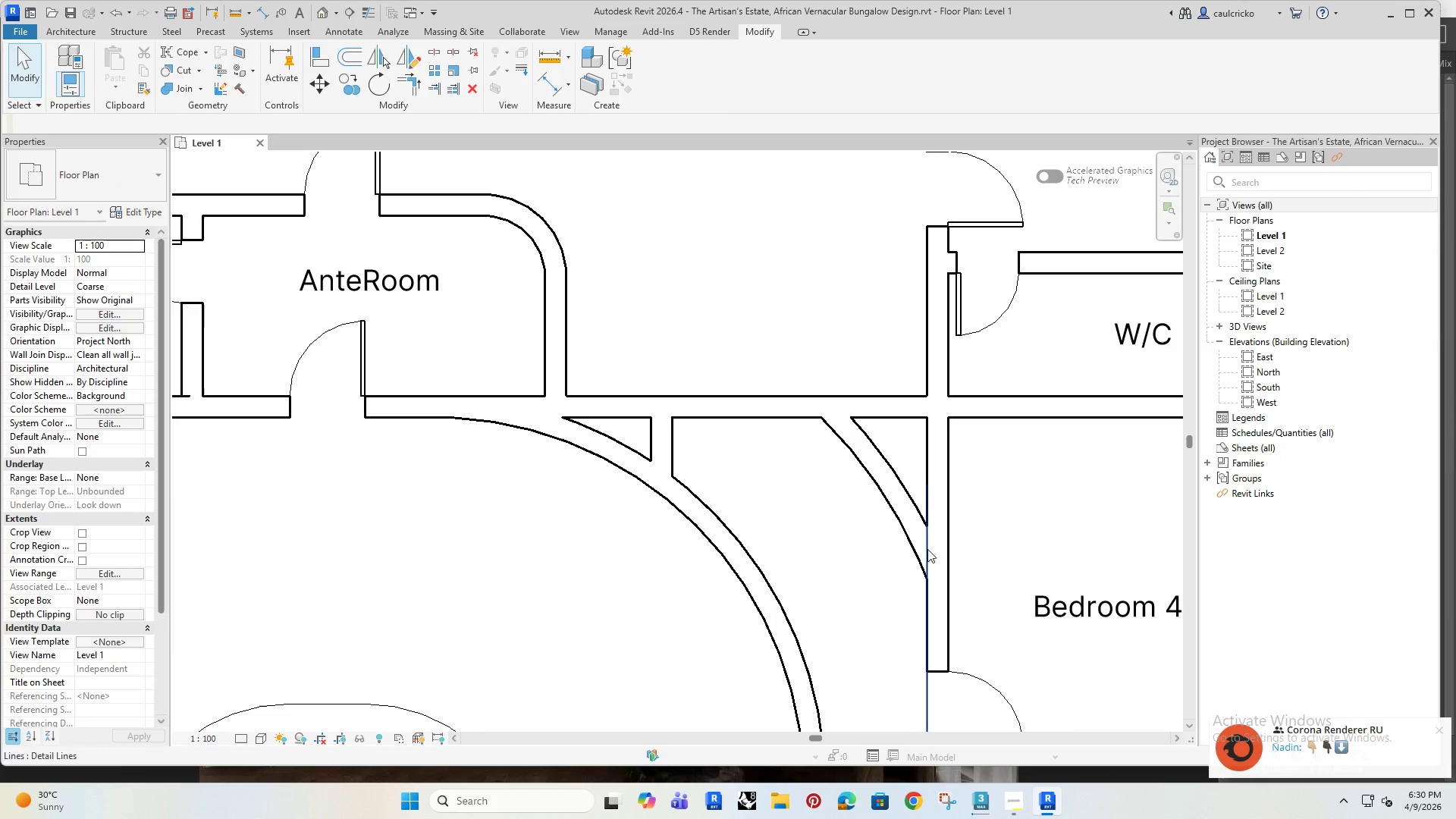 
left_click([927, 549])
 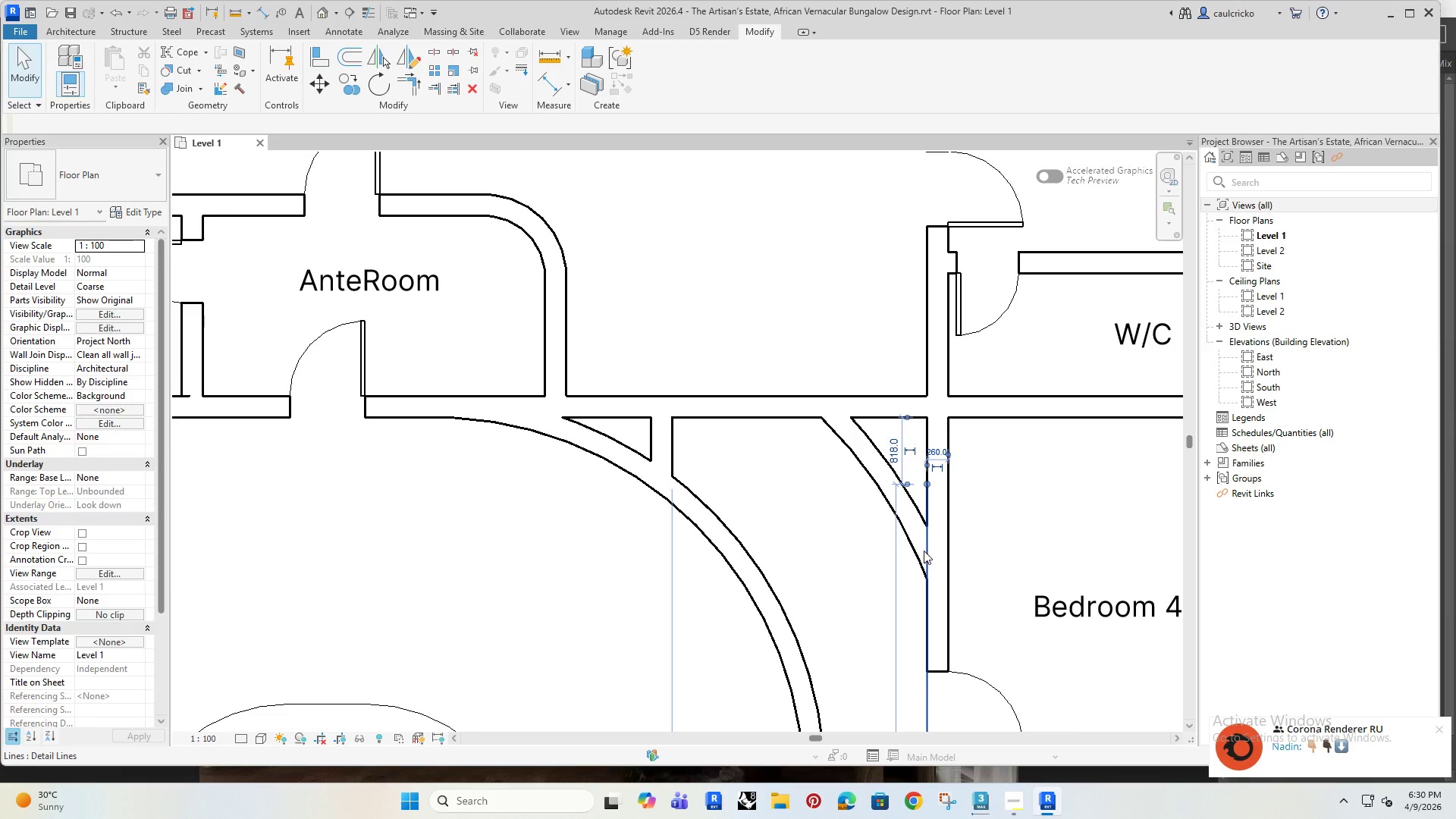 
key(Delete)
 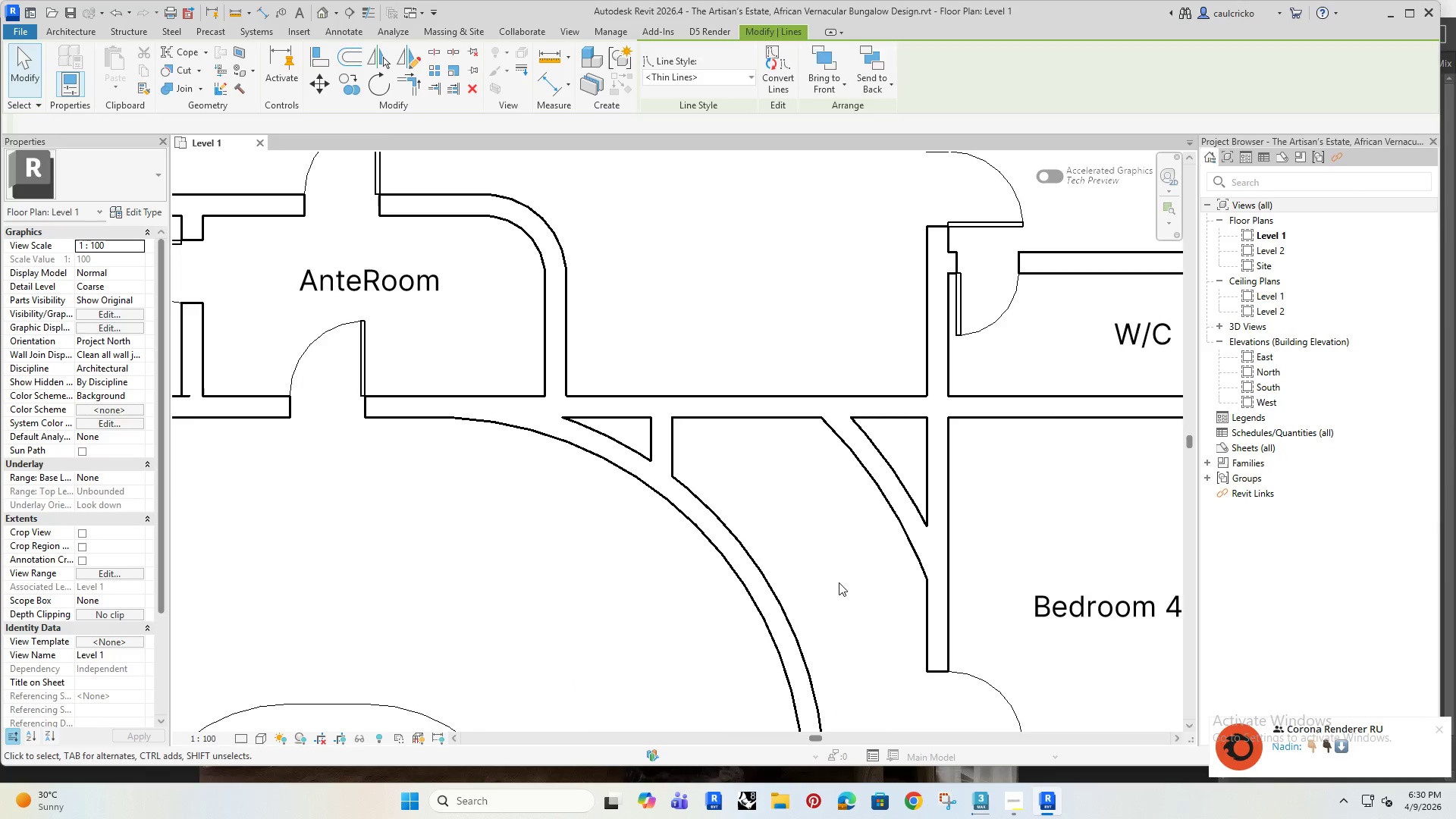 
scroll: coordinate [709, 590], scroll_direction: down, amount: 7.0
 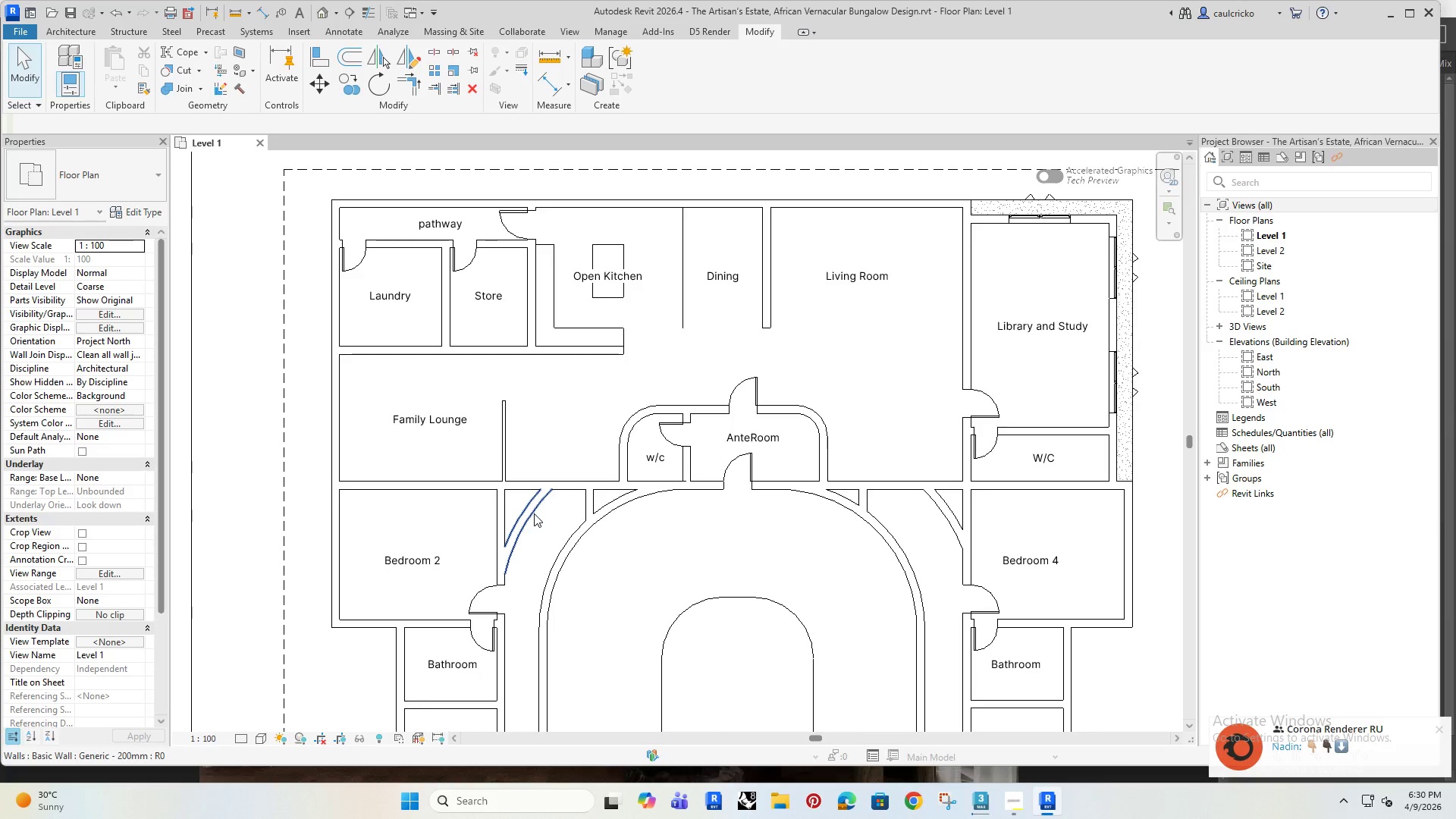 
left_click([586, 496])
 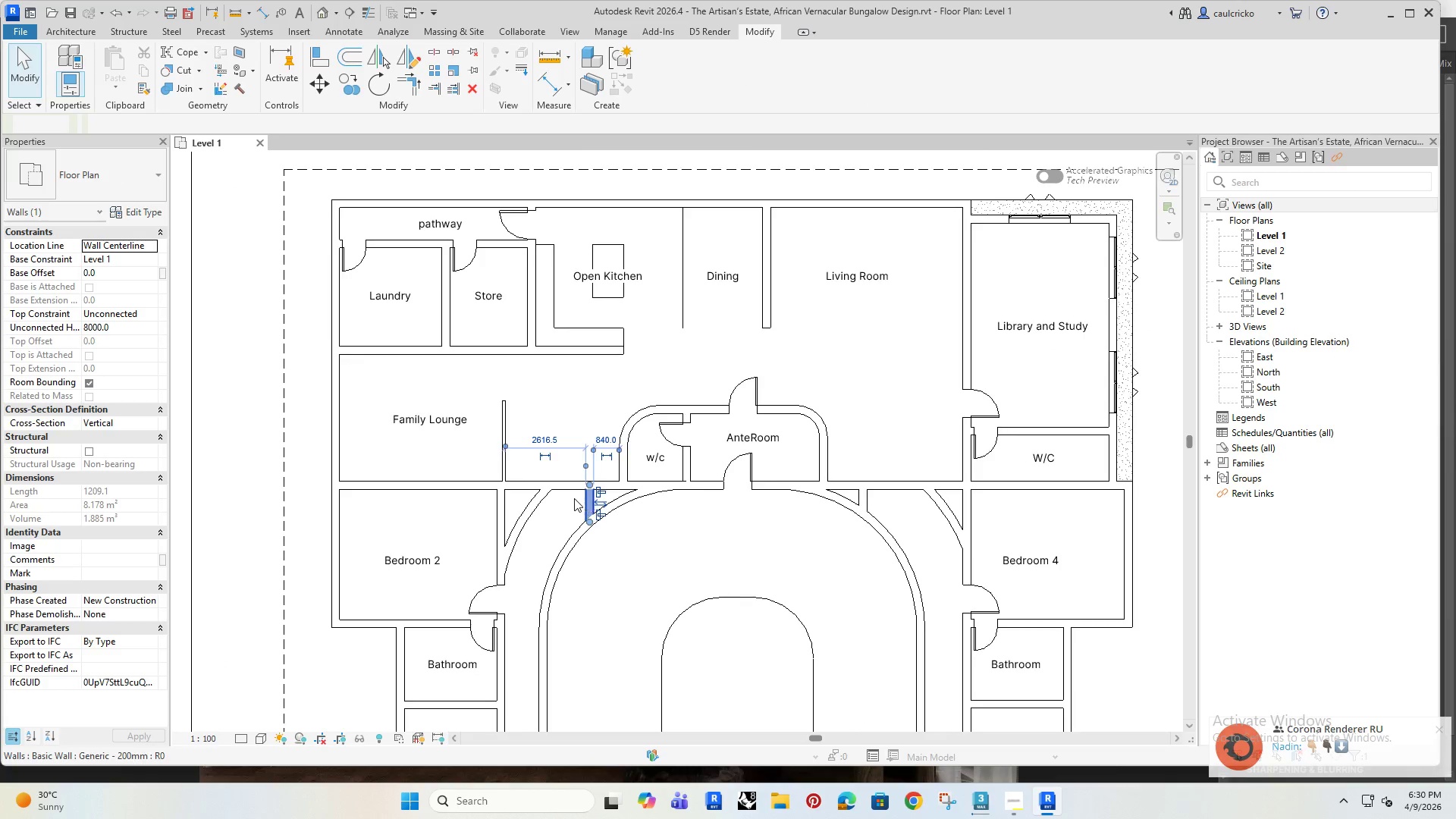 
key(ArrowRight)
 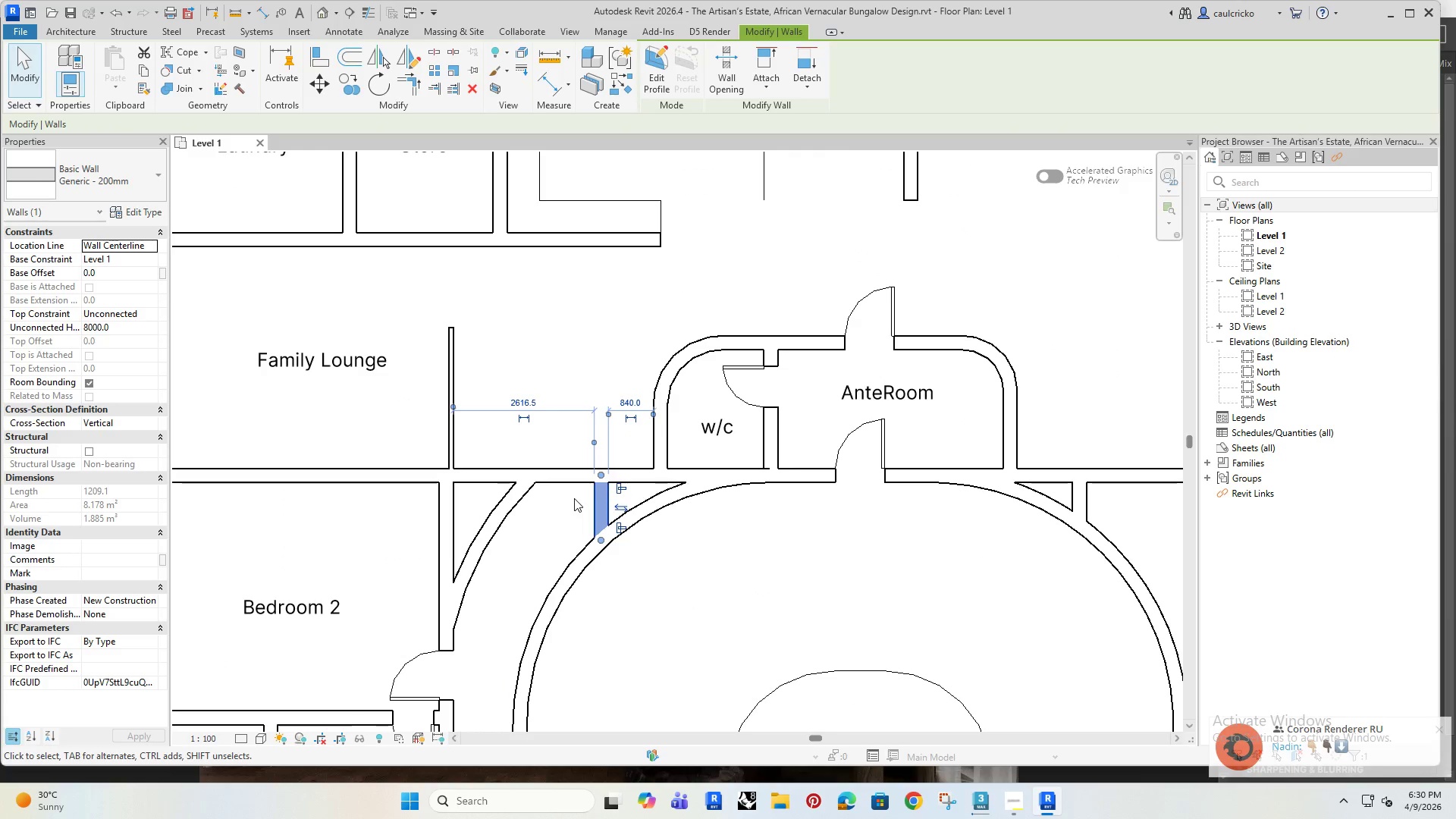 
key(ArrowRight)
 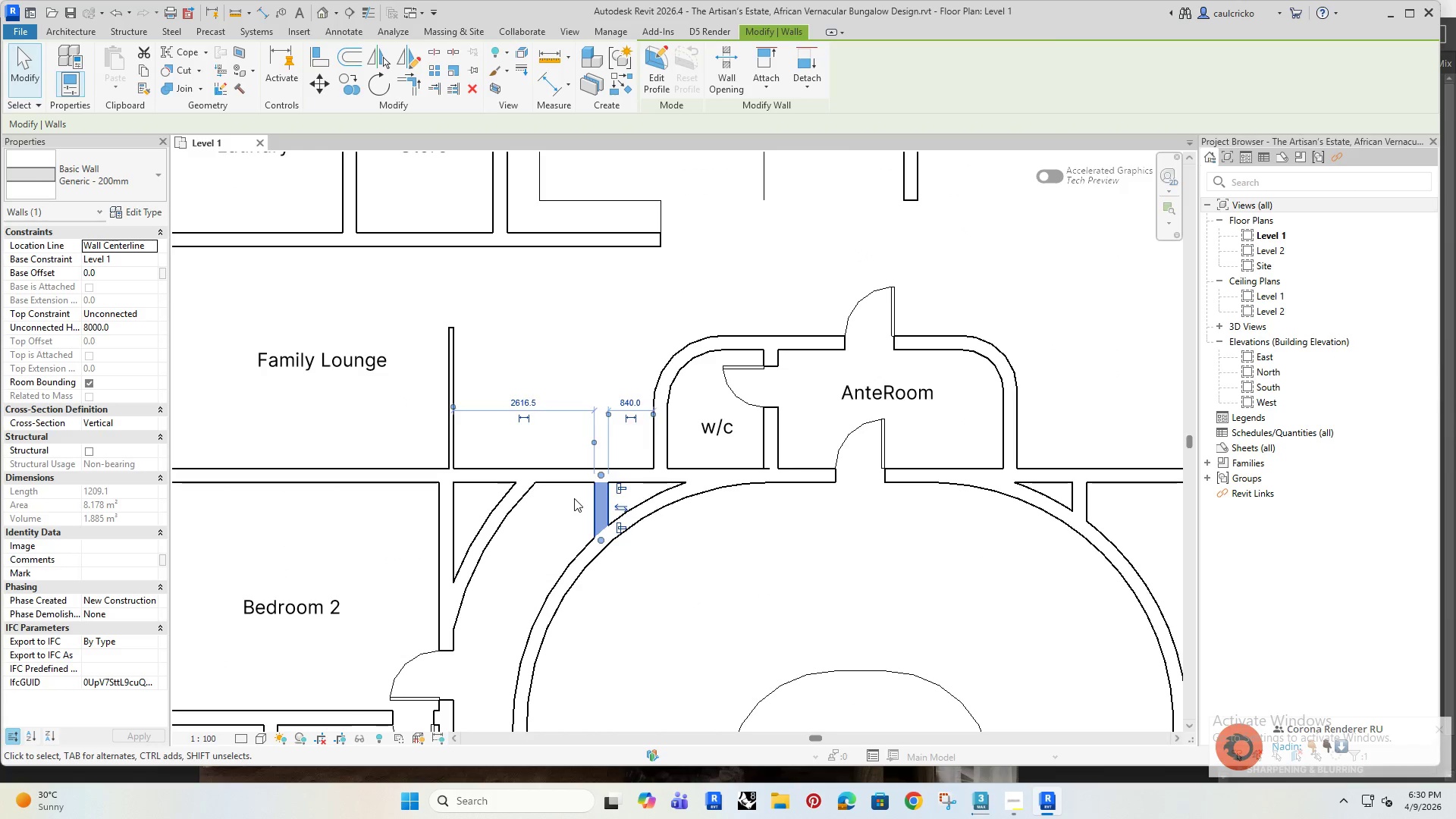 
key(ArrowRight)
 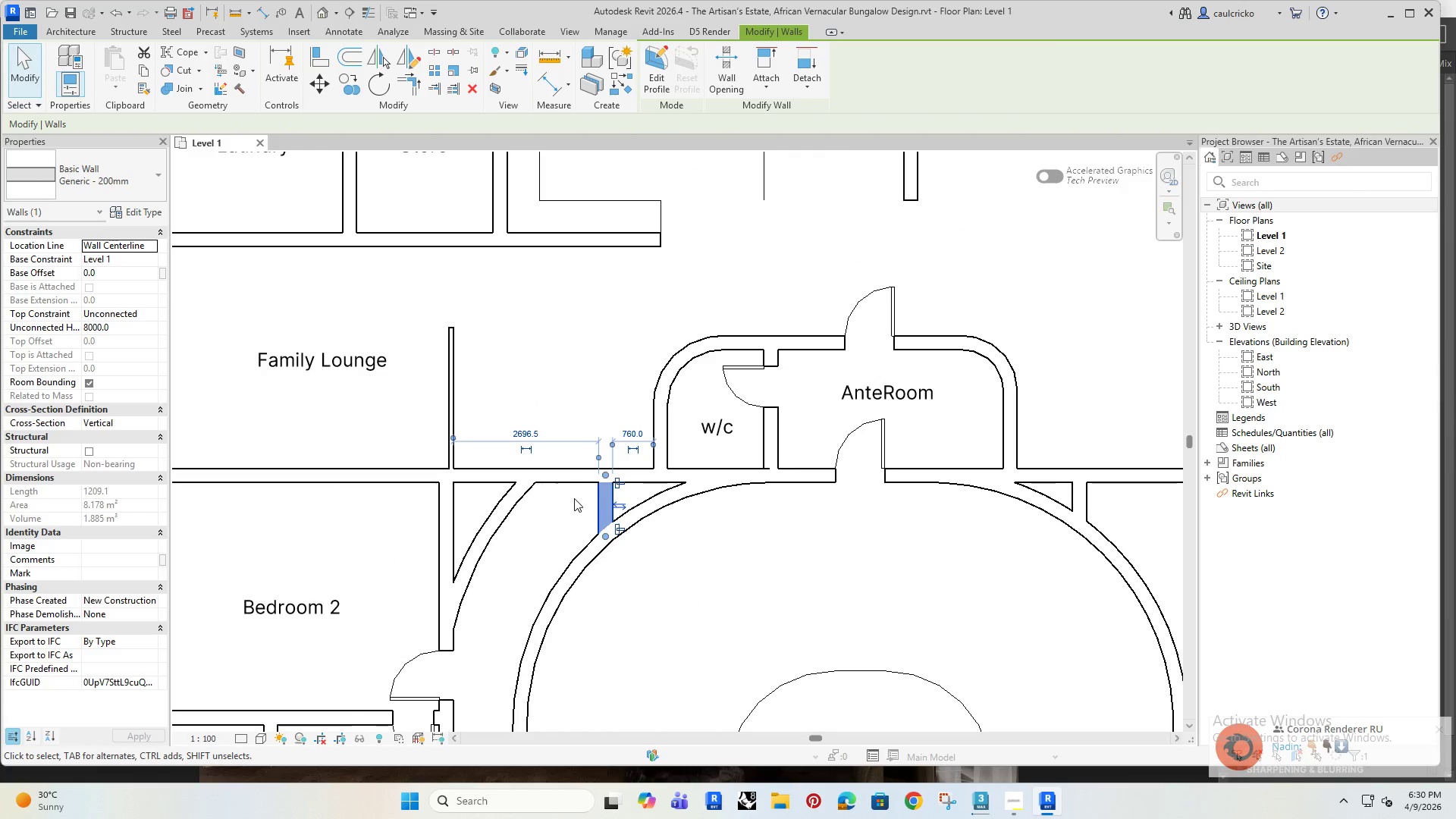 
scroll: coordinate [574, 498], scroll_direction: up, amount: 4.0
 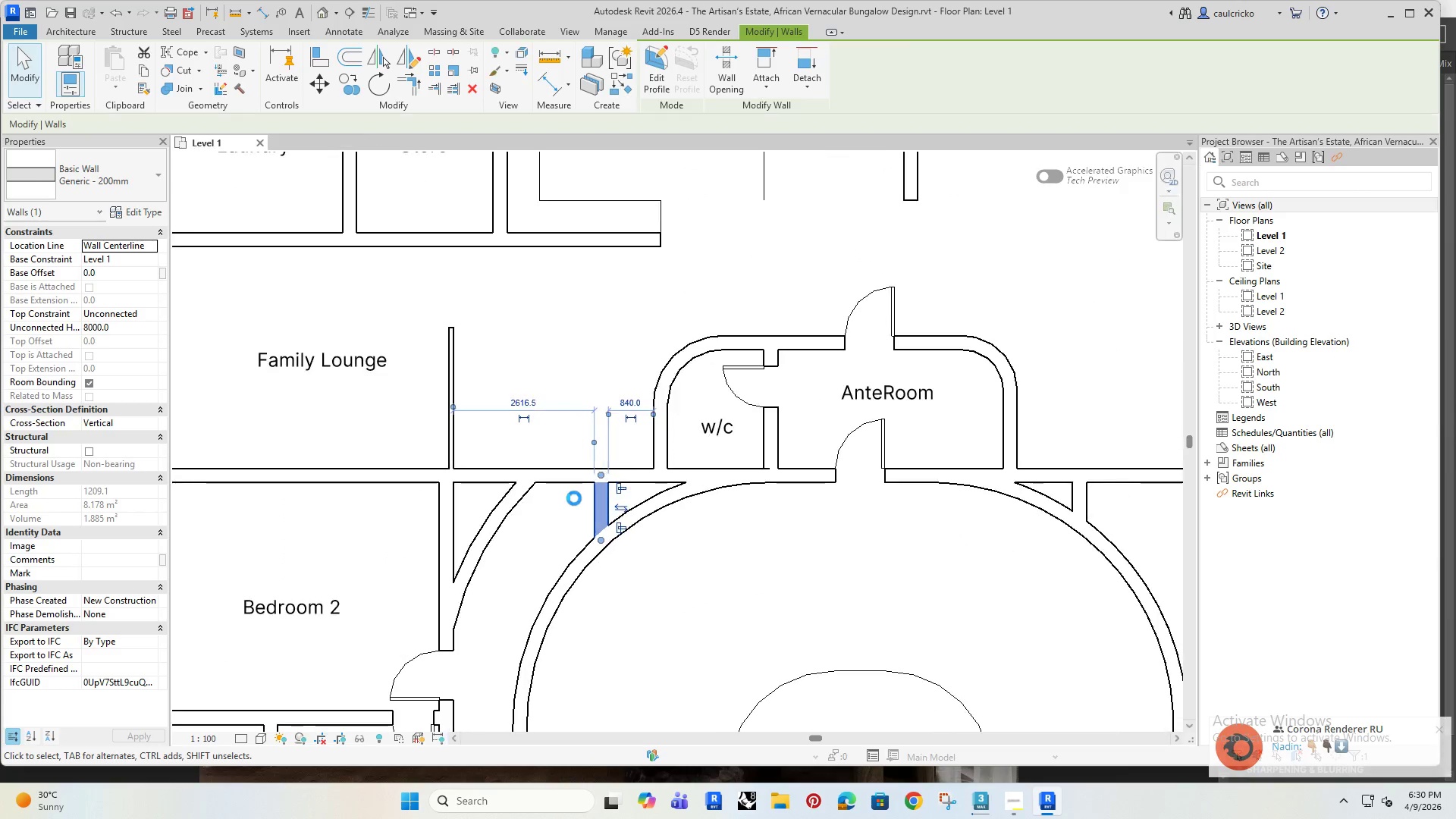 
key(ArrowRight)
 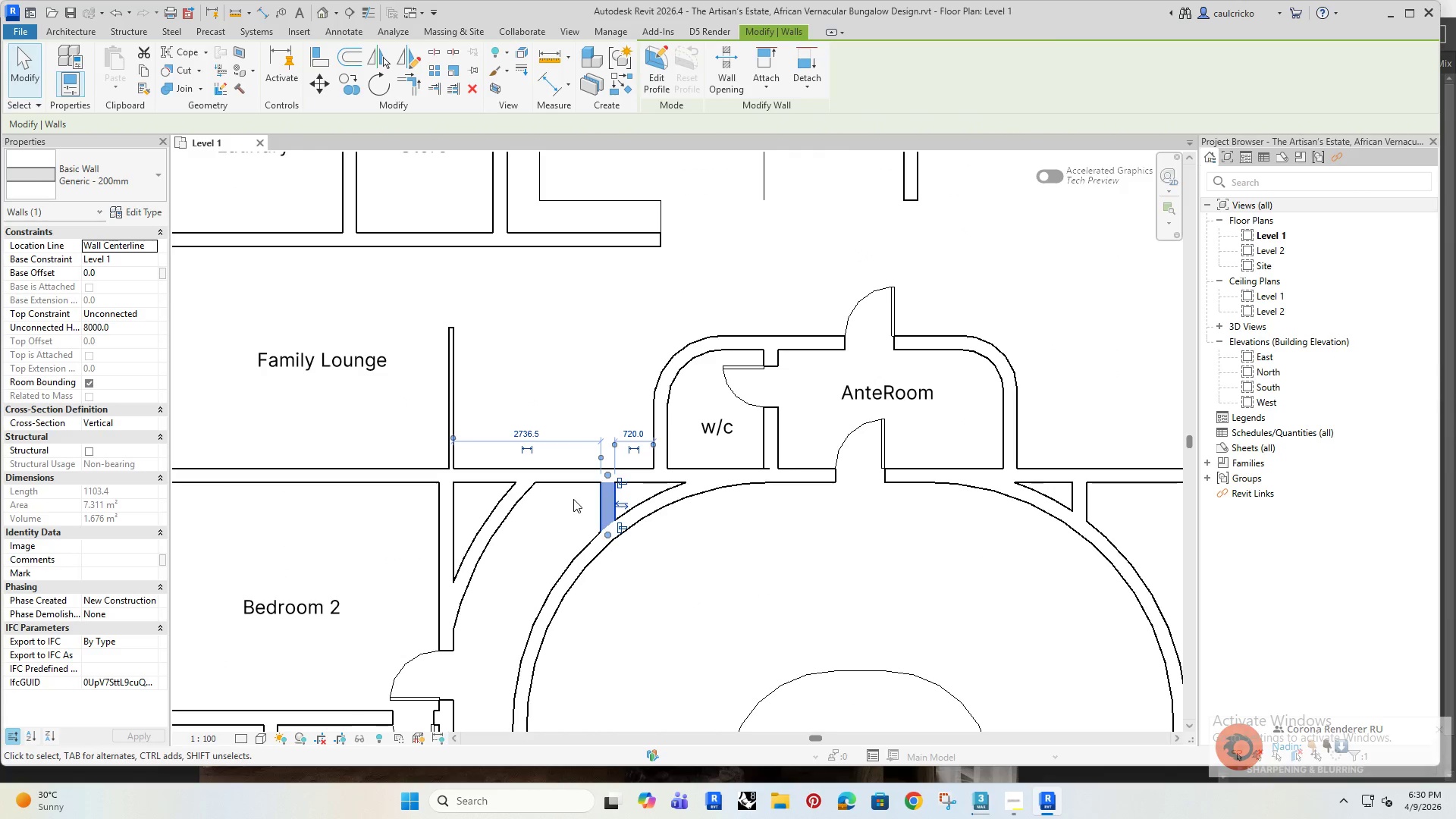 
key(ArrowRight)
 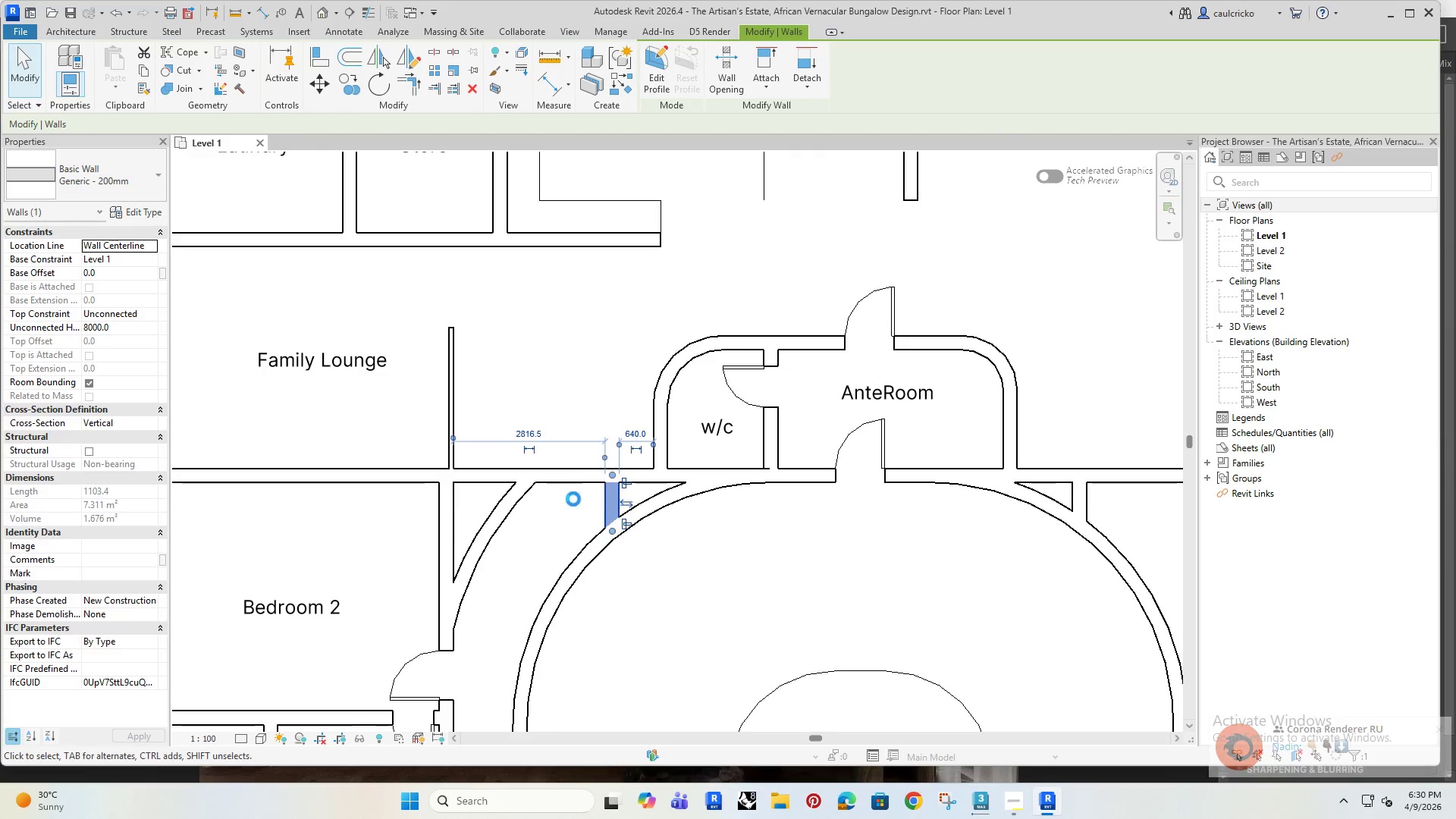 
key(ArrowRight)
 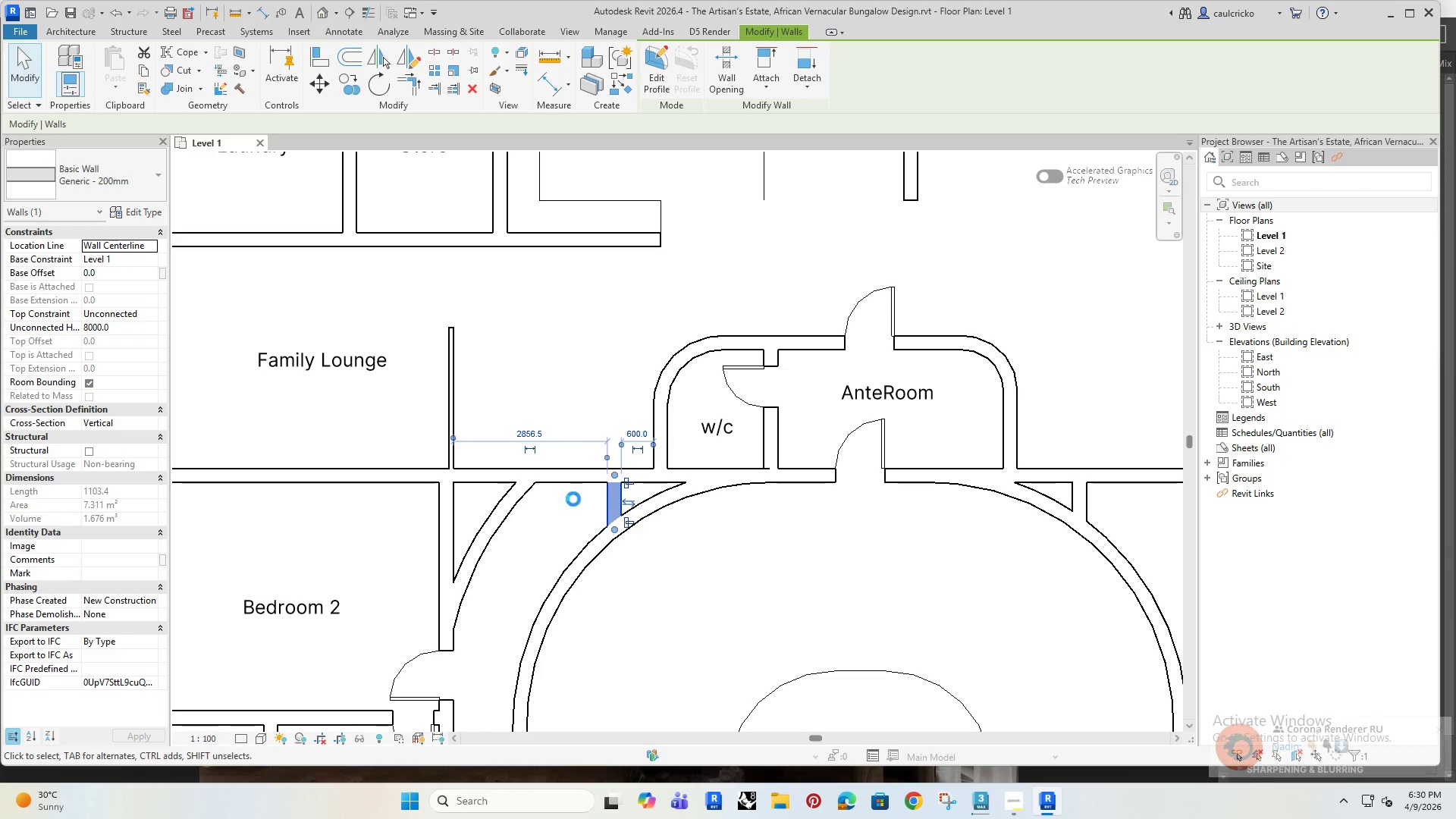 
key(ArrowRight)
 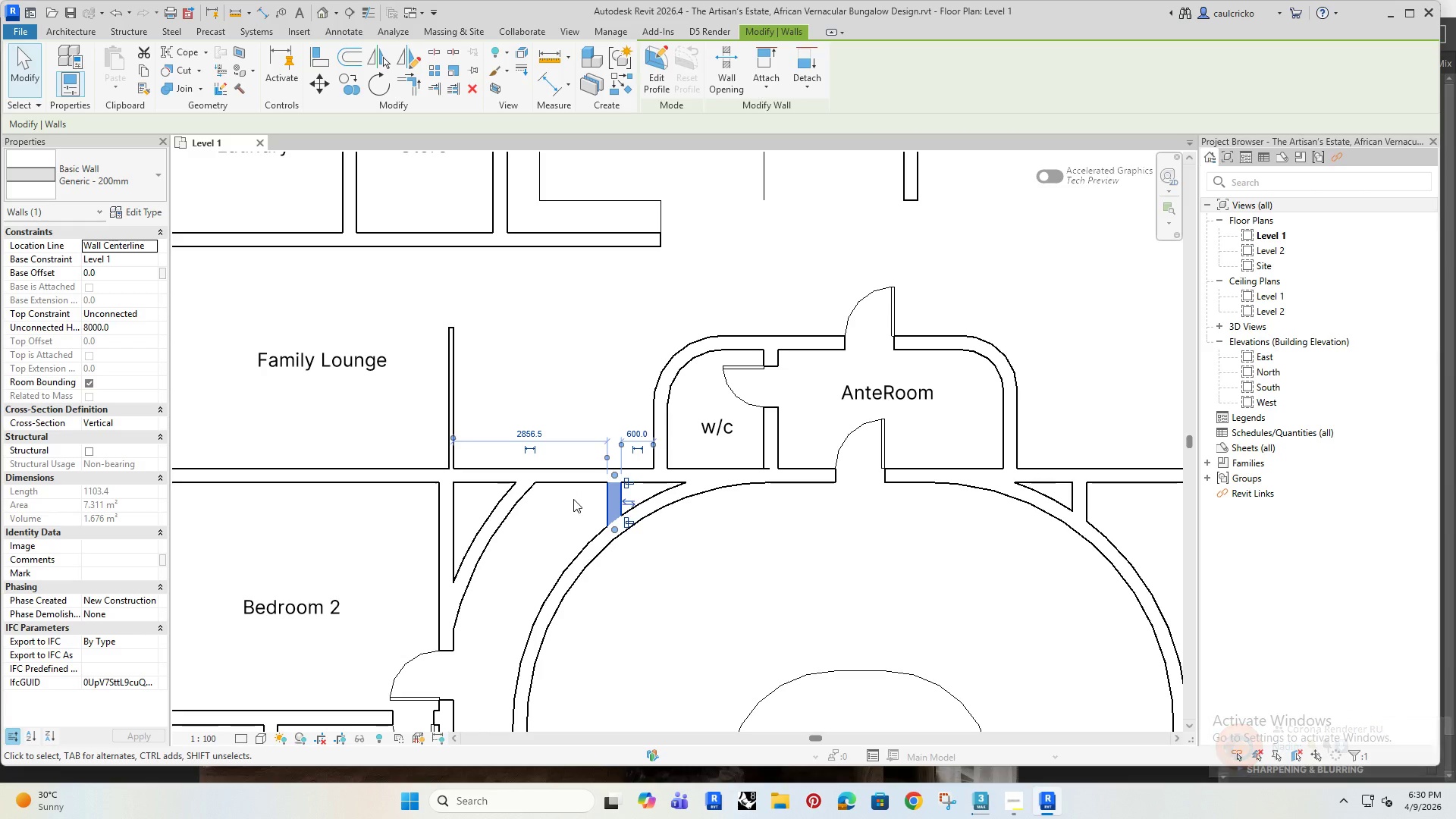 
key(ArrowRight)
 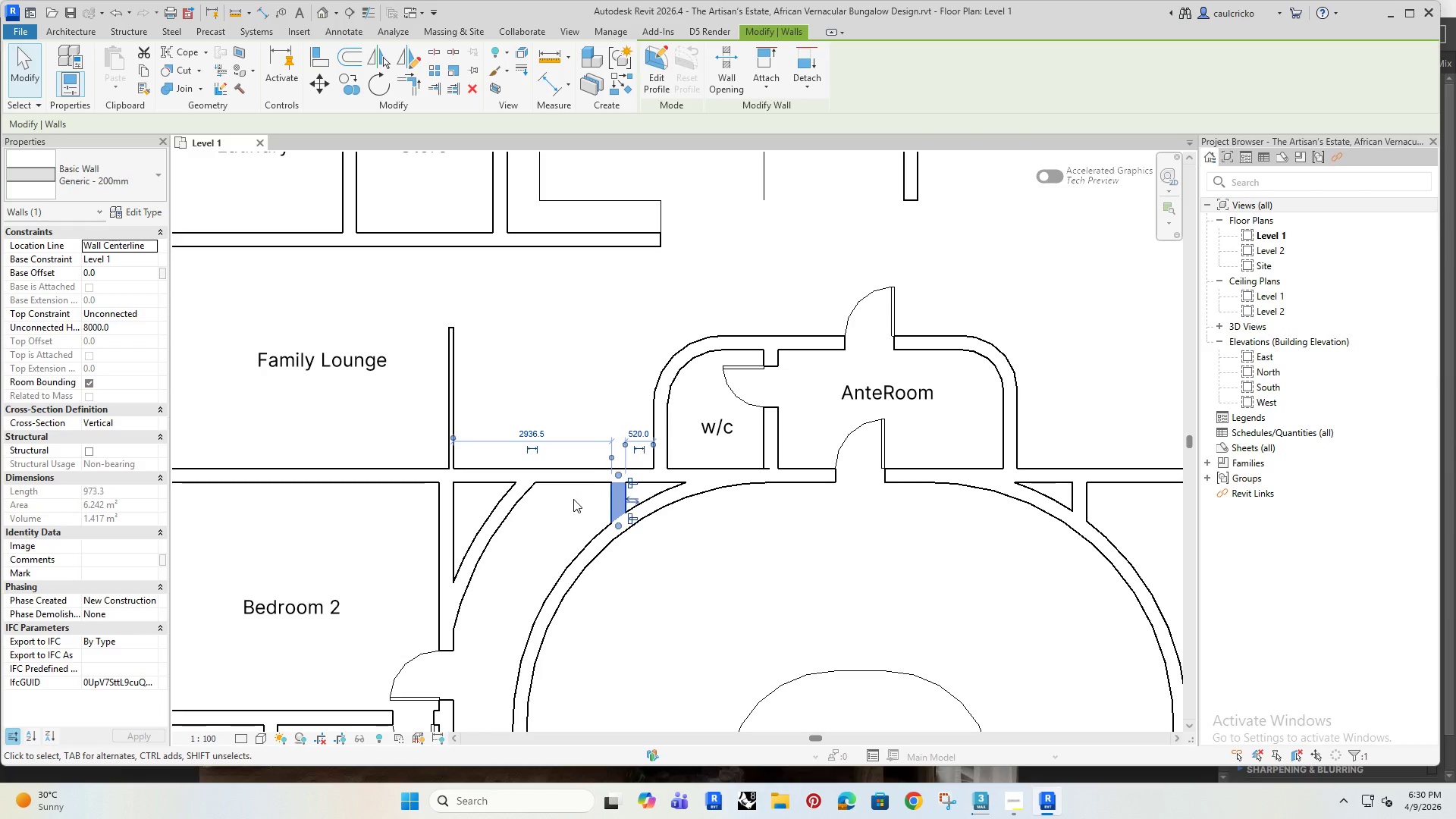 
key(ArrowRight)
 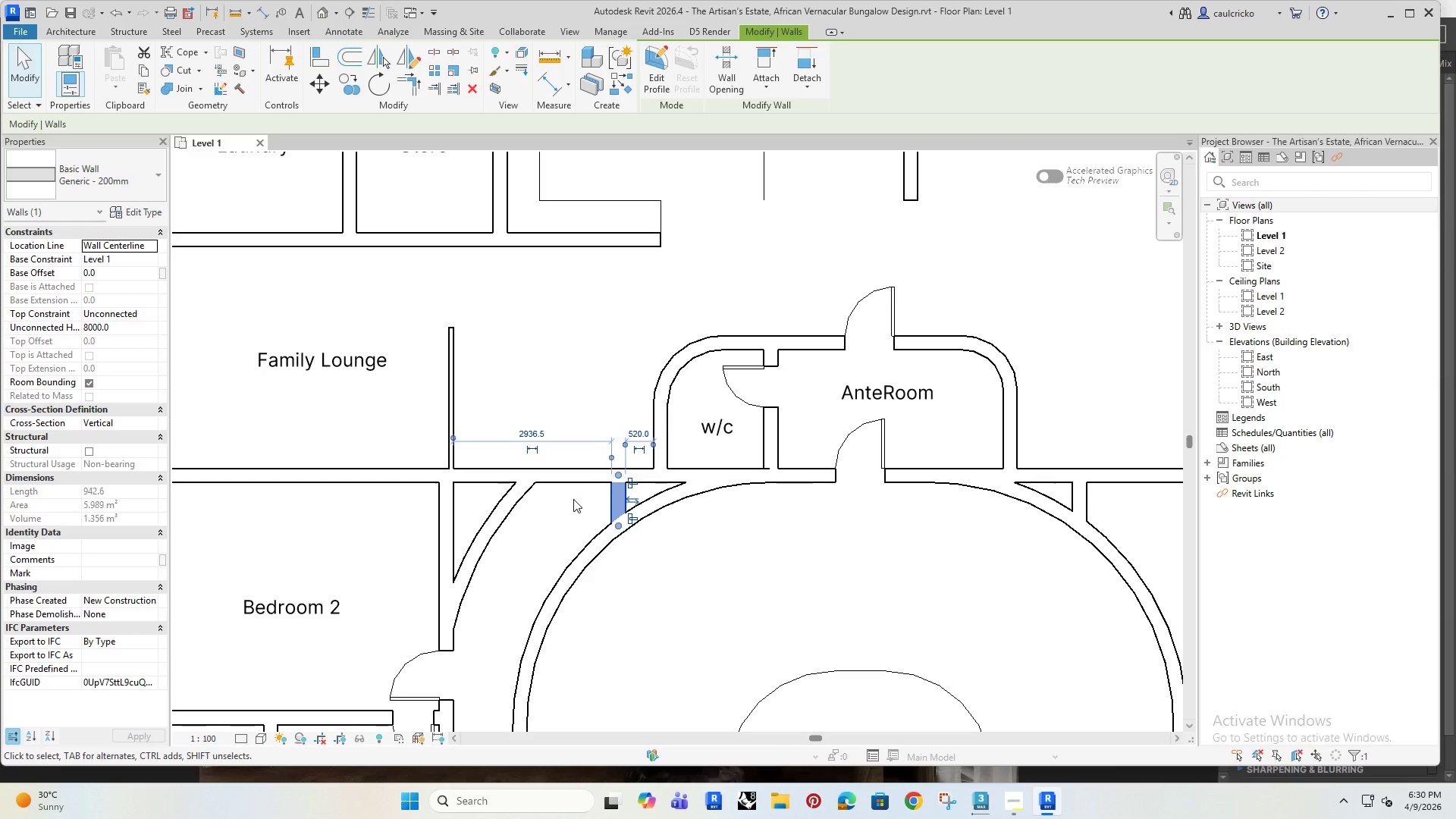 
key(ArrowRight)
 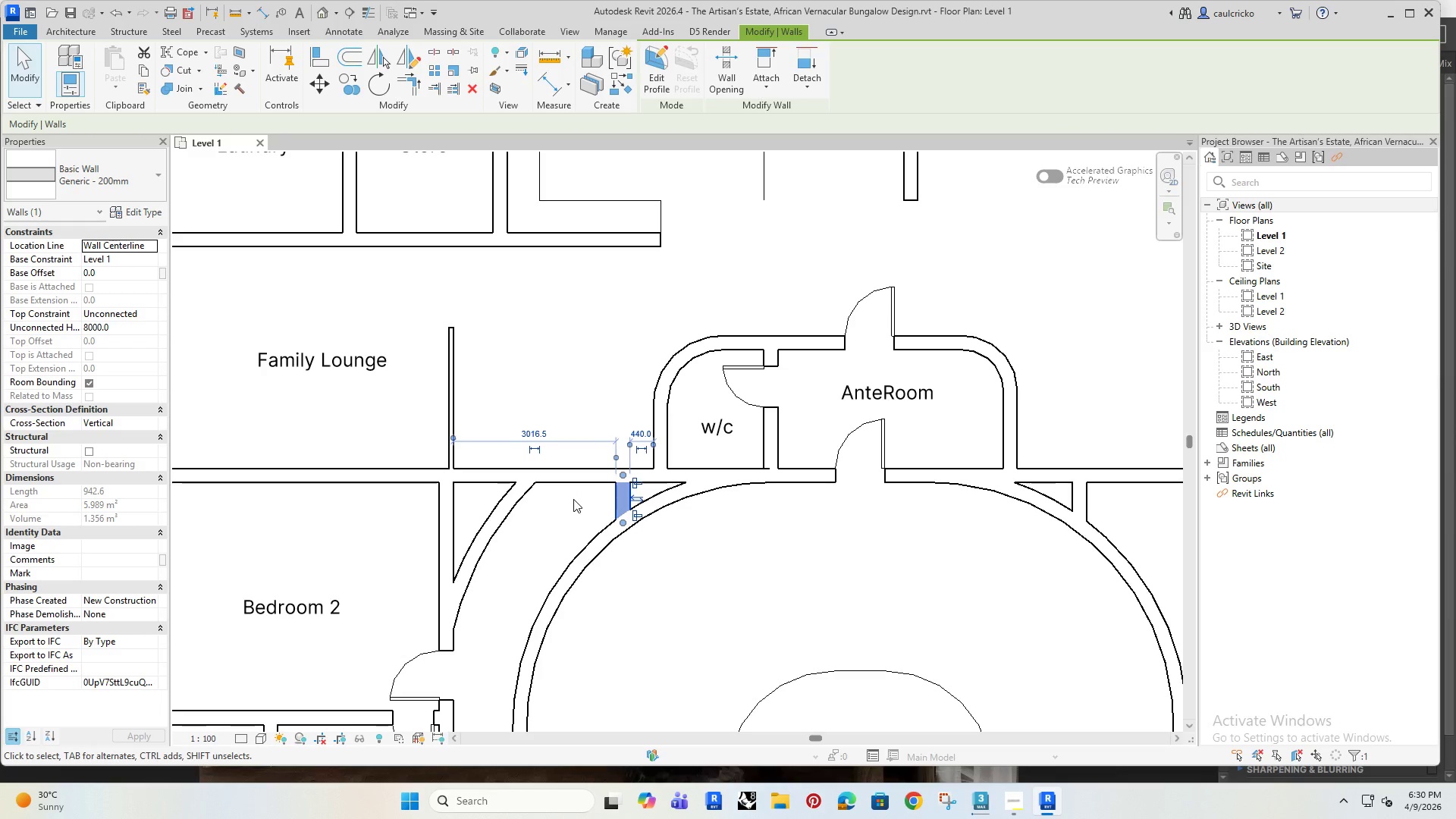 
key(ArrowRight)
 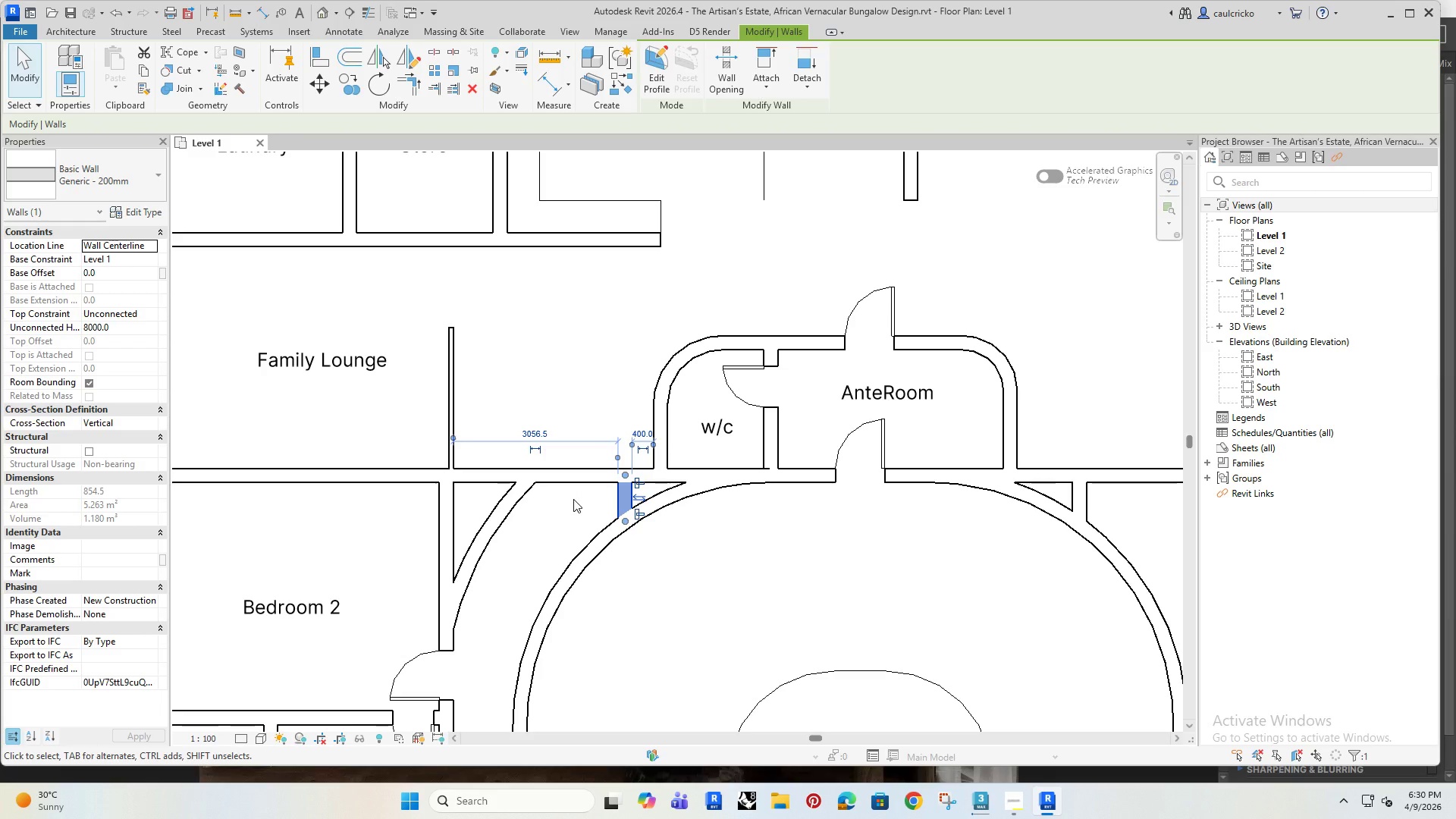 
key(ArrowRight)
 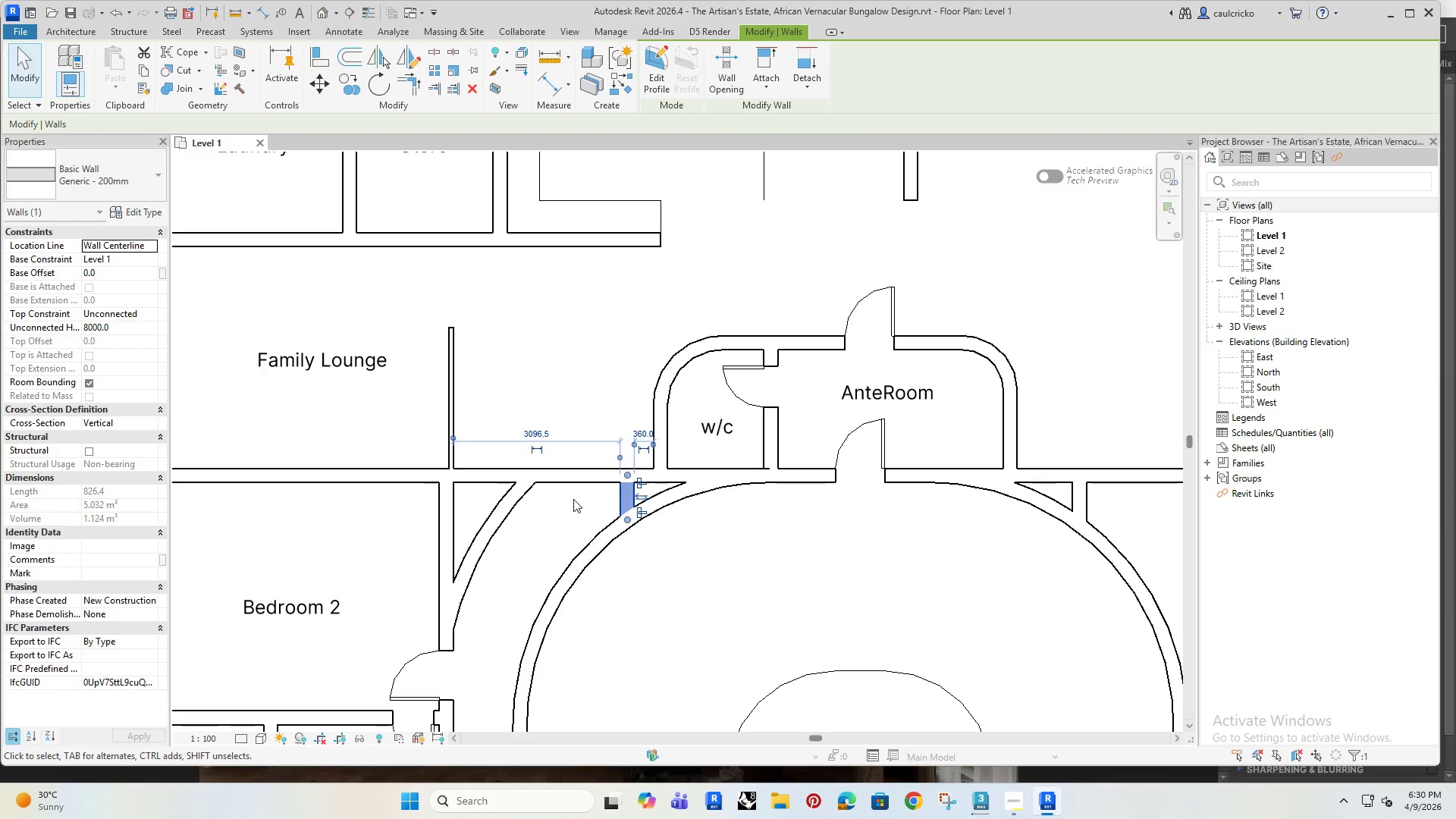 
key(ArrowLeft)
 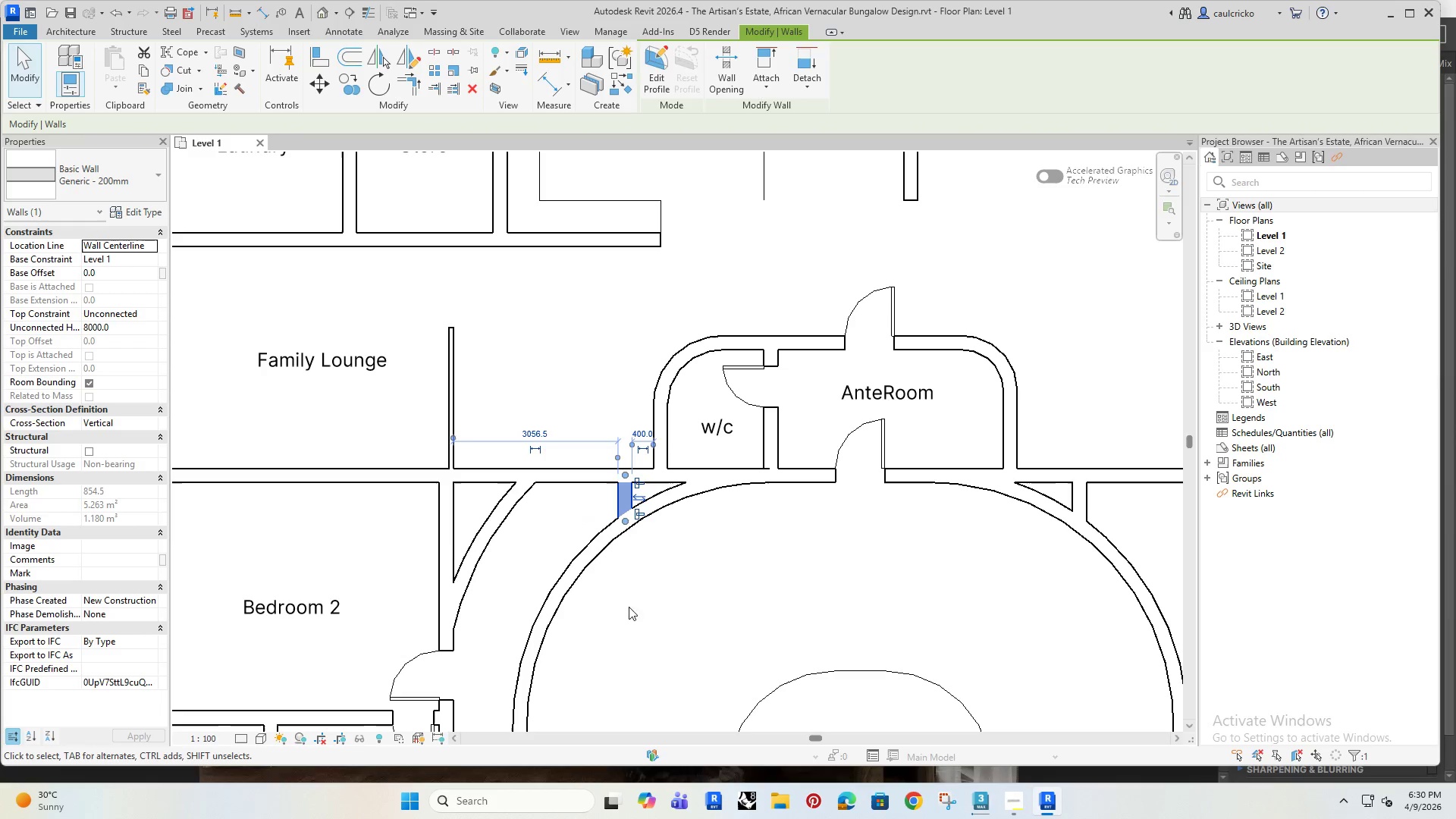 
left_click([685, 616])
 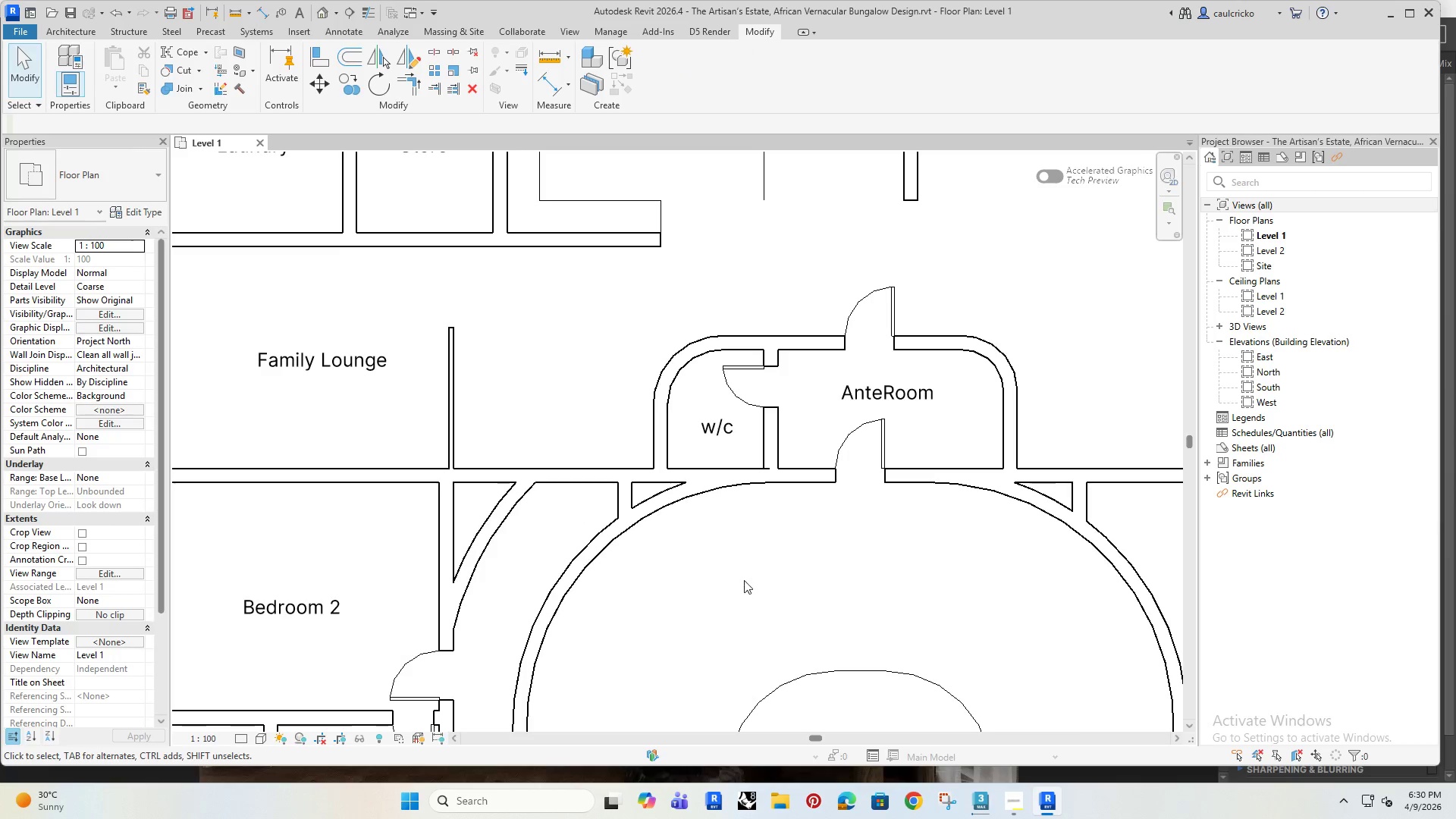 
scroll: coordinate [744, 580], scroll_direction: down, amount: 4.0
 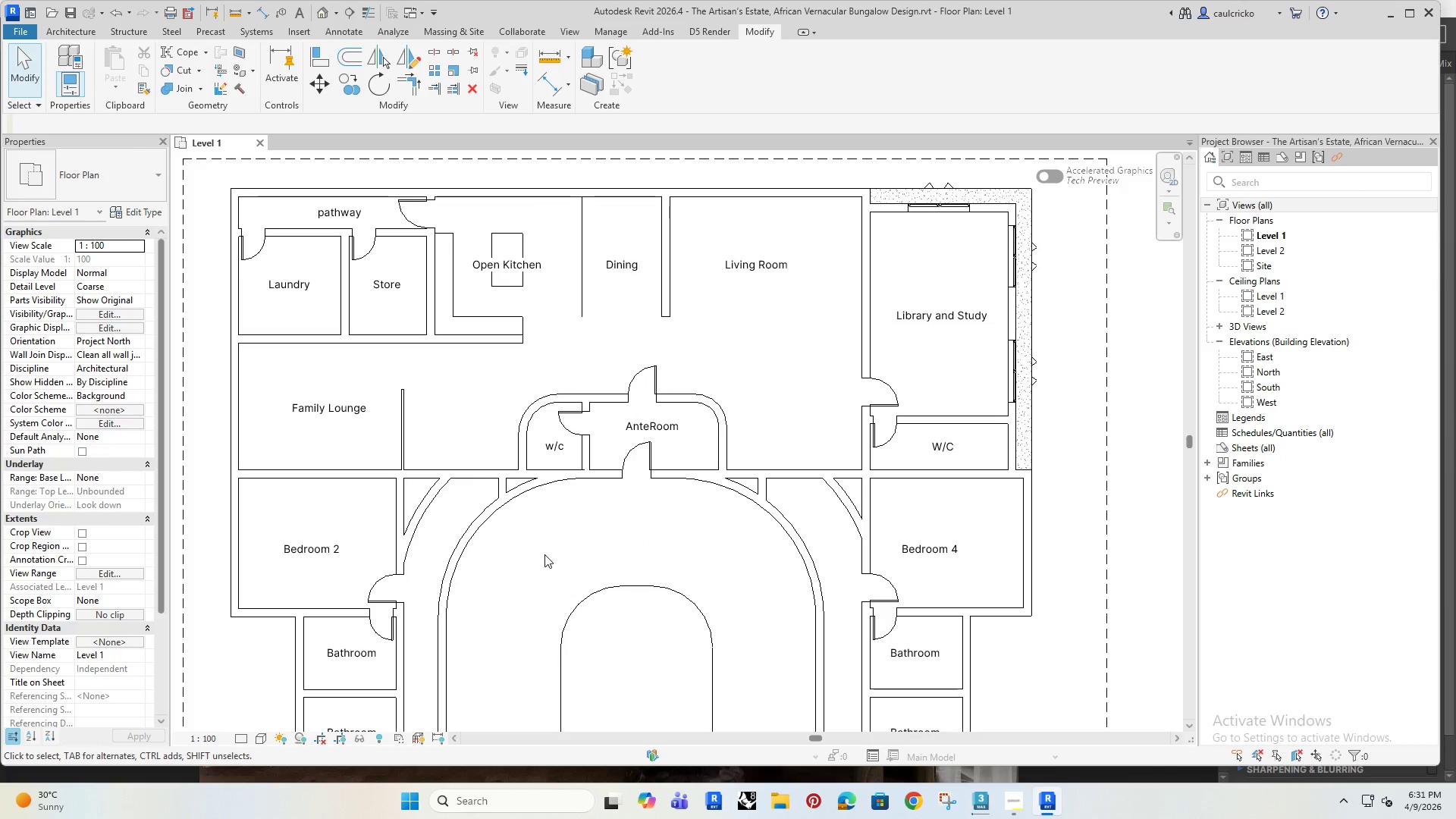 
wait(9.11)
 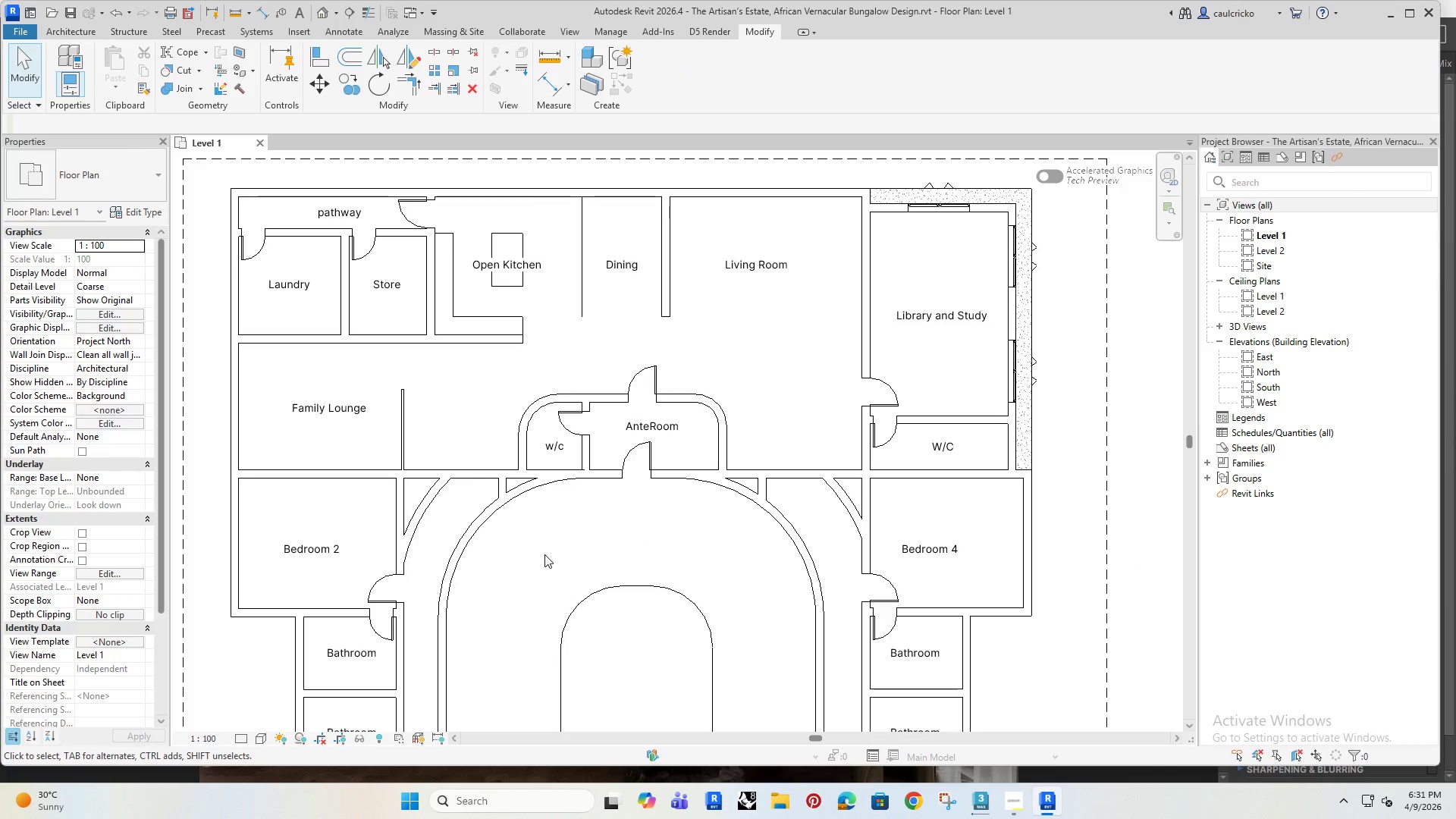 
type(wn)
 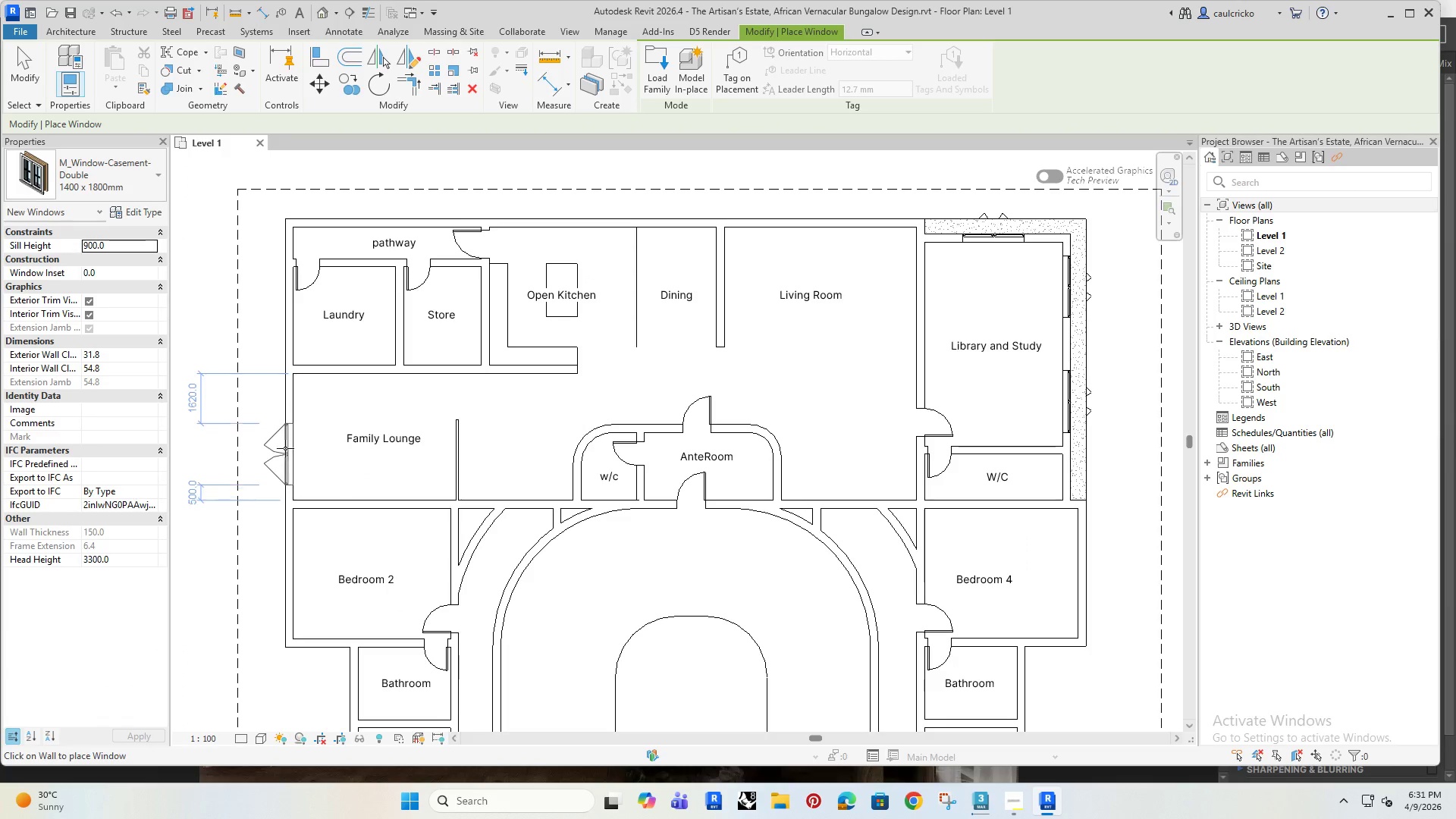 
scroll: coordinate [277, 453], scroll_direction: up, amount: 2.0
 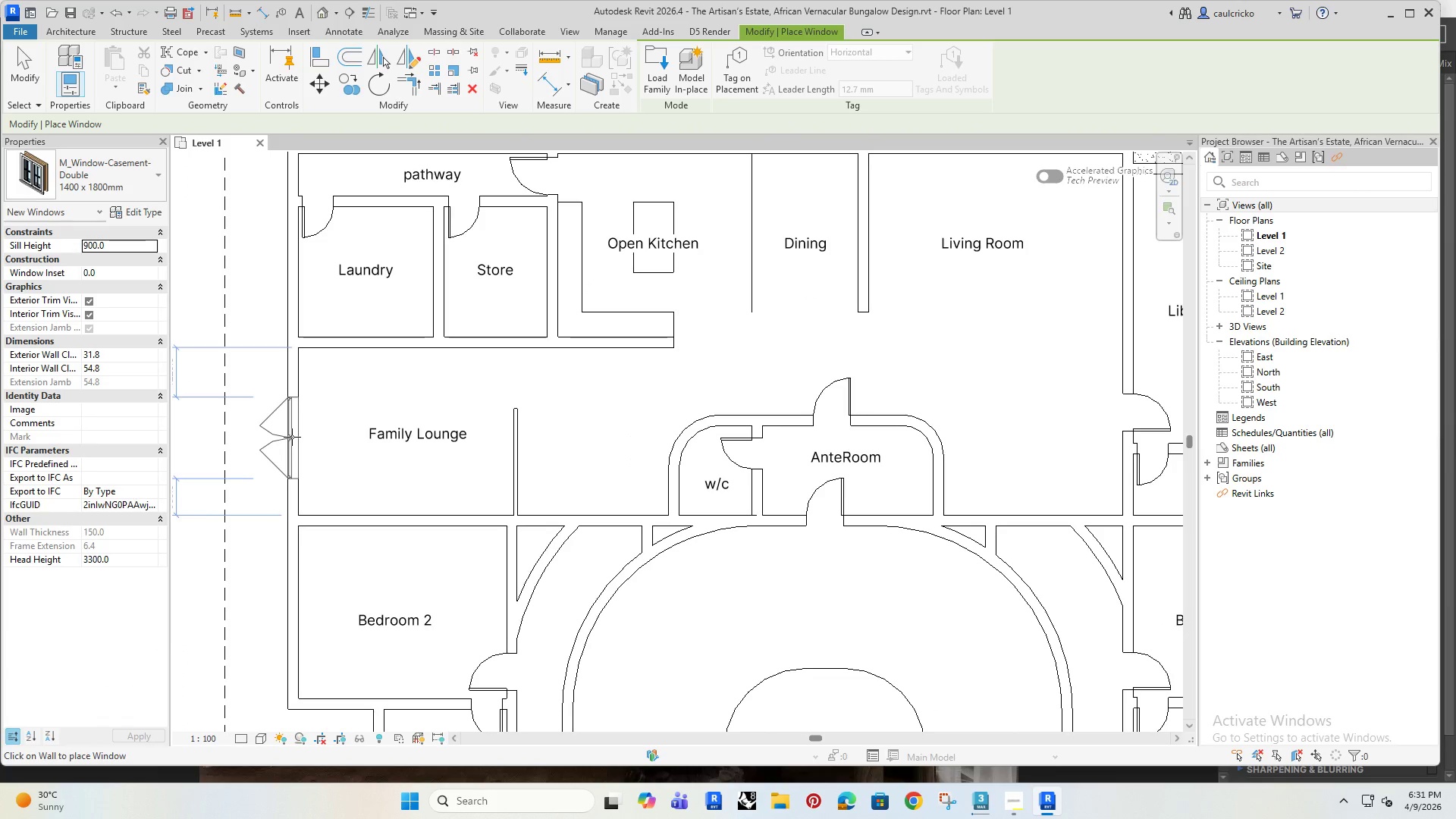 
left_click([292, 437])
 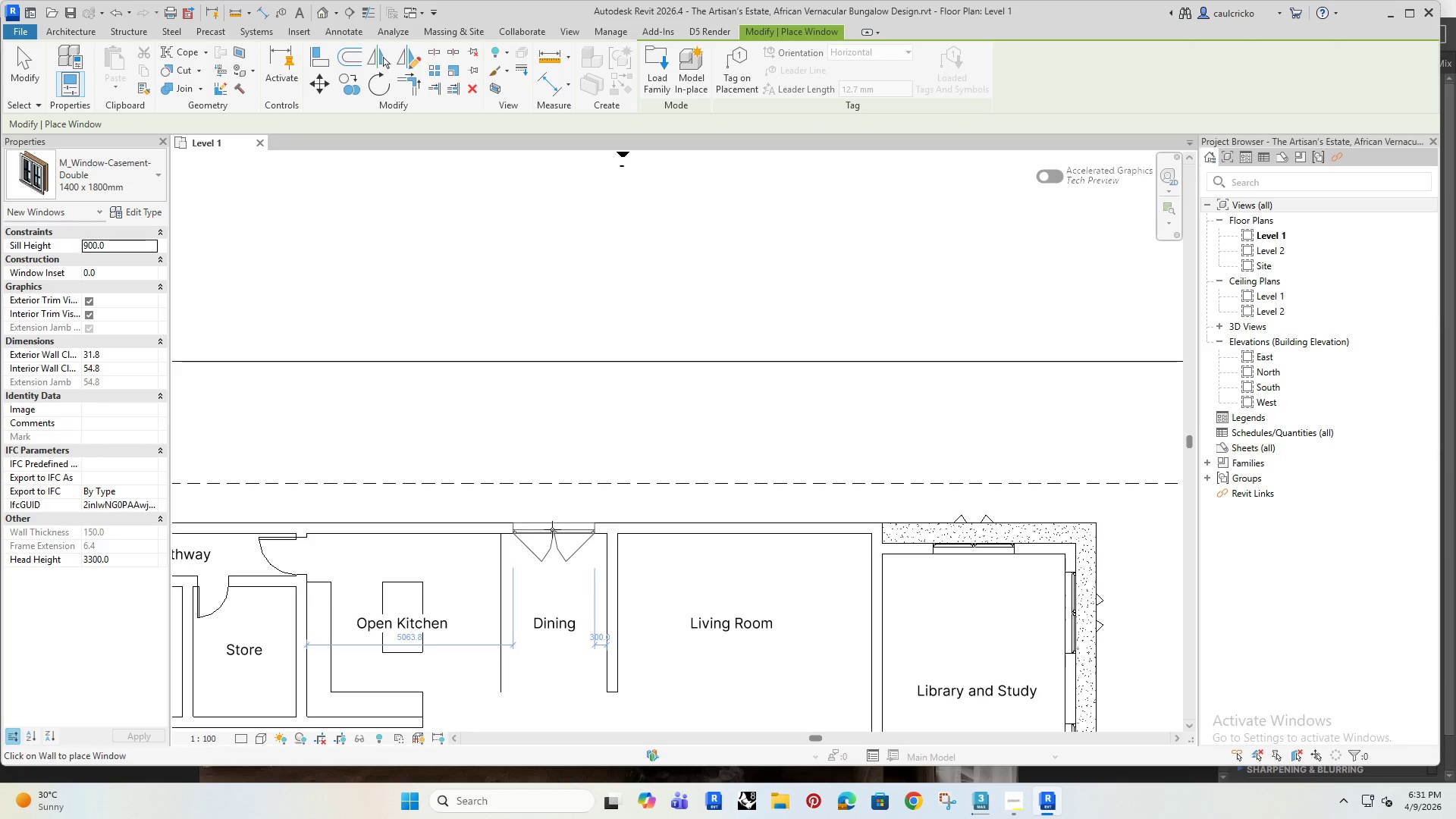 
left_click([554, 525])
 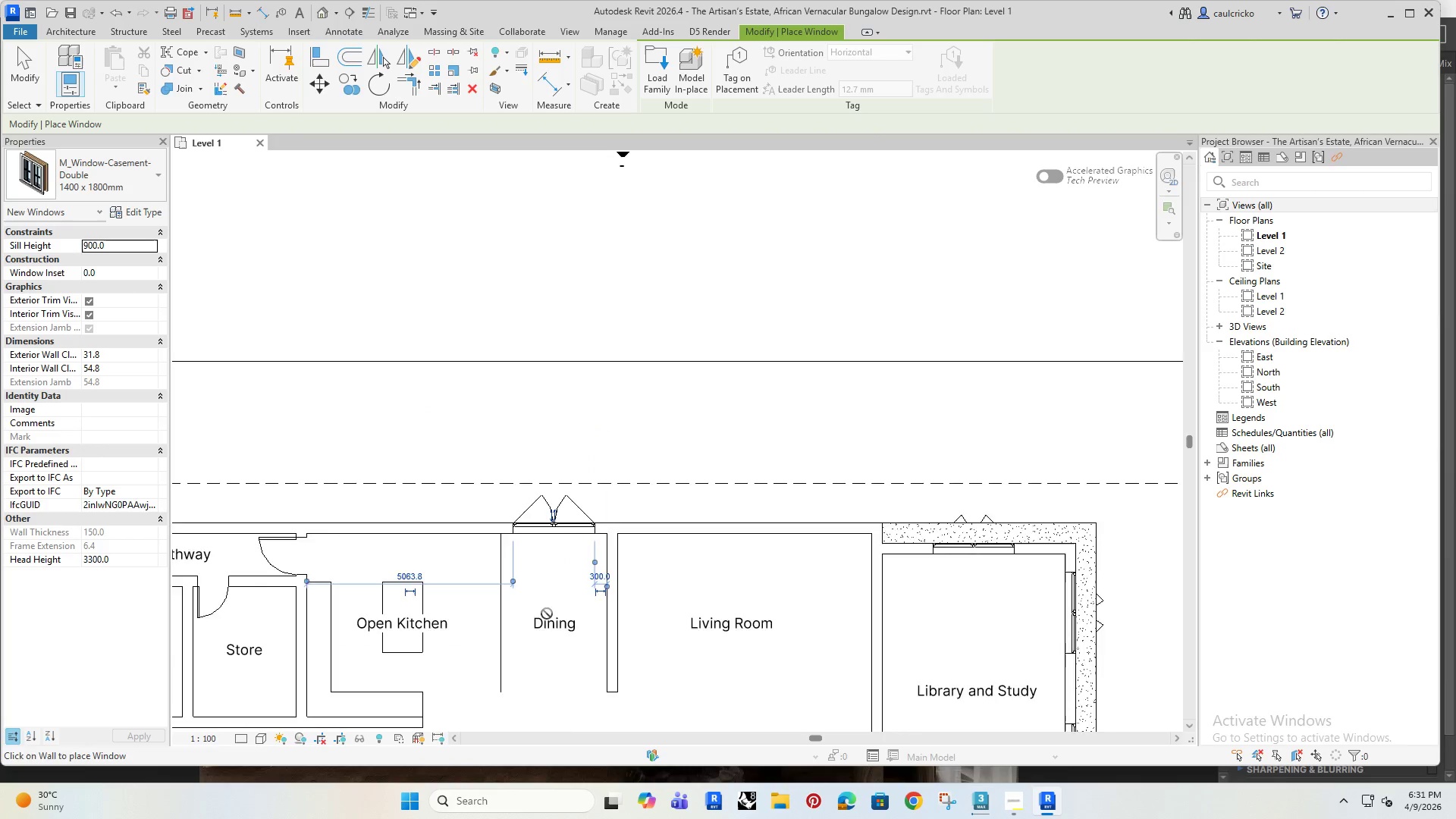 
scroll: coordinate [548, 613], scroll_direction: down, amount: 4.0
 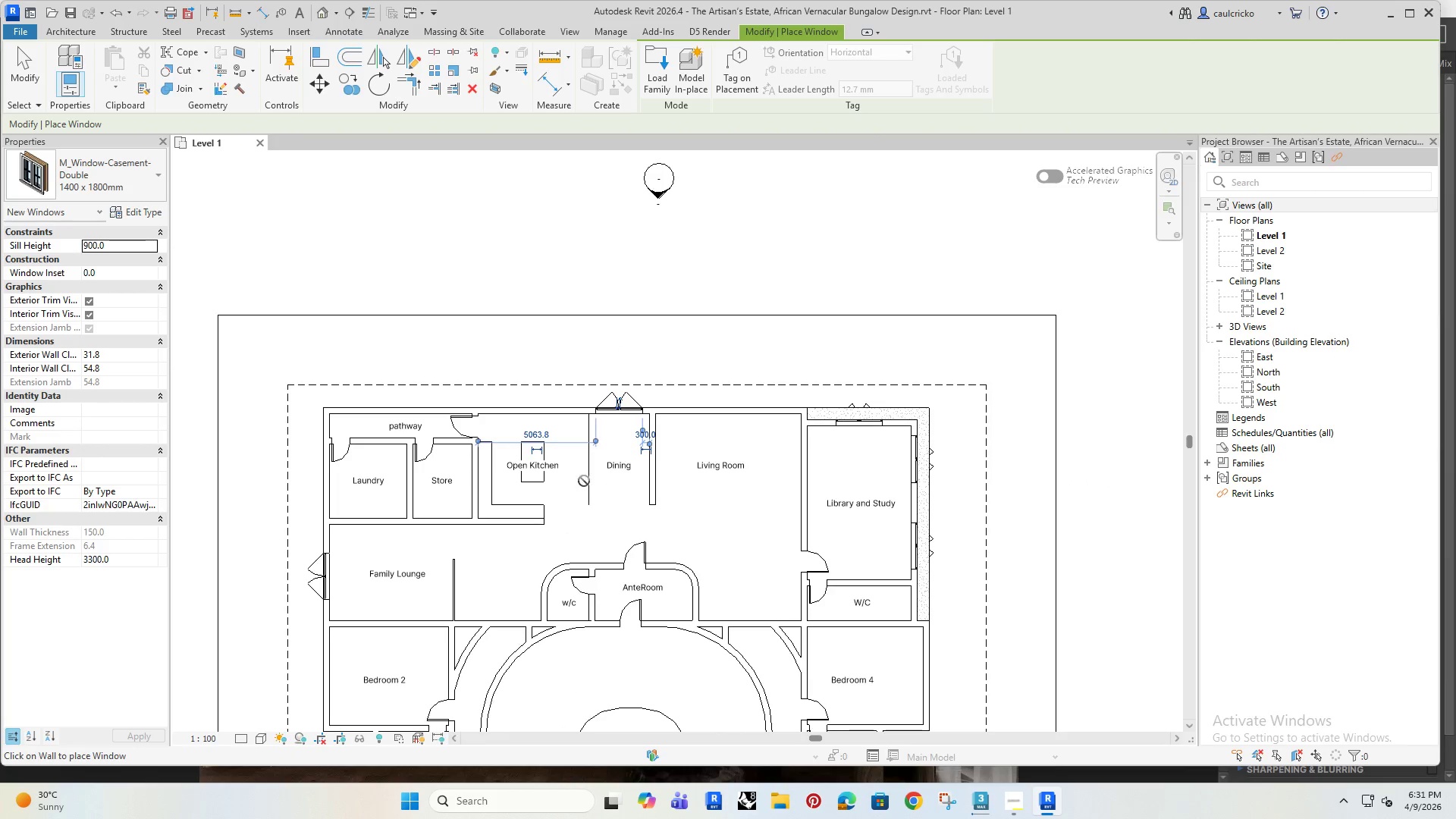 
scroll: coordinate [590, 413], scroll_direction: up, amount: 4.0
 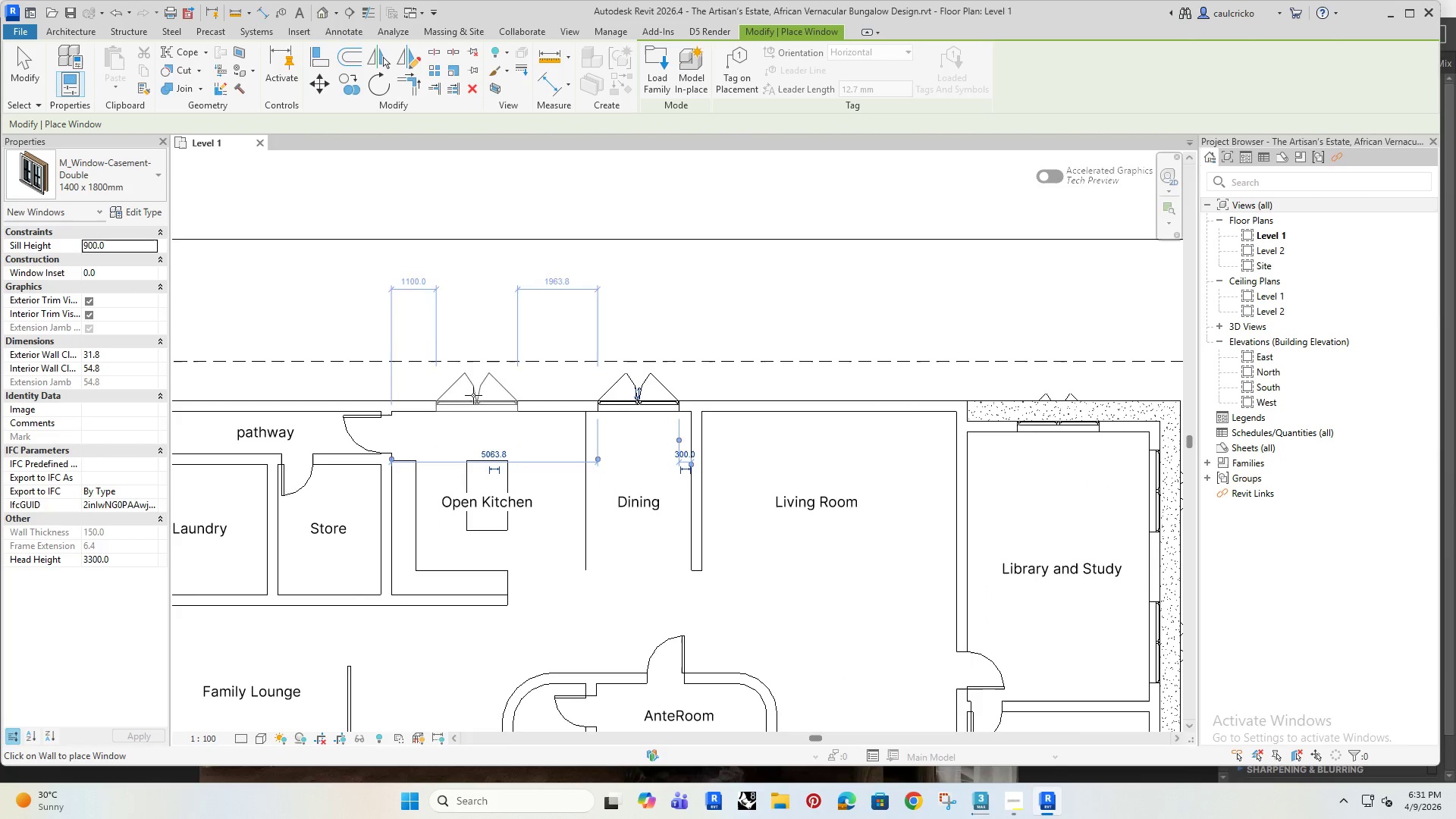 
left_click([473, 402])
 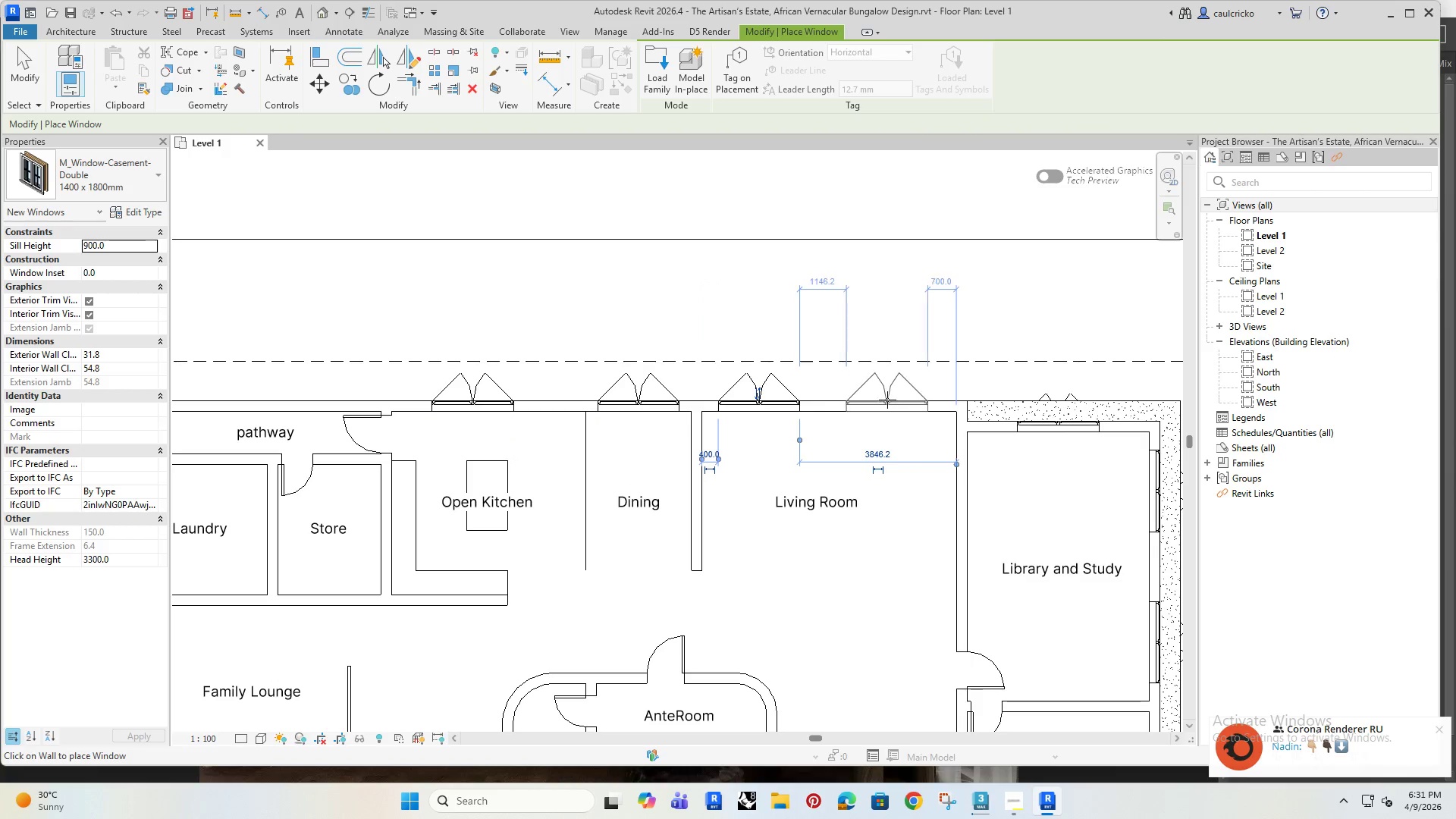 
wait(5.34)
 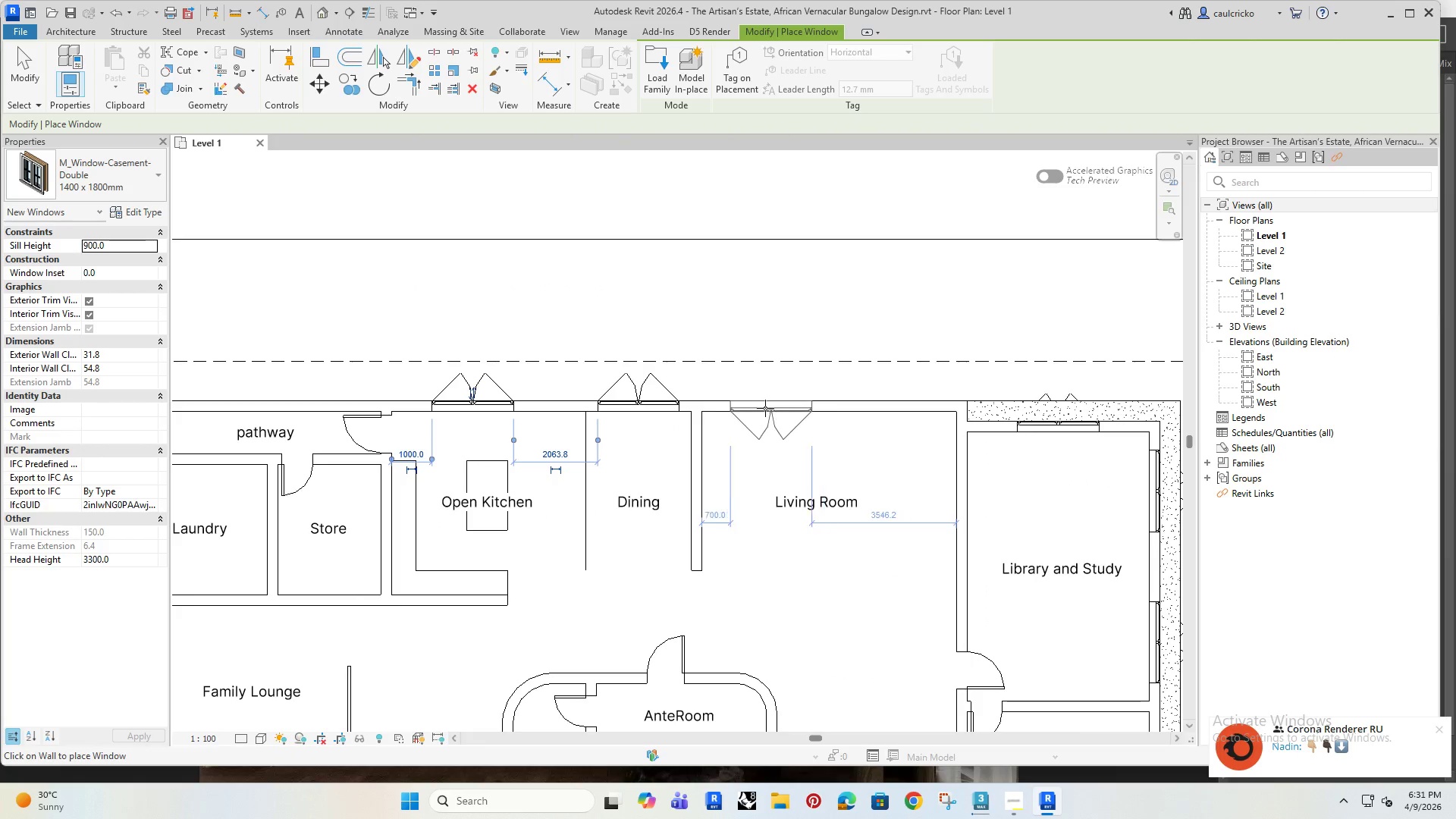 
left_click([874, 403])
 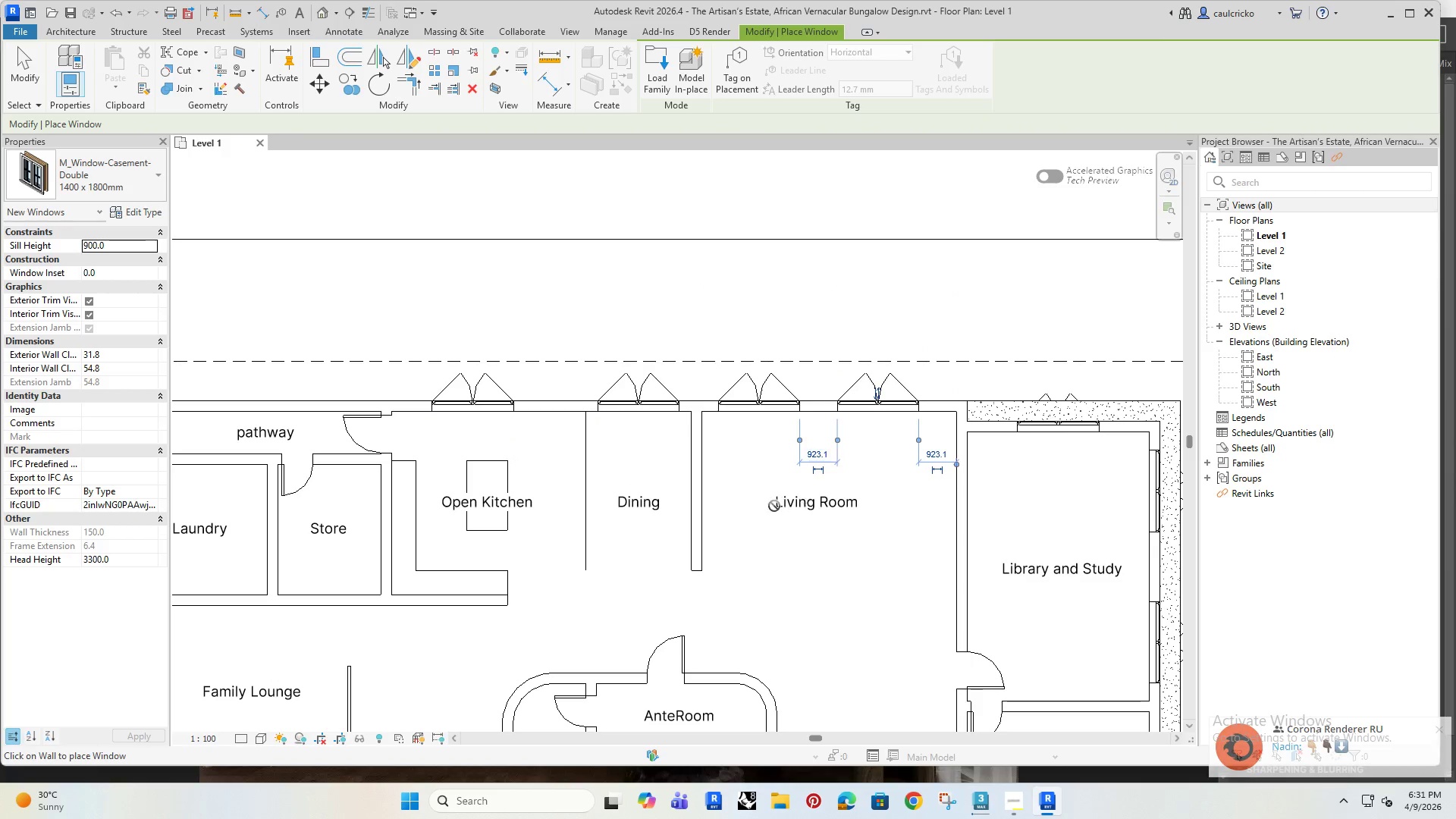 
scroll: coordinate [774, 508], scroll_direction: down, amount: 5.0
 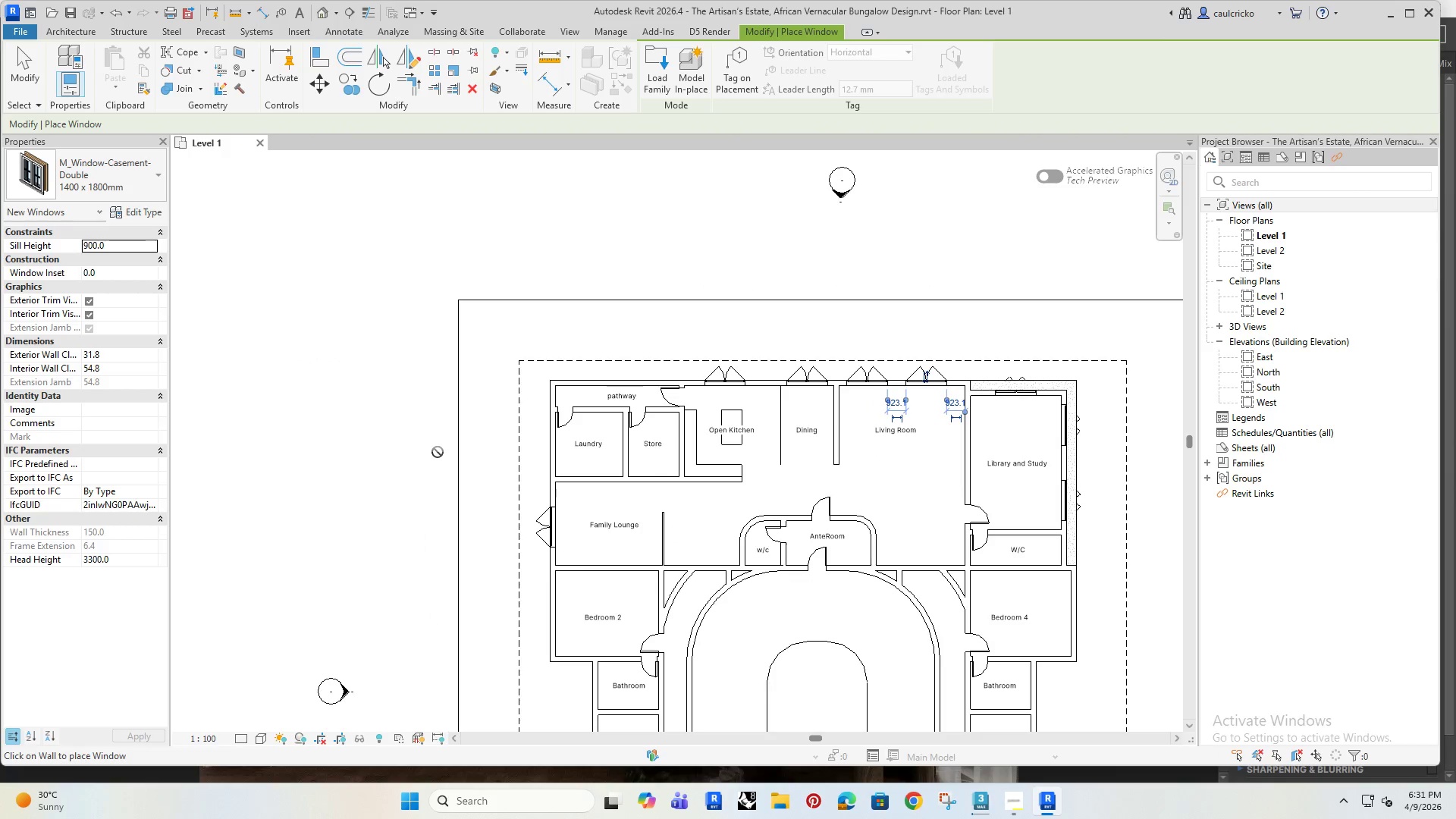 
key(Escape)
key(Escape)
key(Escape)
type(wn)
 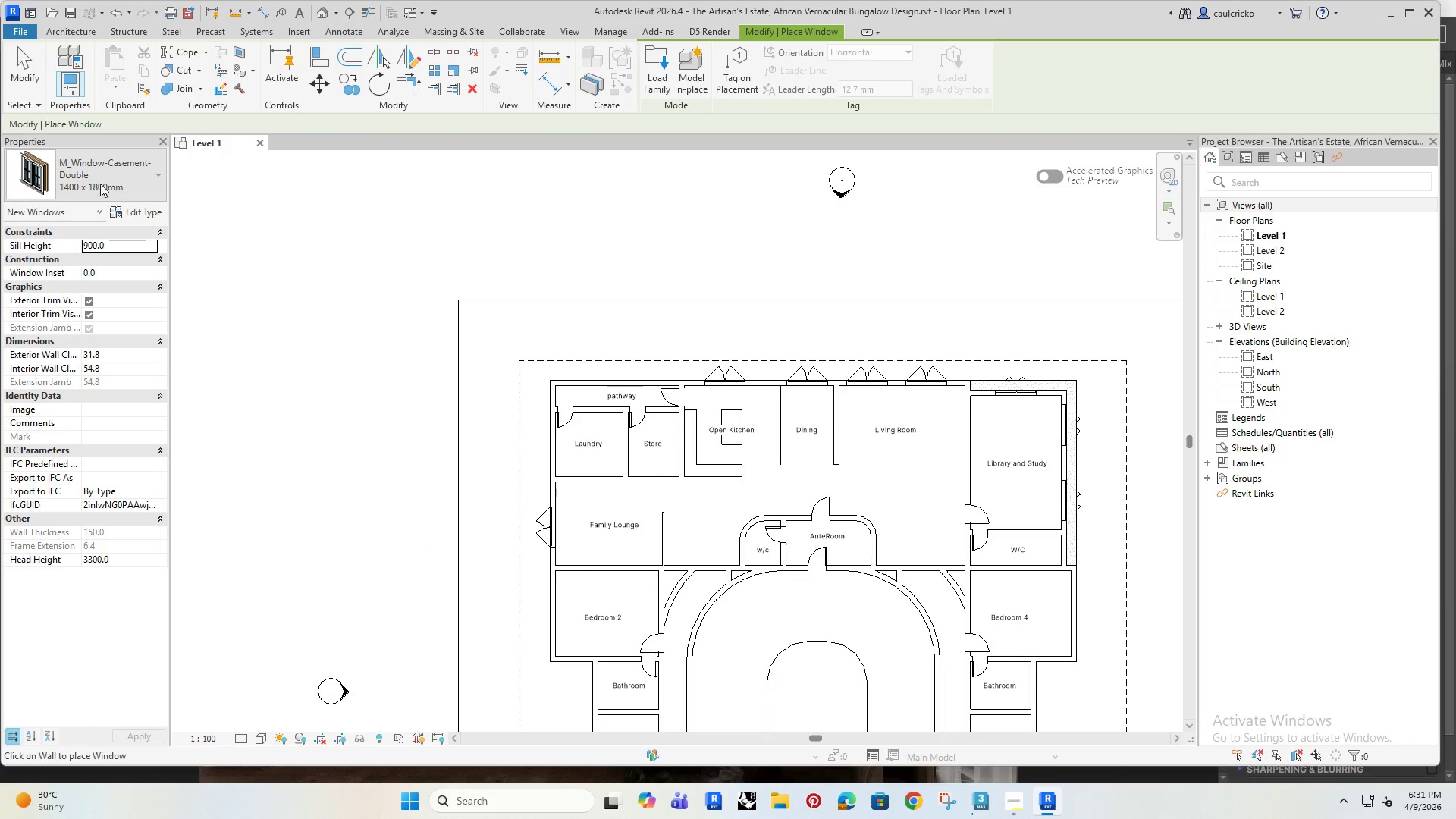 
left_click([94, 171])
 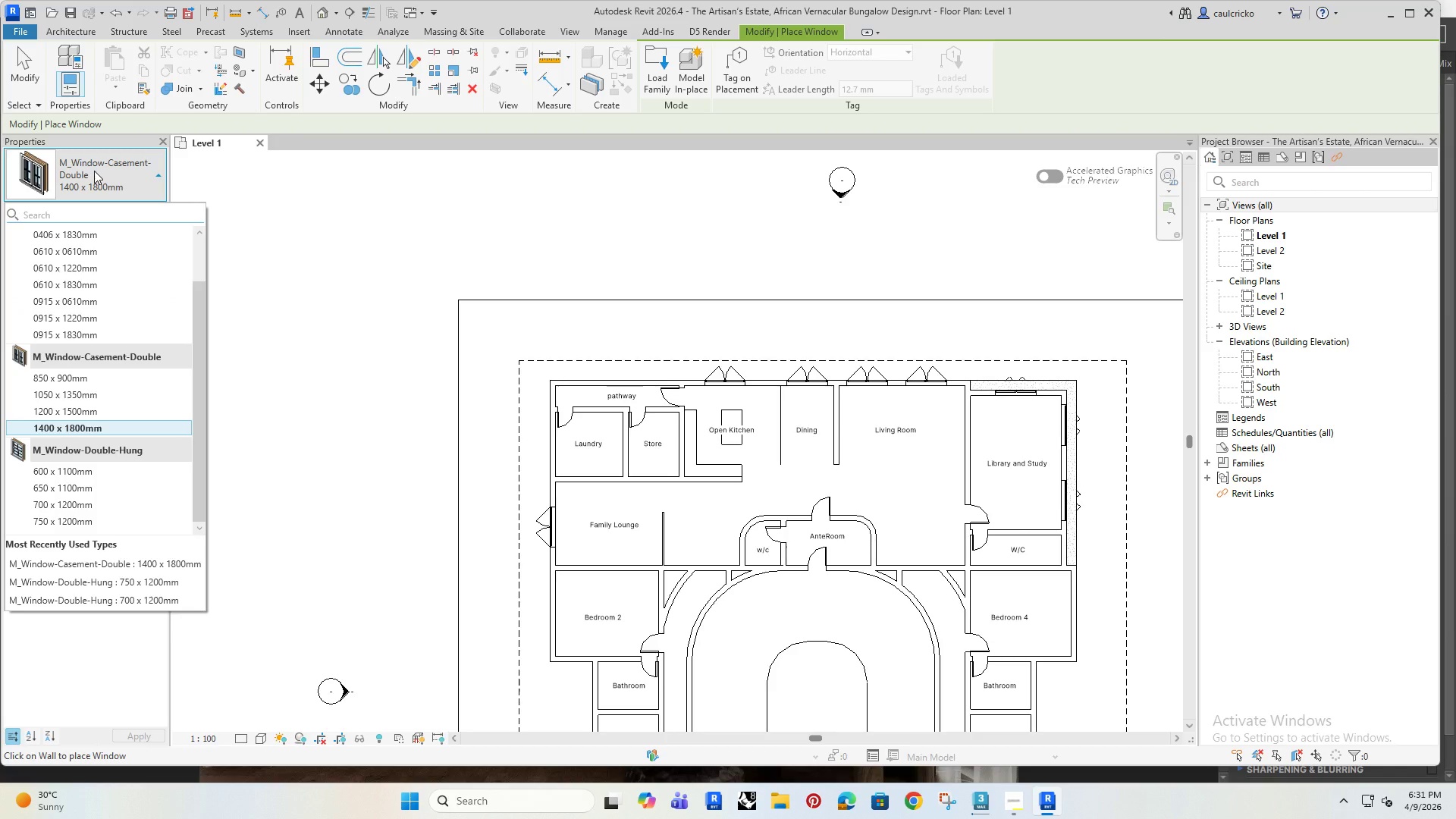 
wait(6.88)
 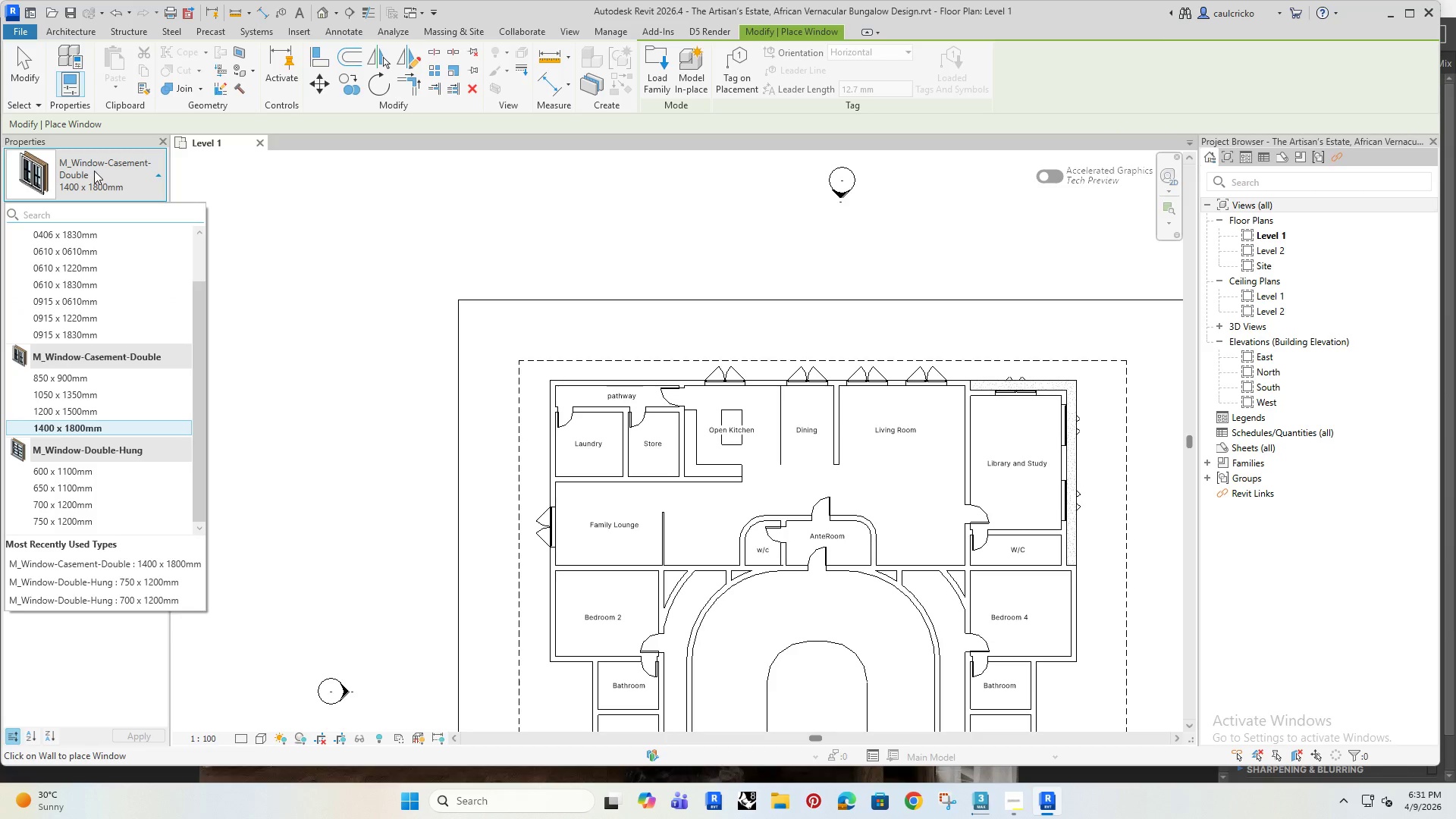 
key(Escape)
 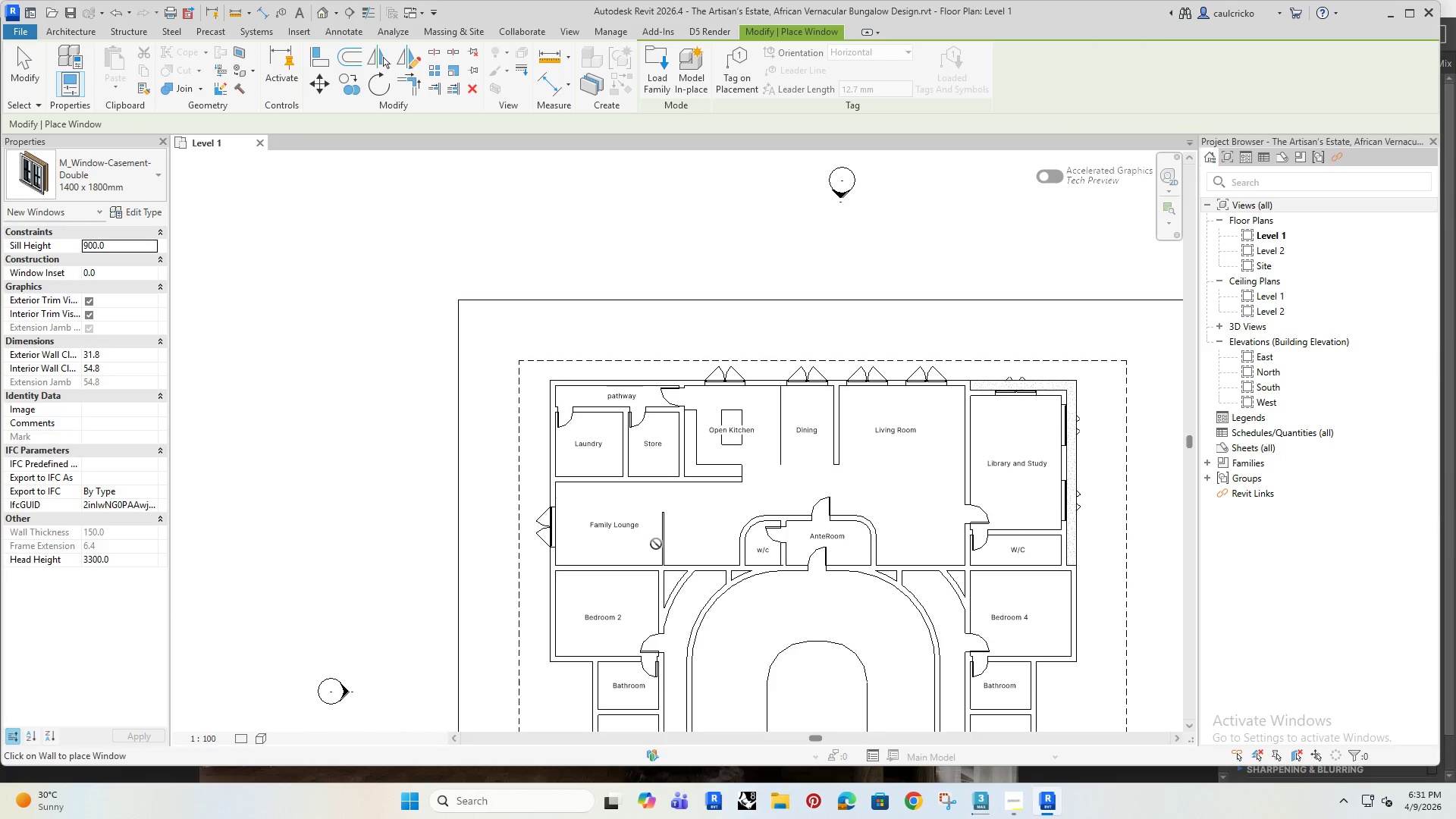 
key(Escape)
 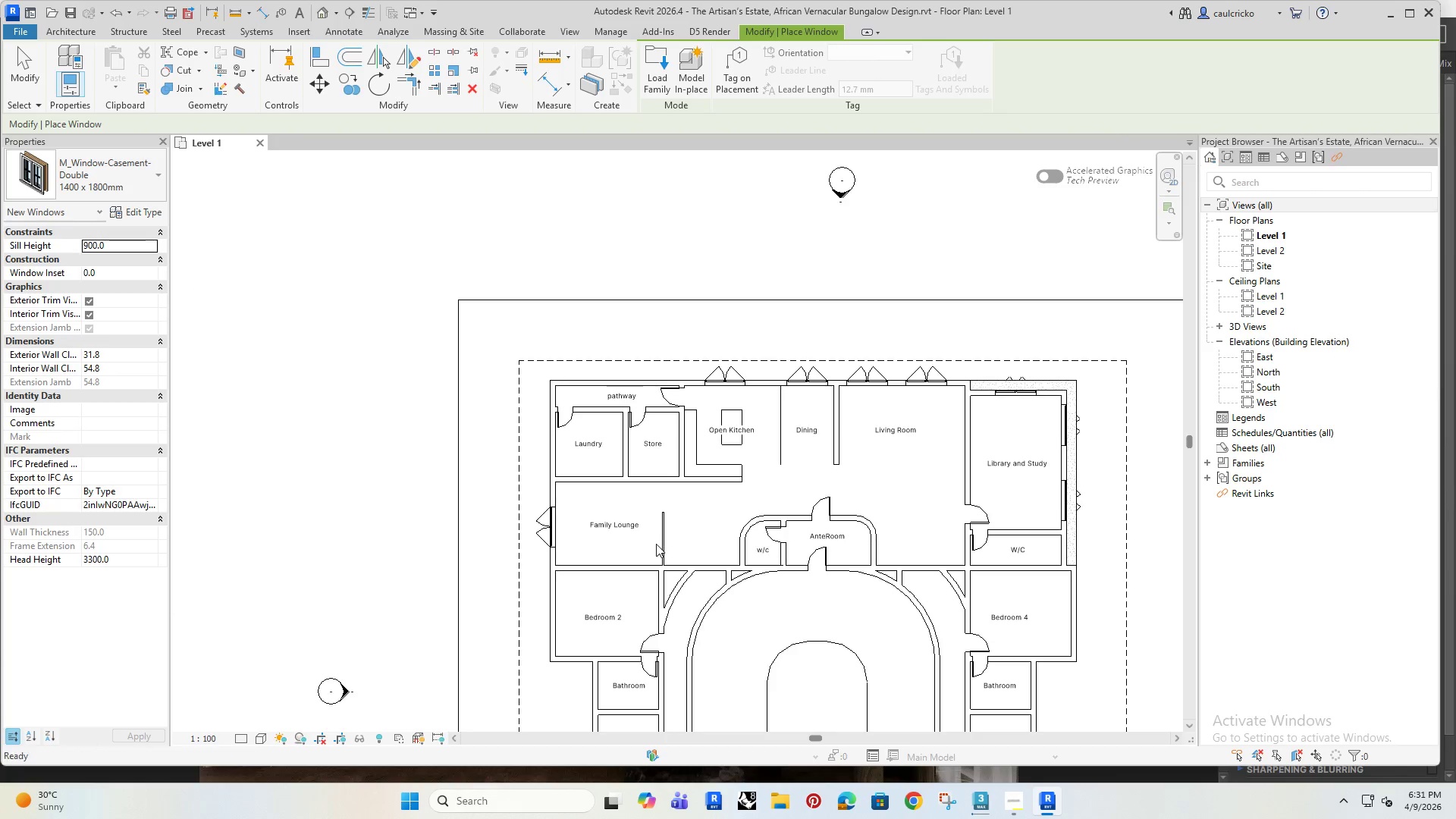 
key(Escape)
 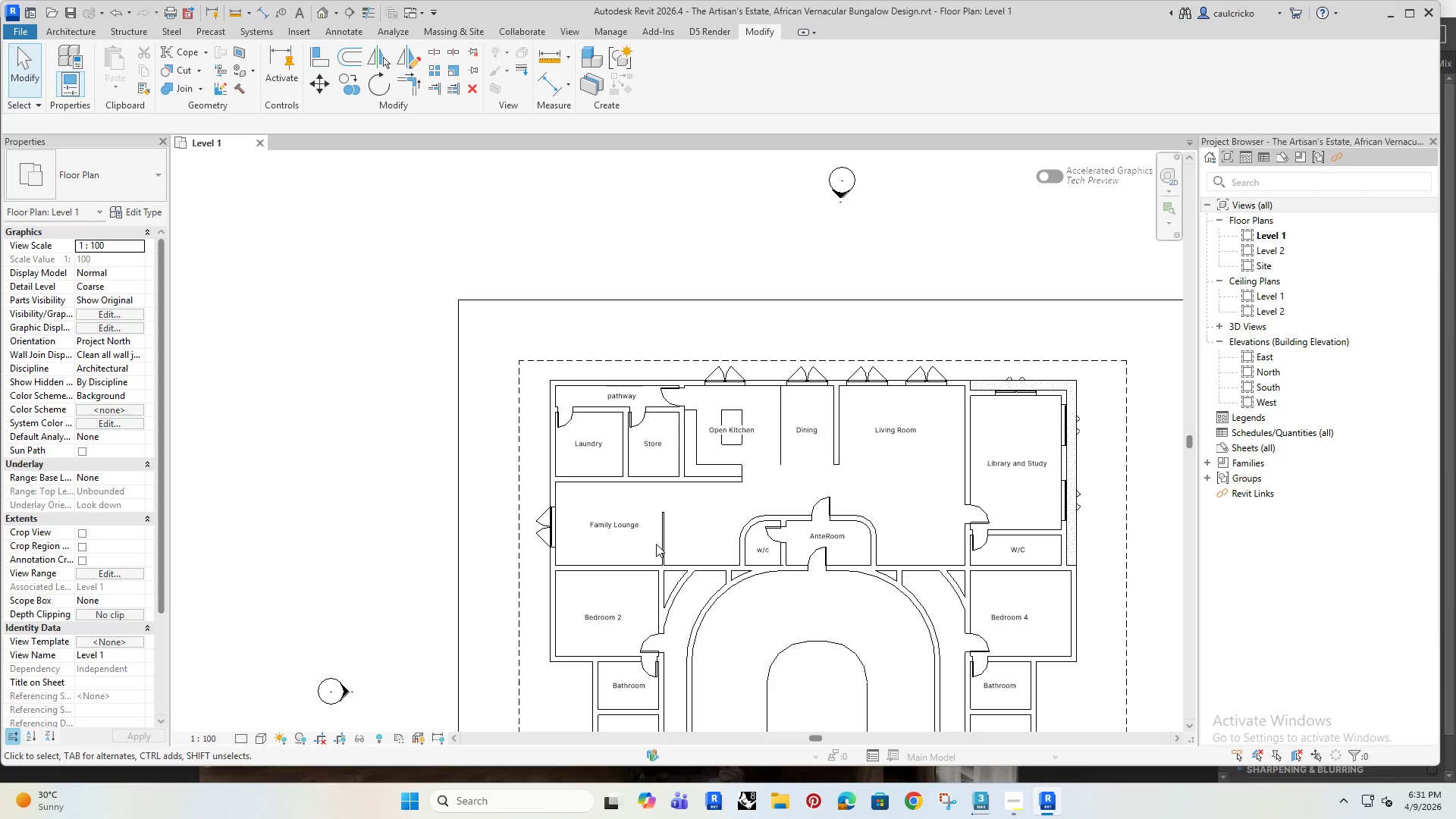 
wait(8.58)
 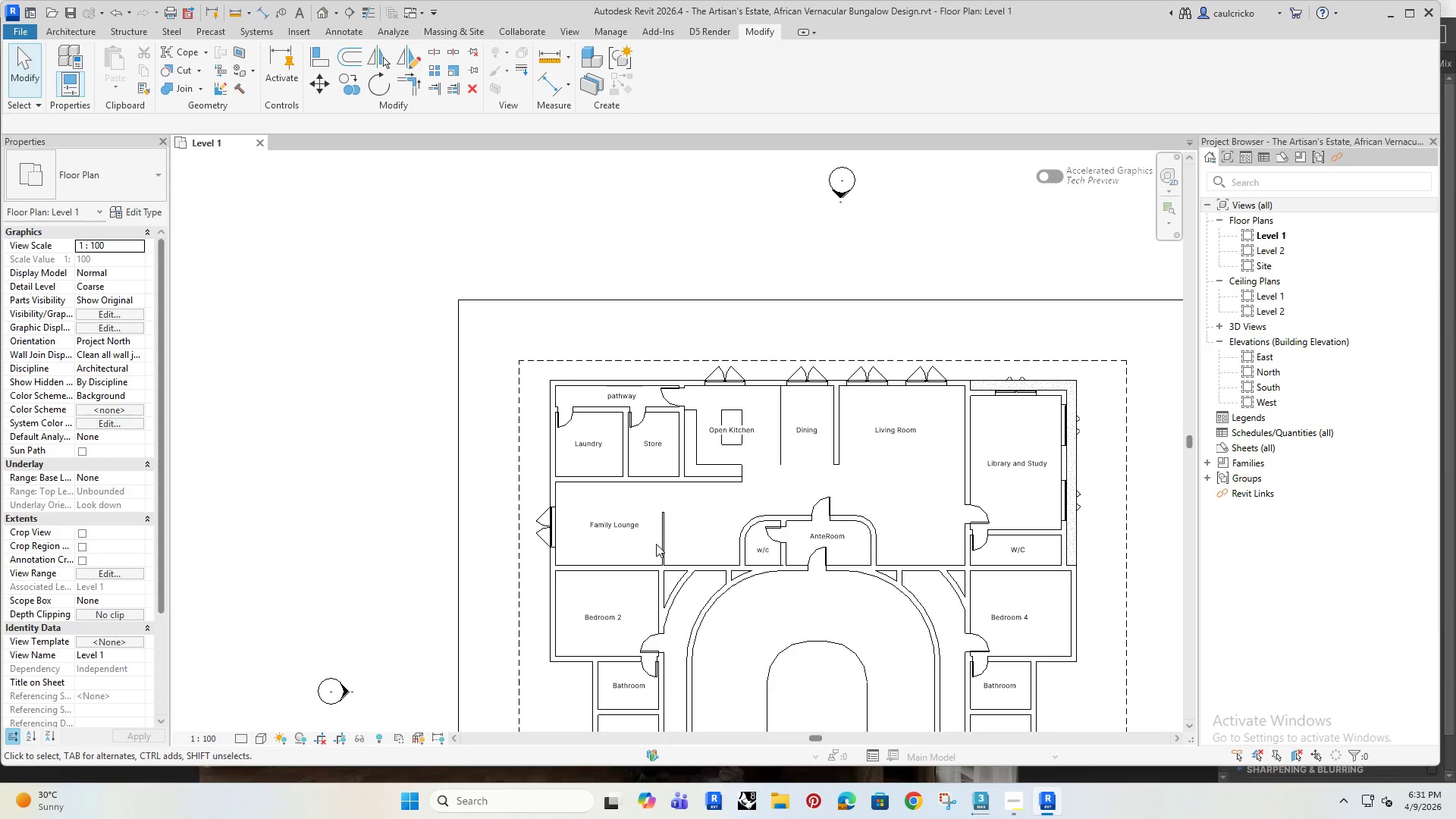 
left_click([330, 14])
 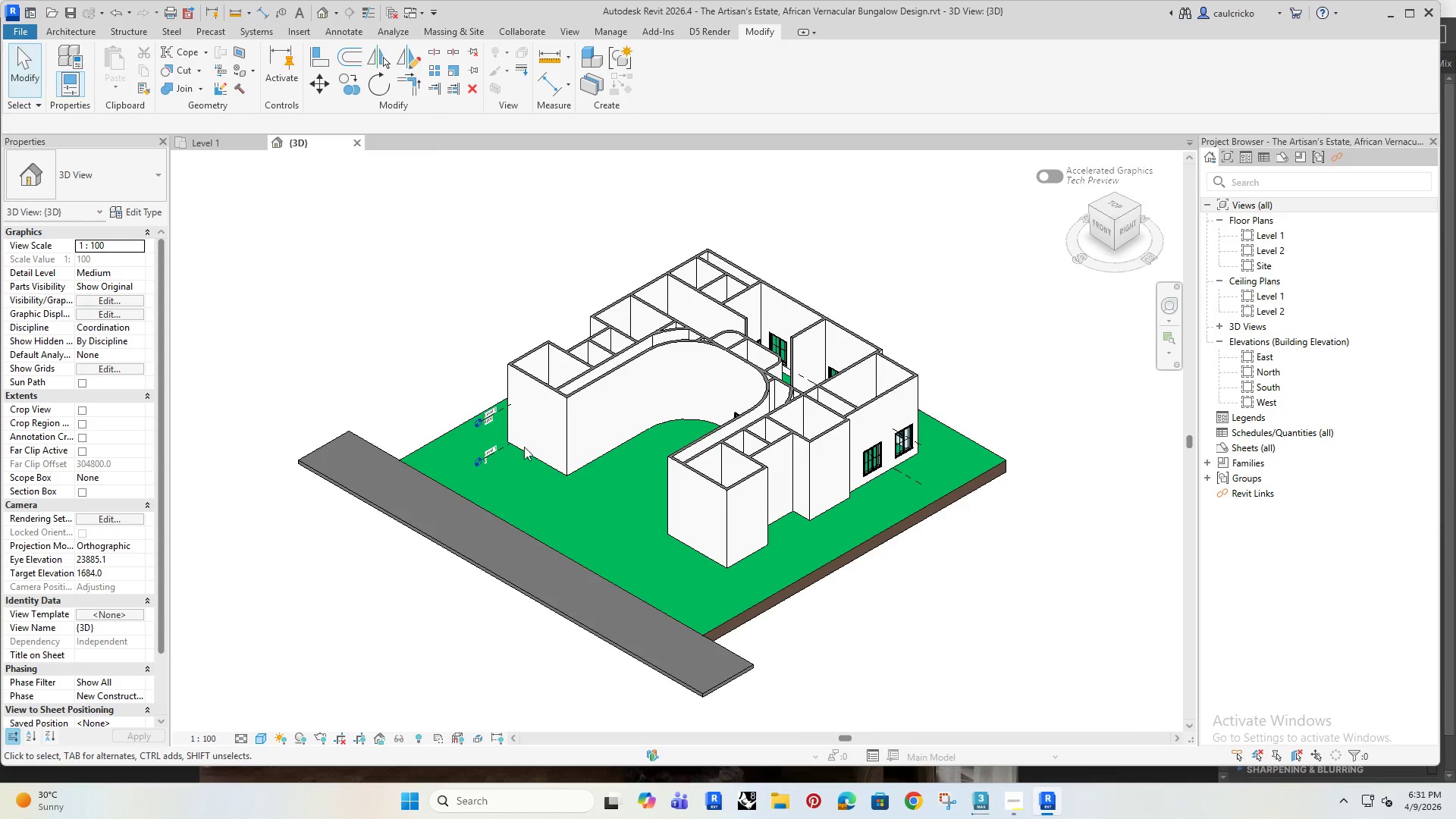 
hold_key(key=ShiftRight, duration=1.5)
 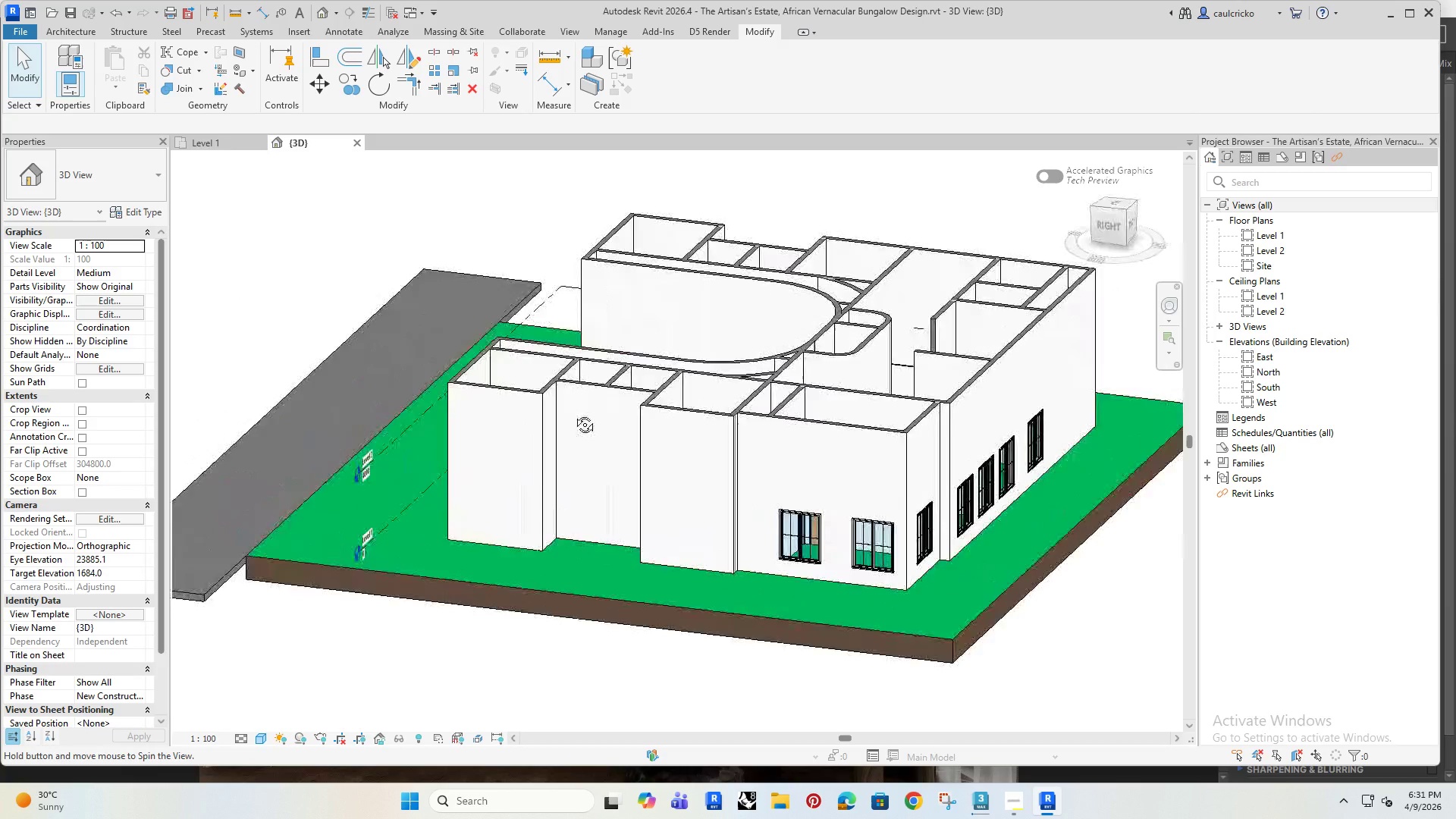 
scroll: coordinate [692, 488], scroll_direction: up, amount: 4.0
 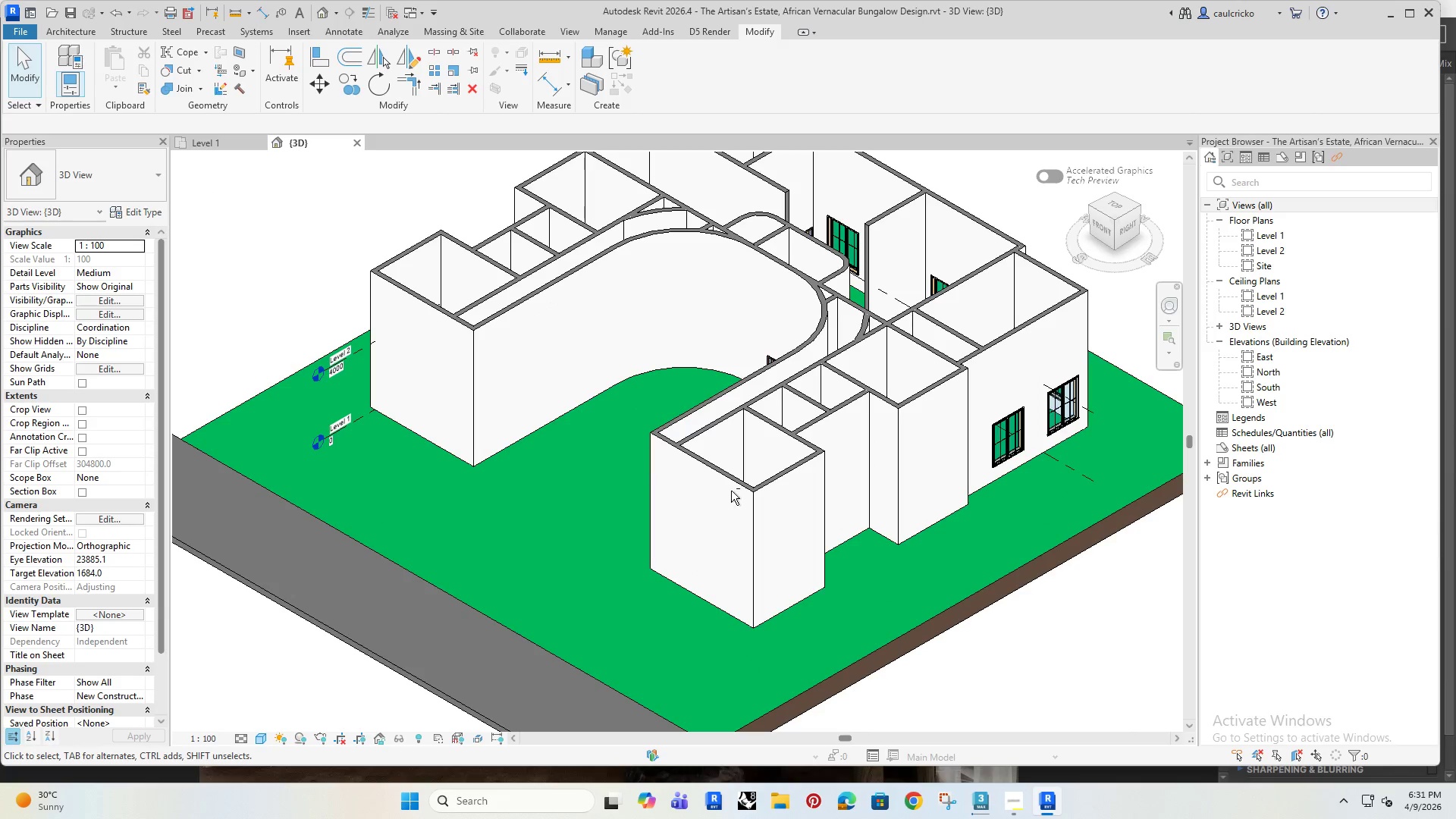 
hold_key(key=ShiftRight, duration=1.53)
 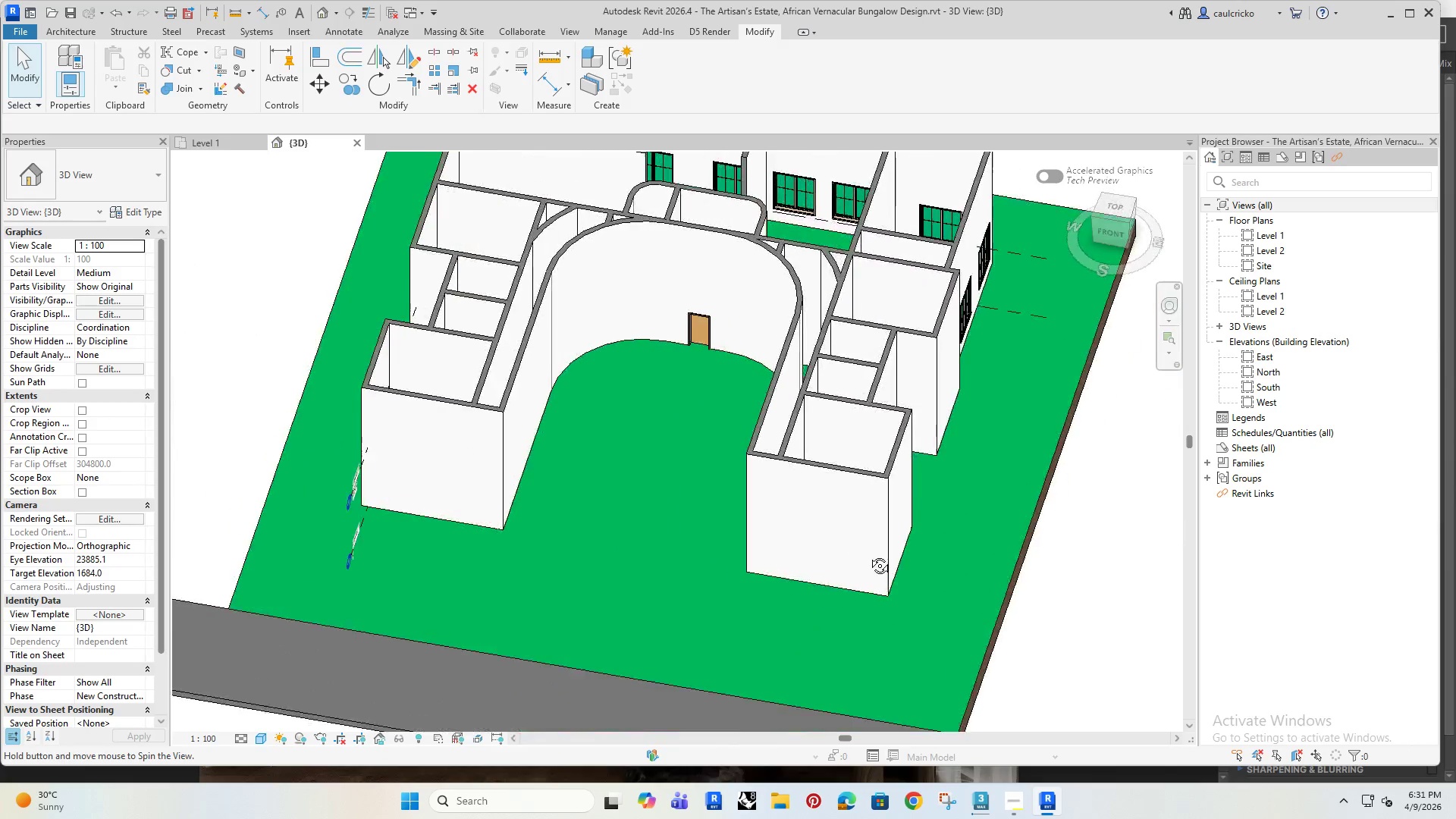 
hold_key(key=ShiftRight, duration=1.52)
 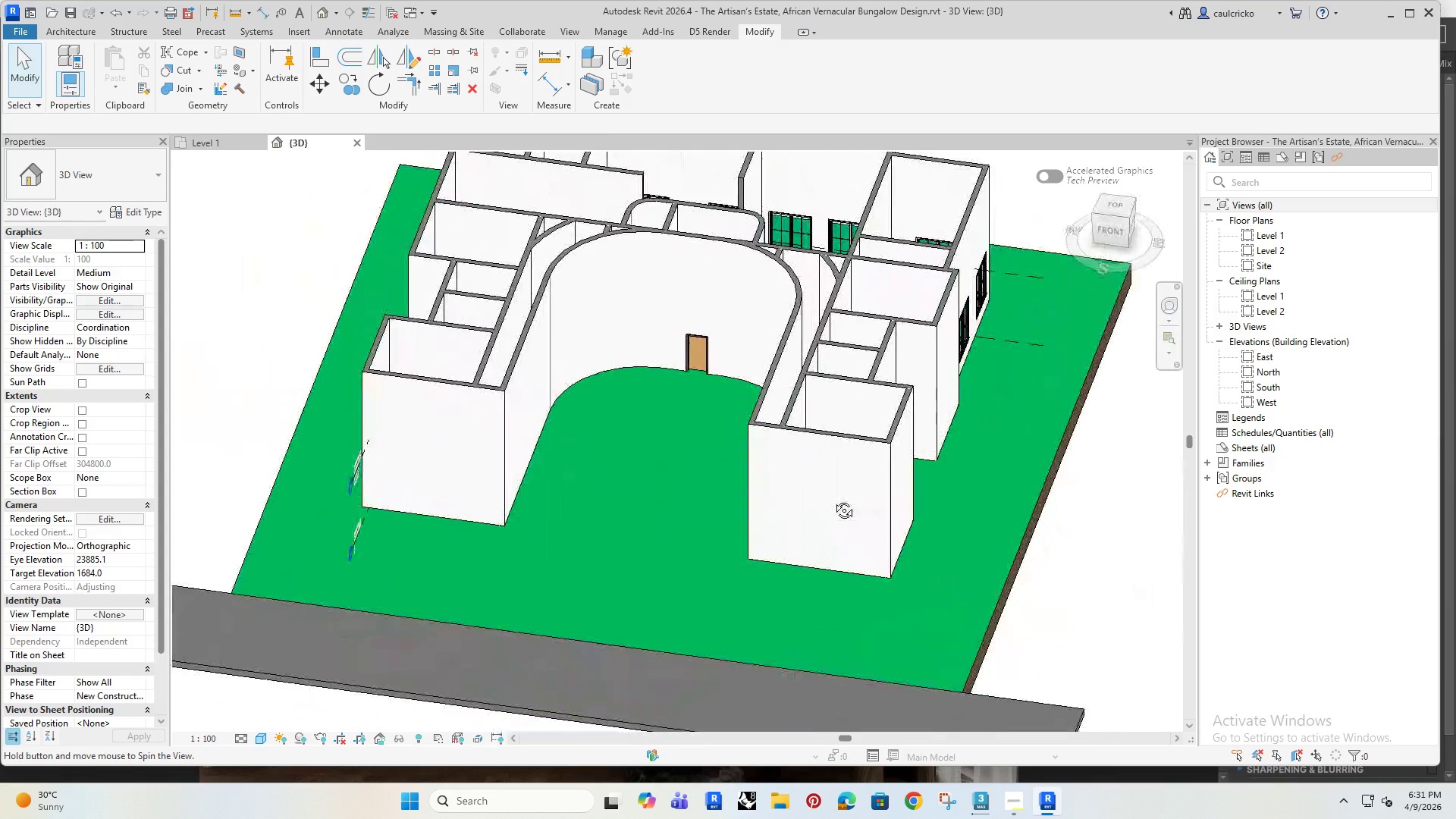 
hold_key(key=ShiftRight, duration=1.3)
 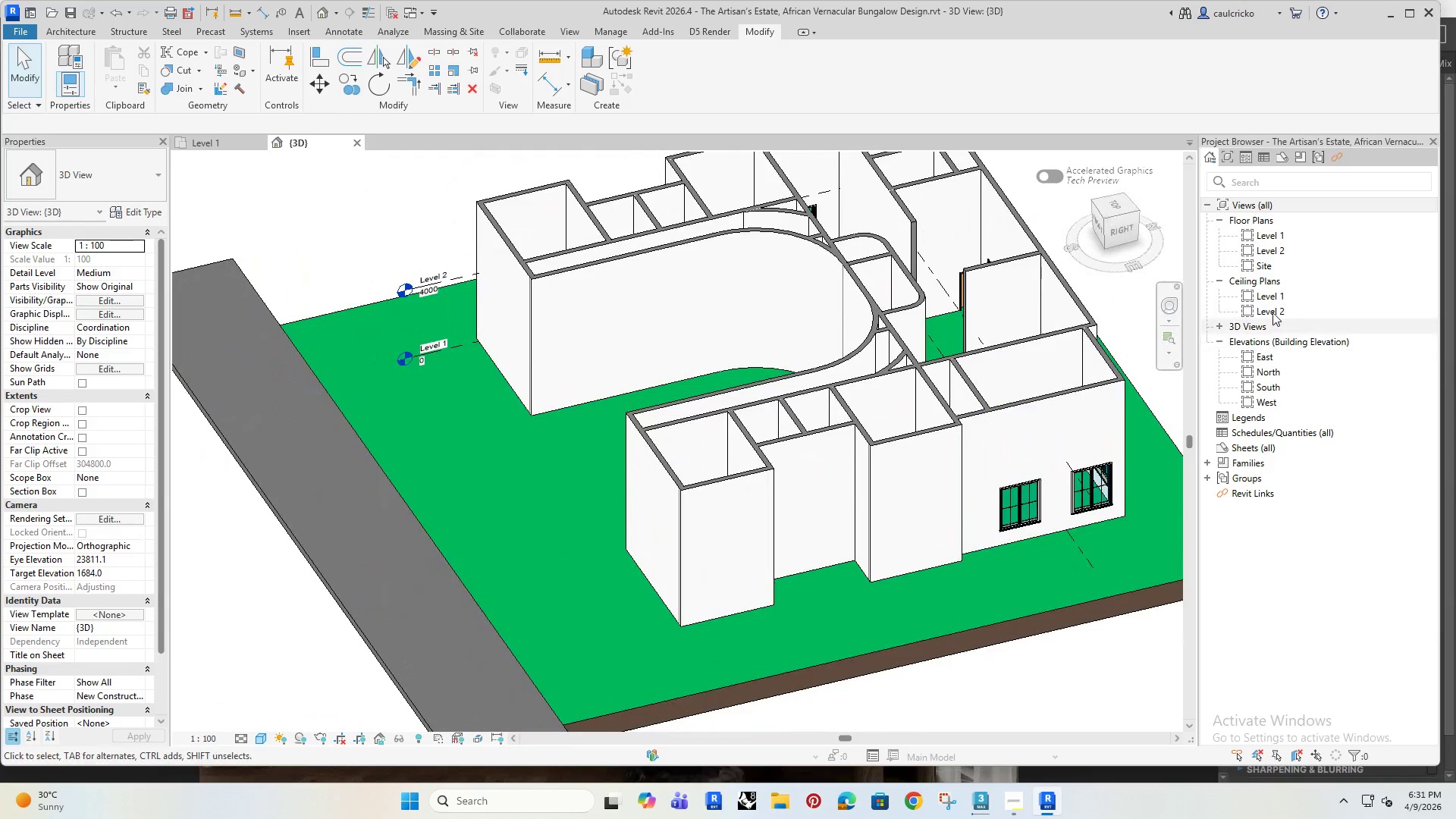 
double_click([1272, 312])
 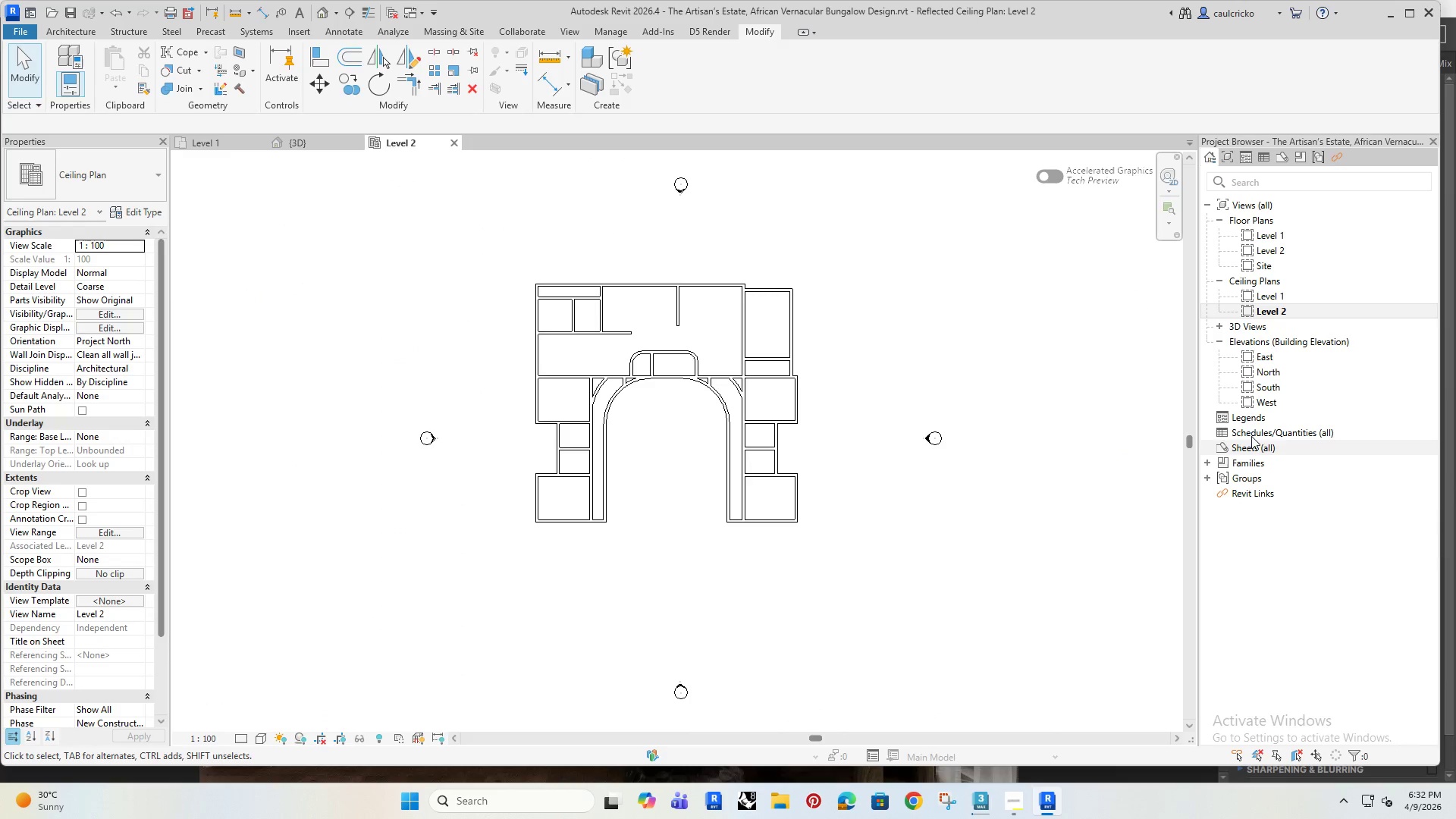 
wait(5.33)
 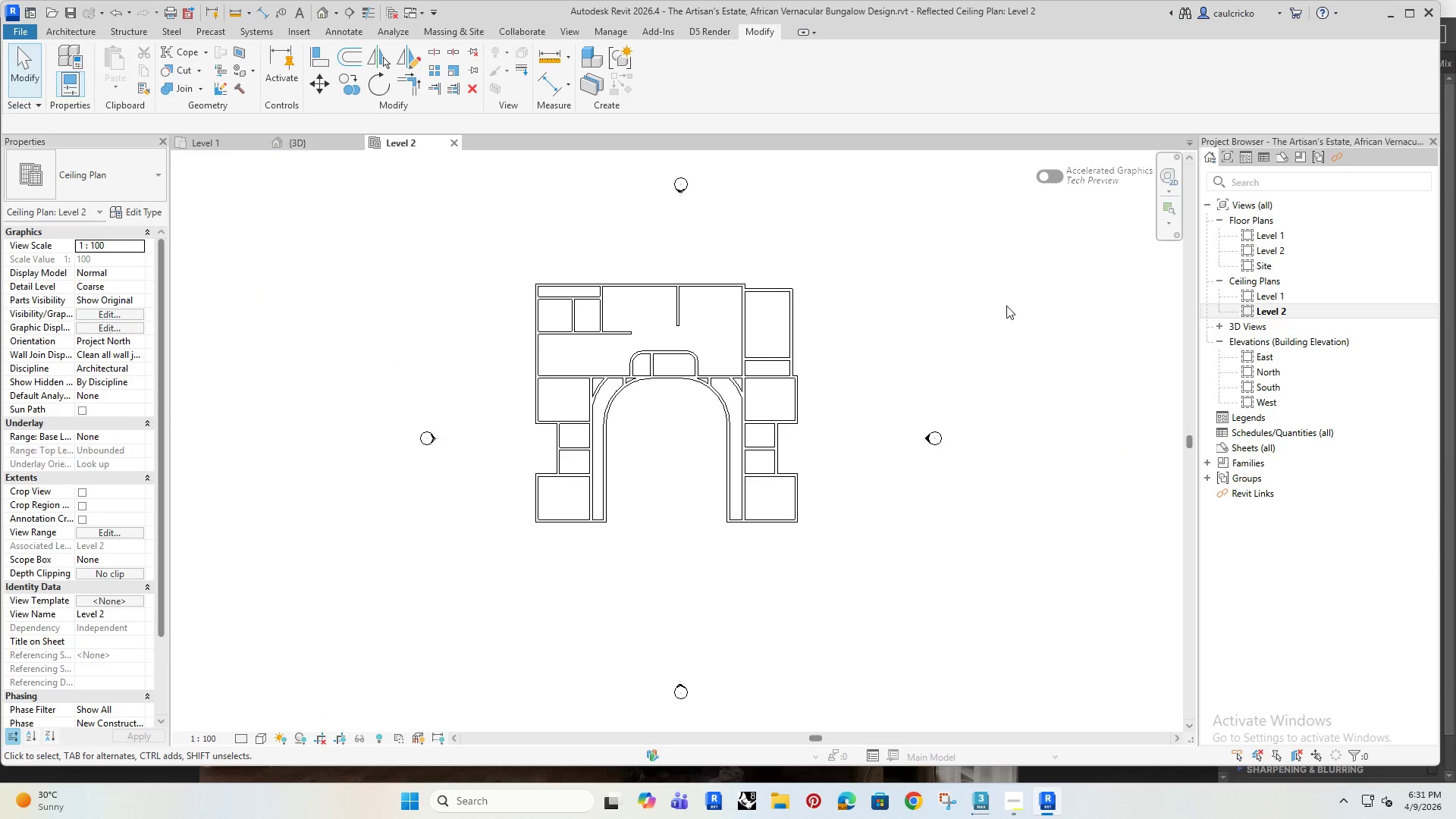 
double_click([1257, 356])
 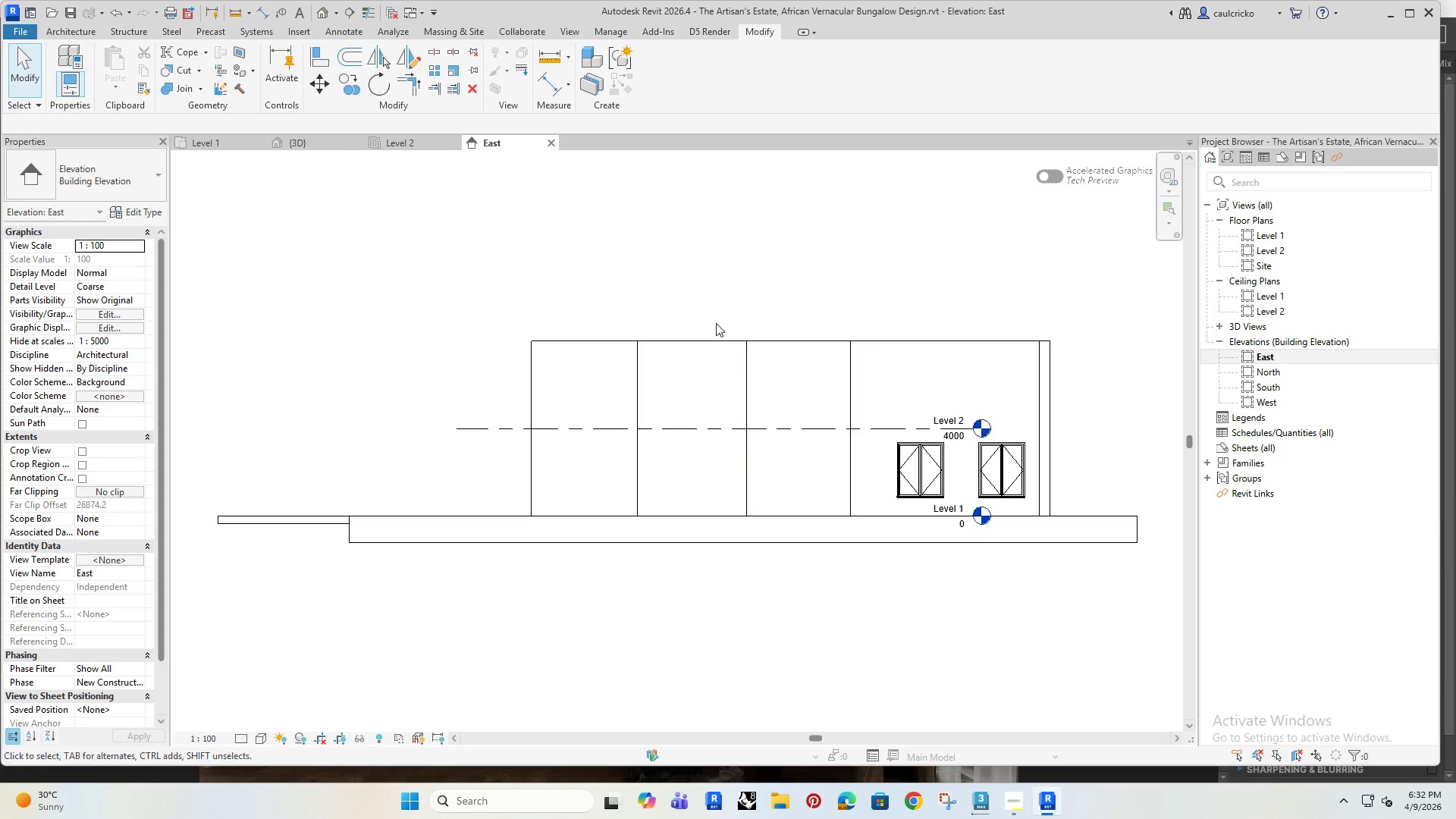 
left_click_drag(start_coordinate=[1114, 307], to_coordinate=[389, 358])
 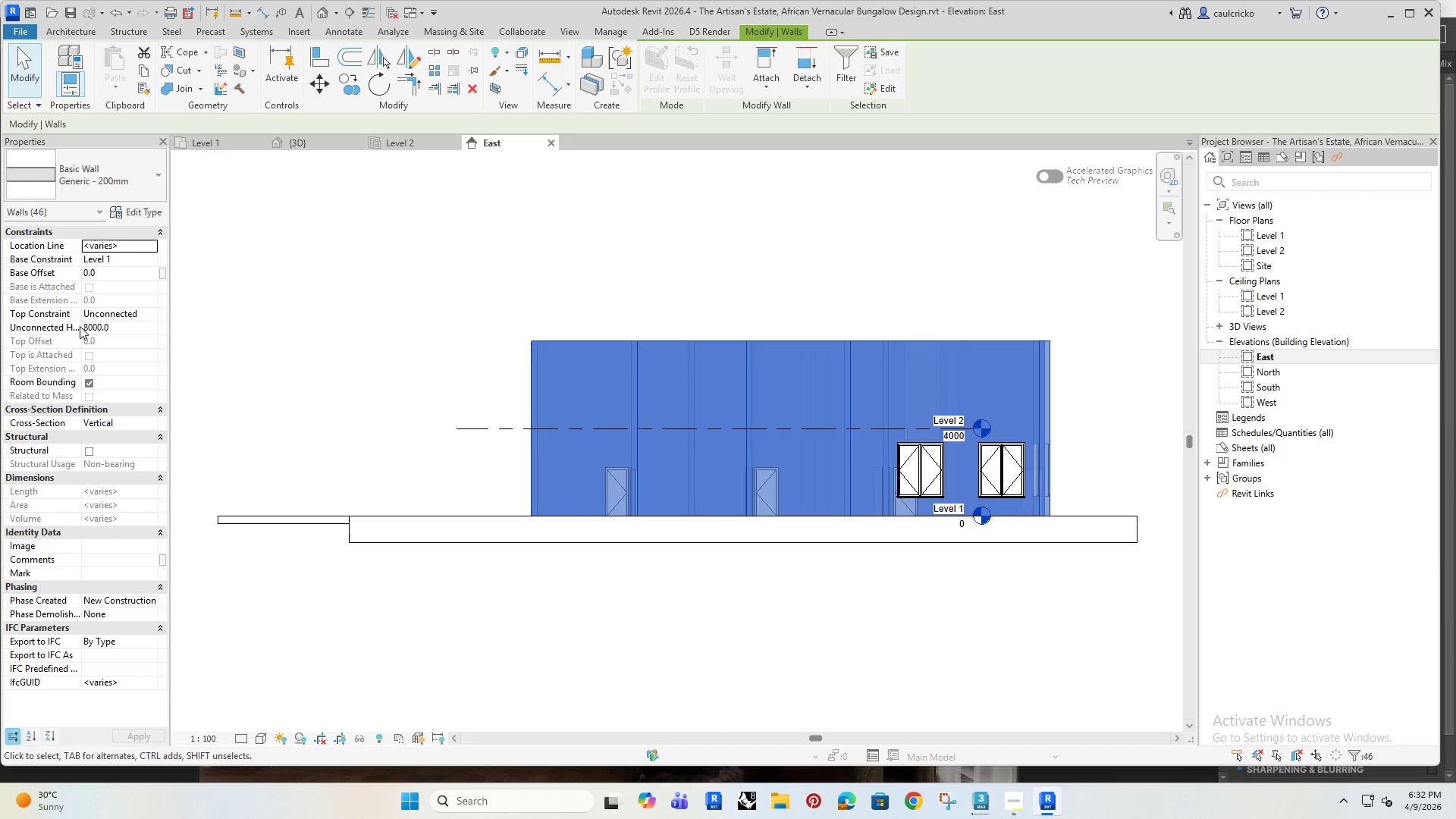 
left_click([112, 315])
 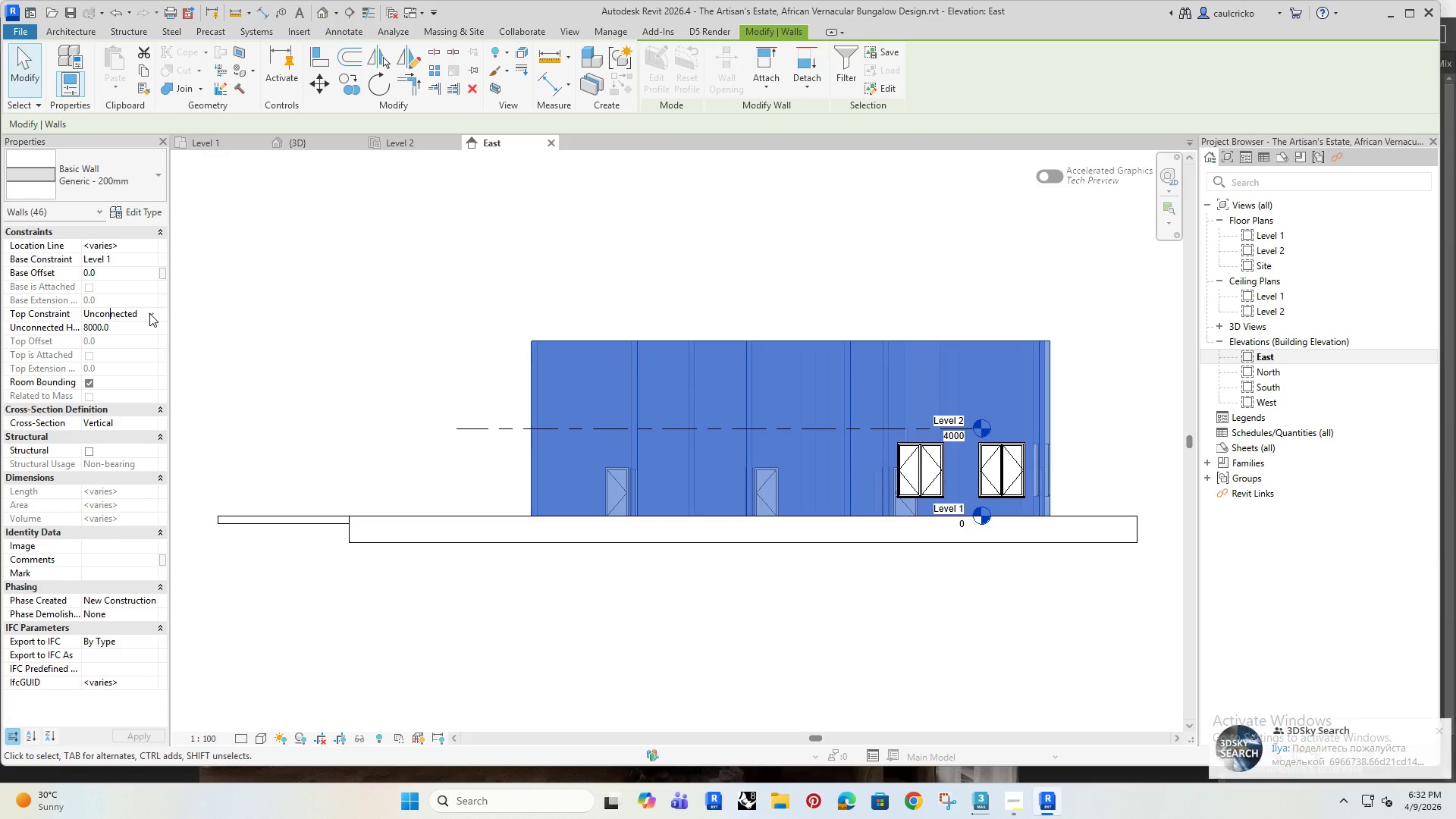 
left_click([152, 313])
 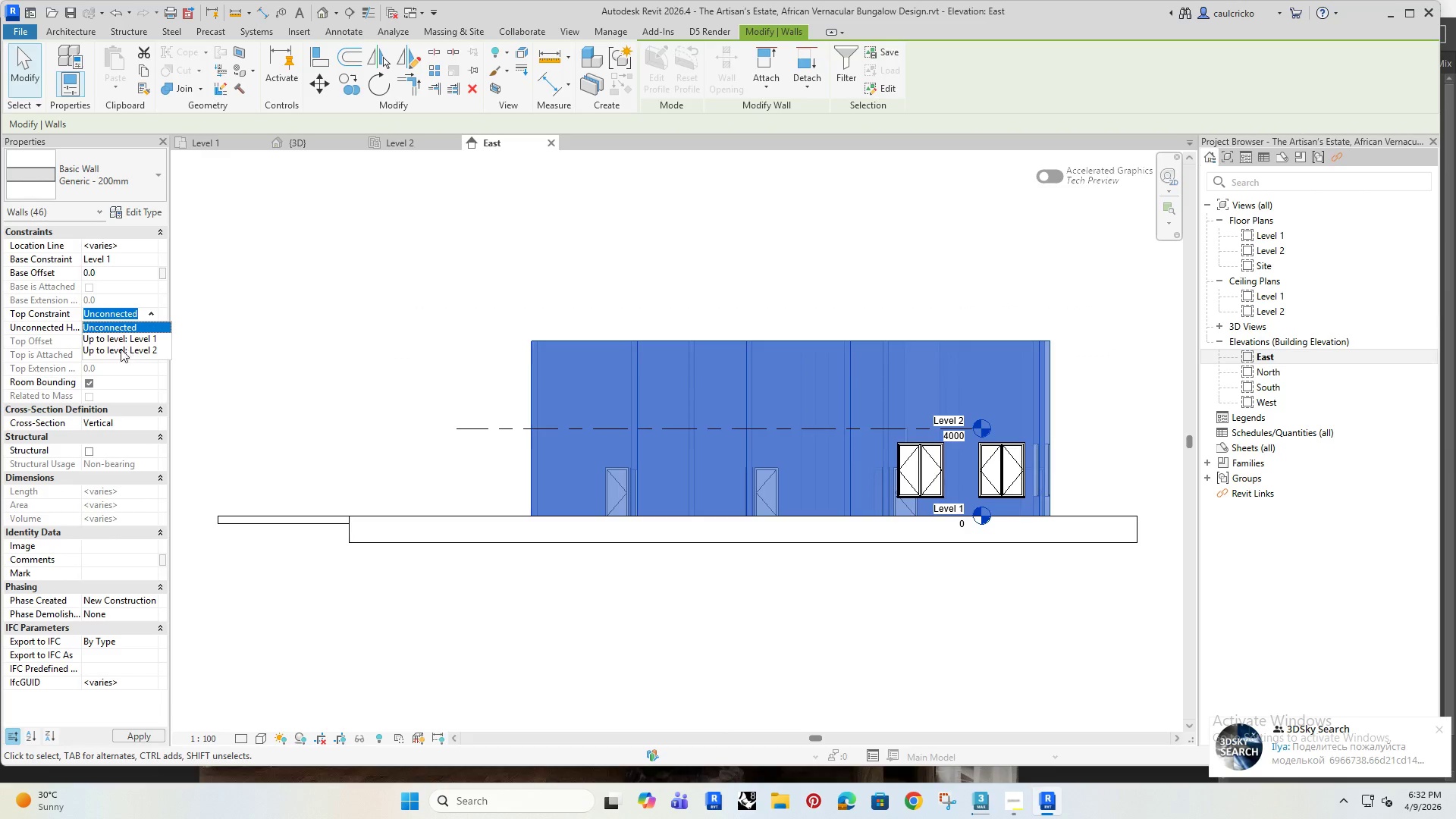 
left_click([120, 349])
 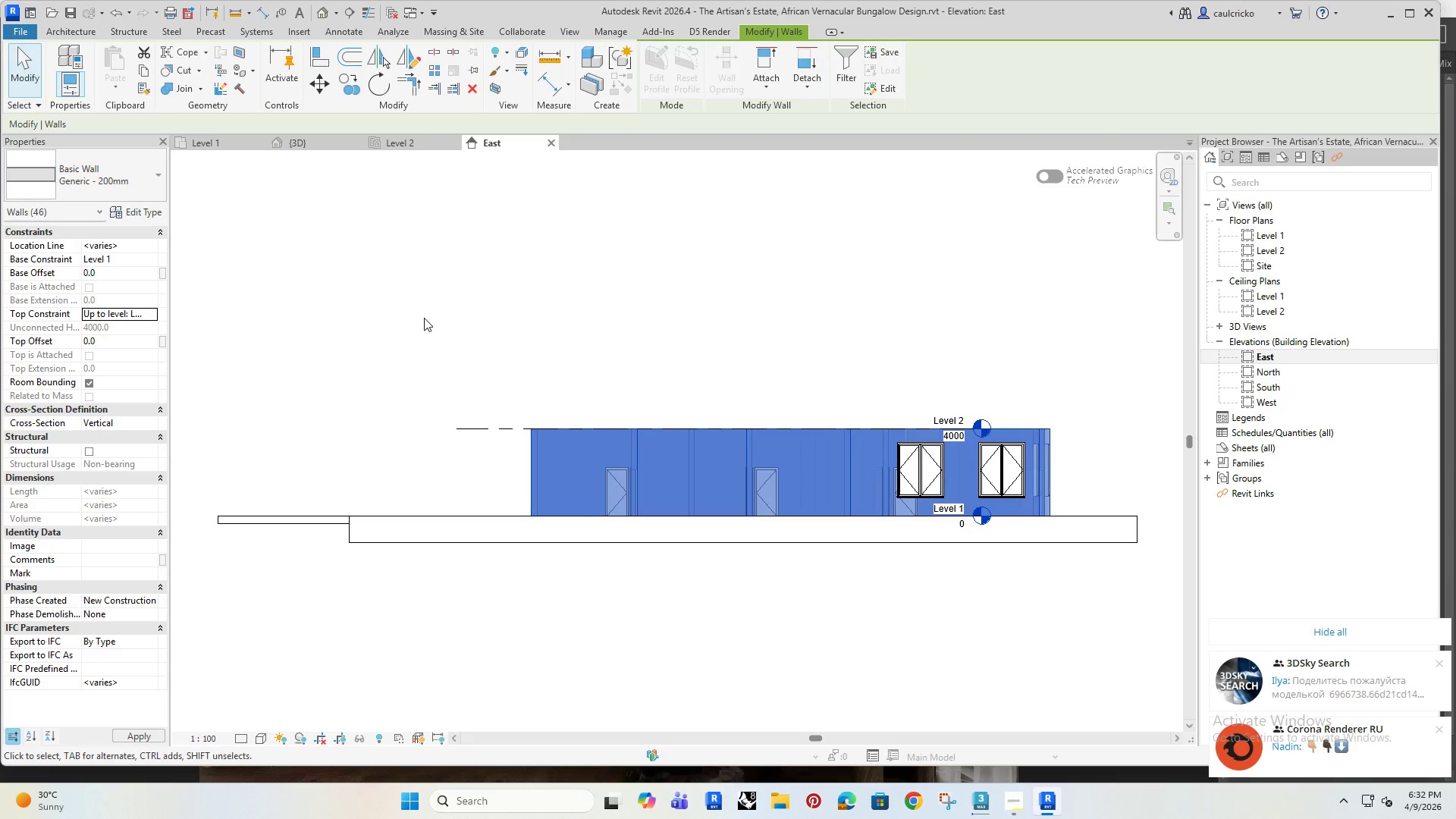 
left_click([403, 317])
 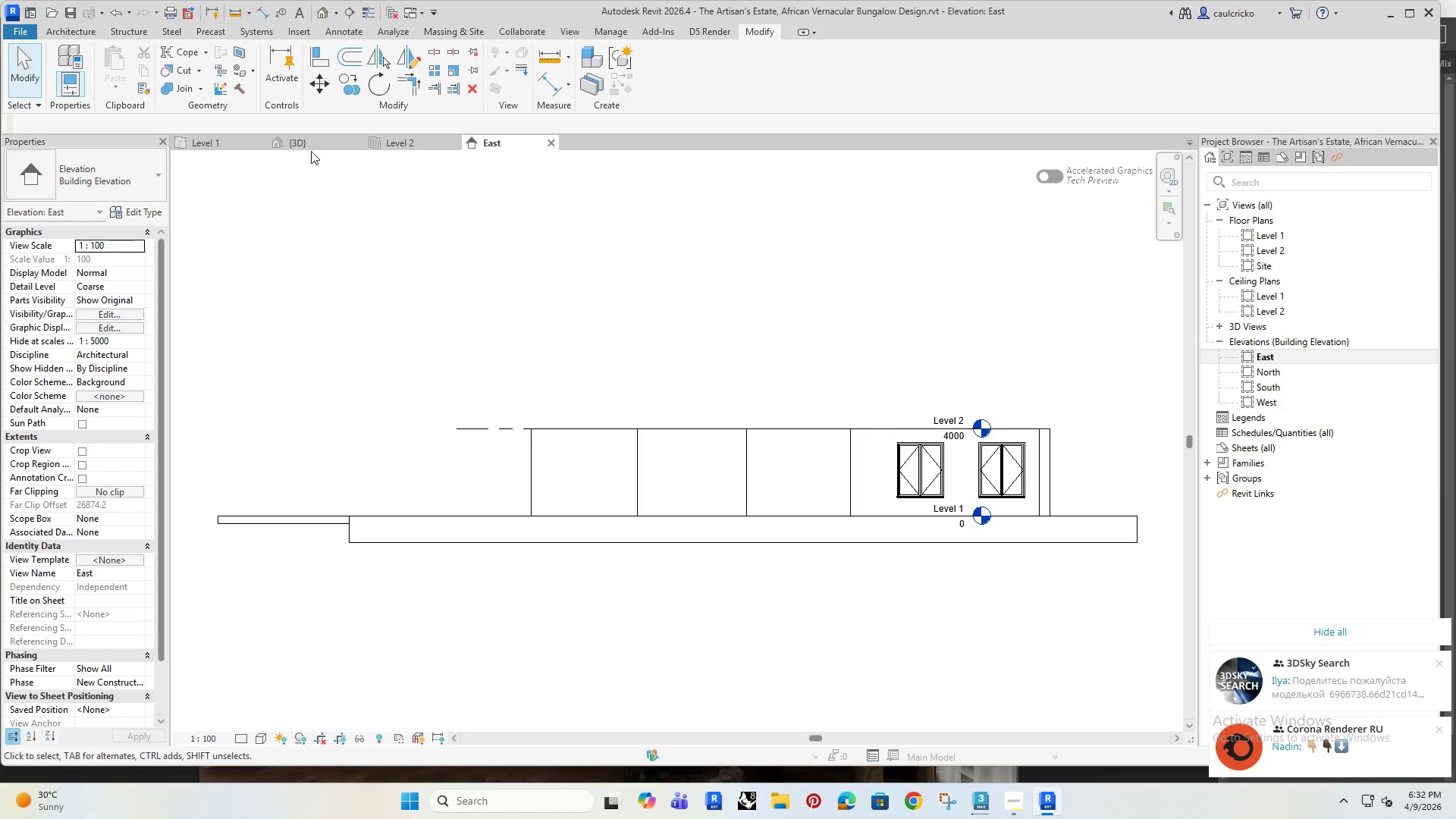 
left_click([320, 143])
 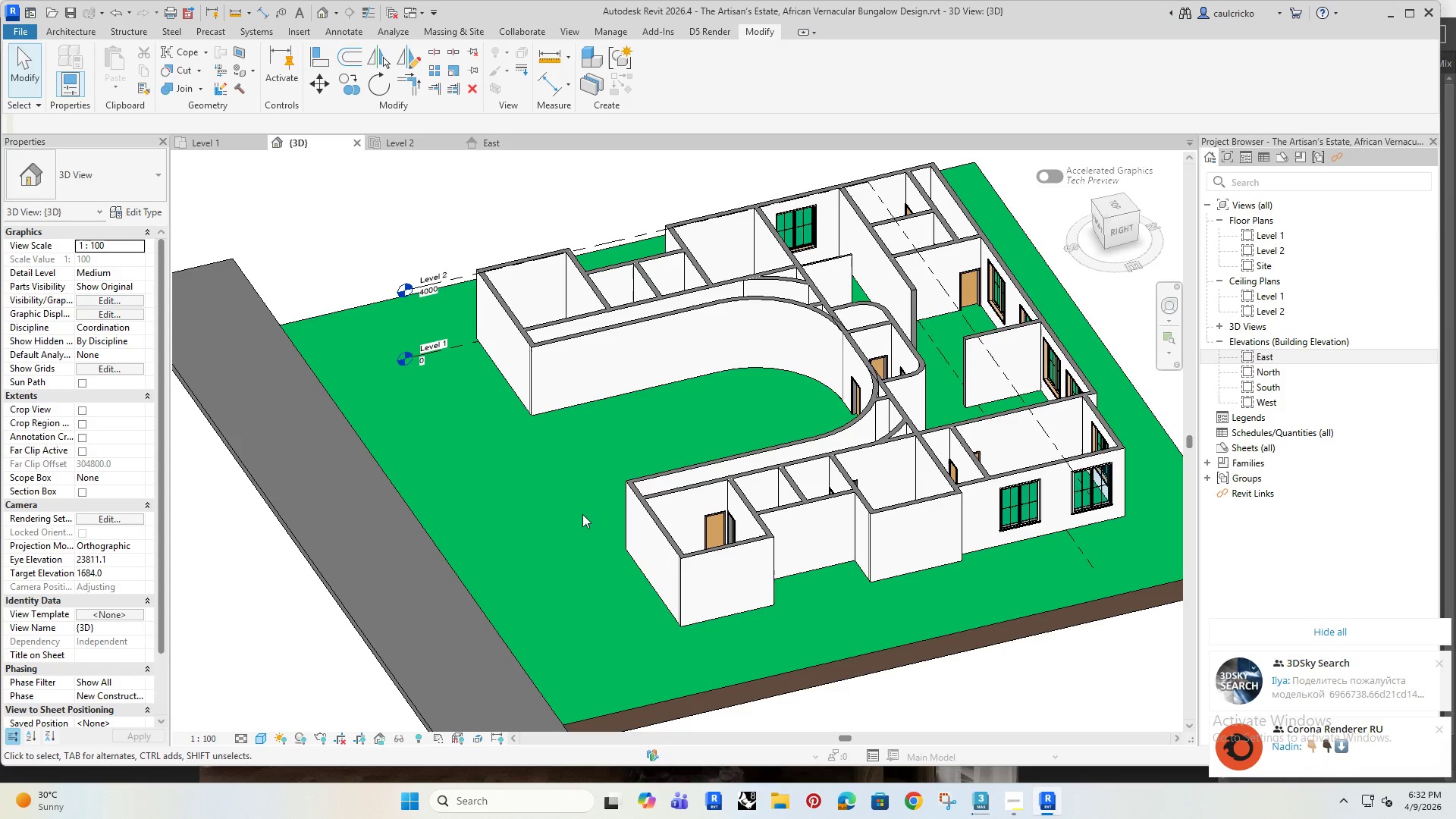 
hold_key(key=ShiftRight, duration=1.39)
 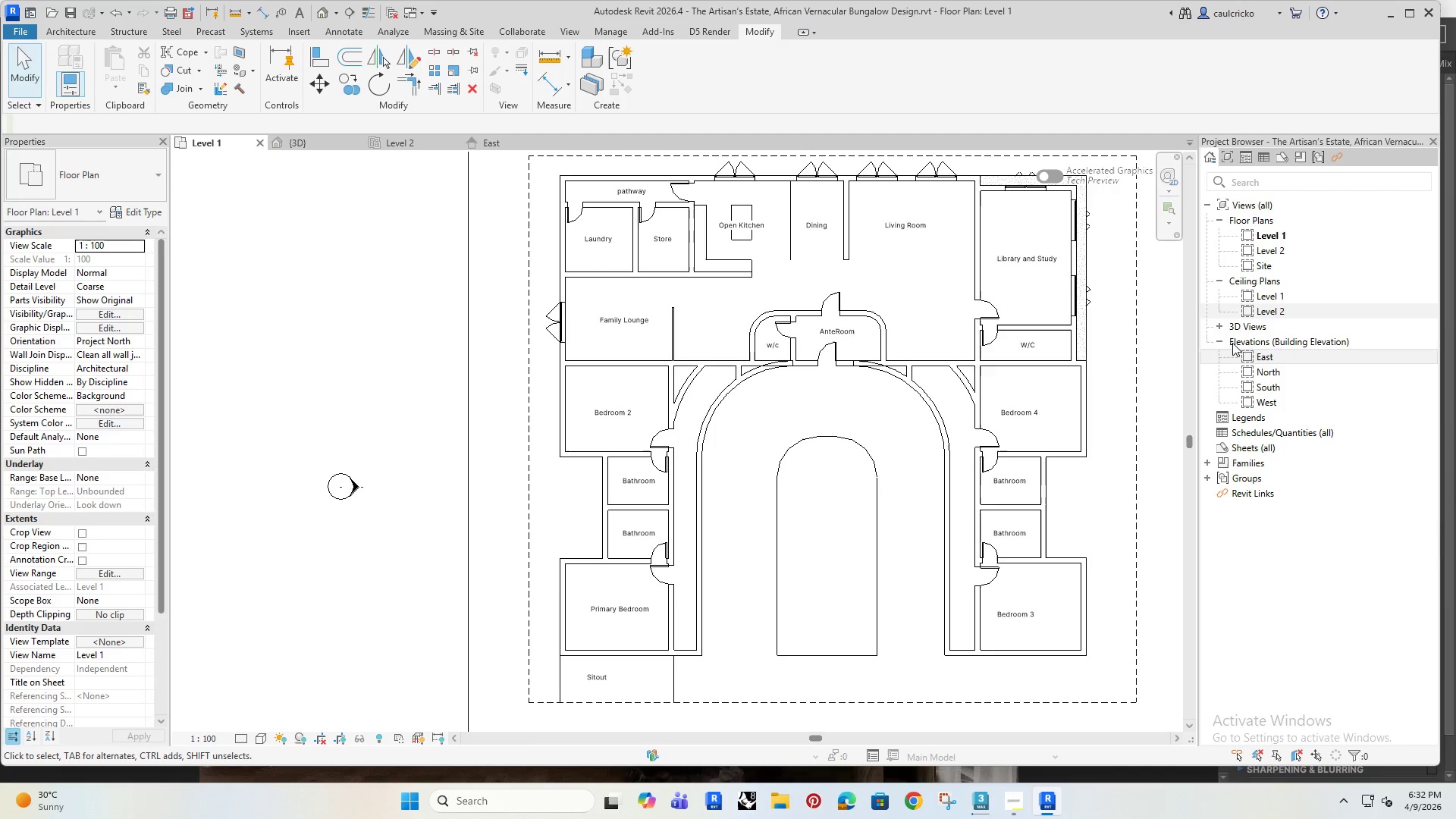 
double_click([1266, 369])
 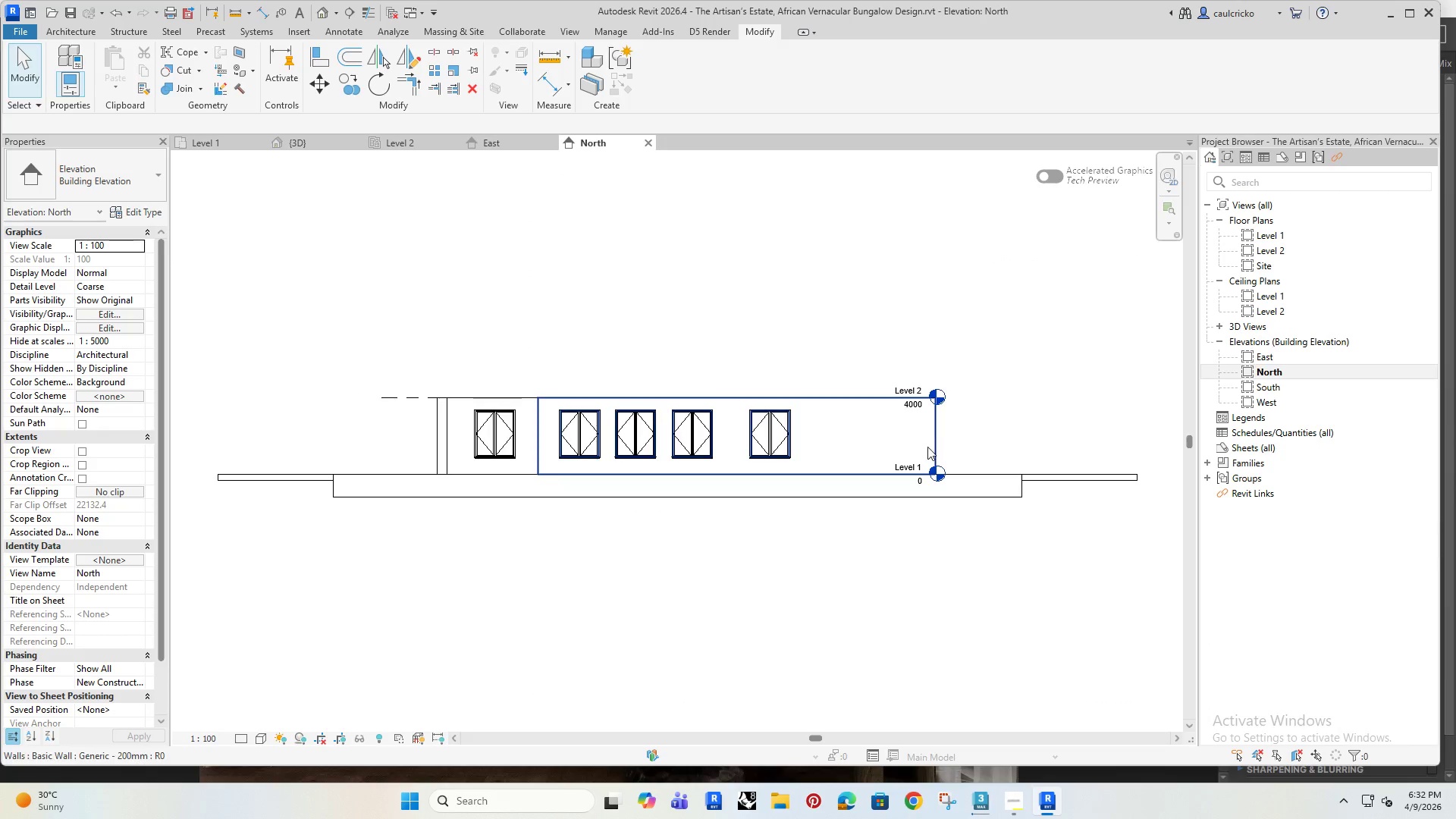 
scroll: coordinate [890, 462], scroll_direction: up, amount: 2.0
 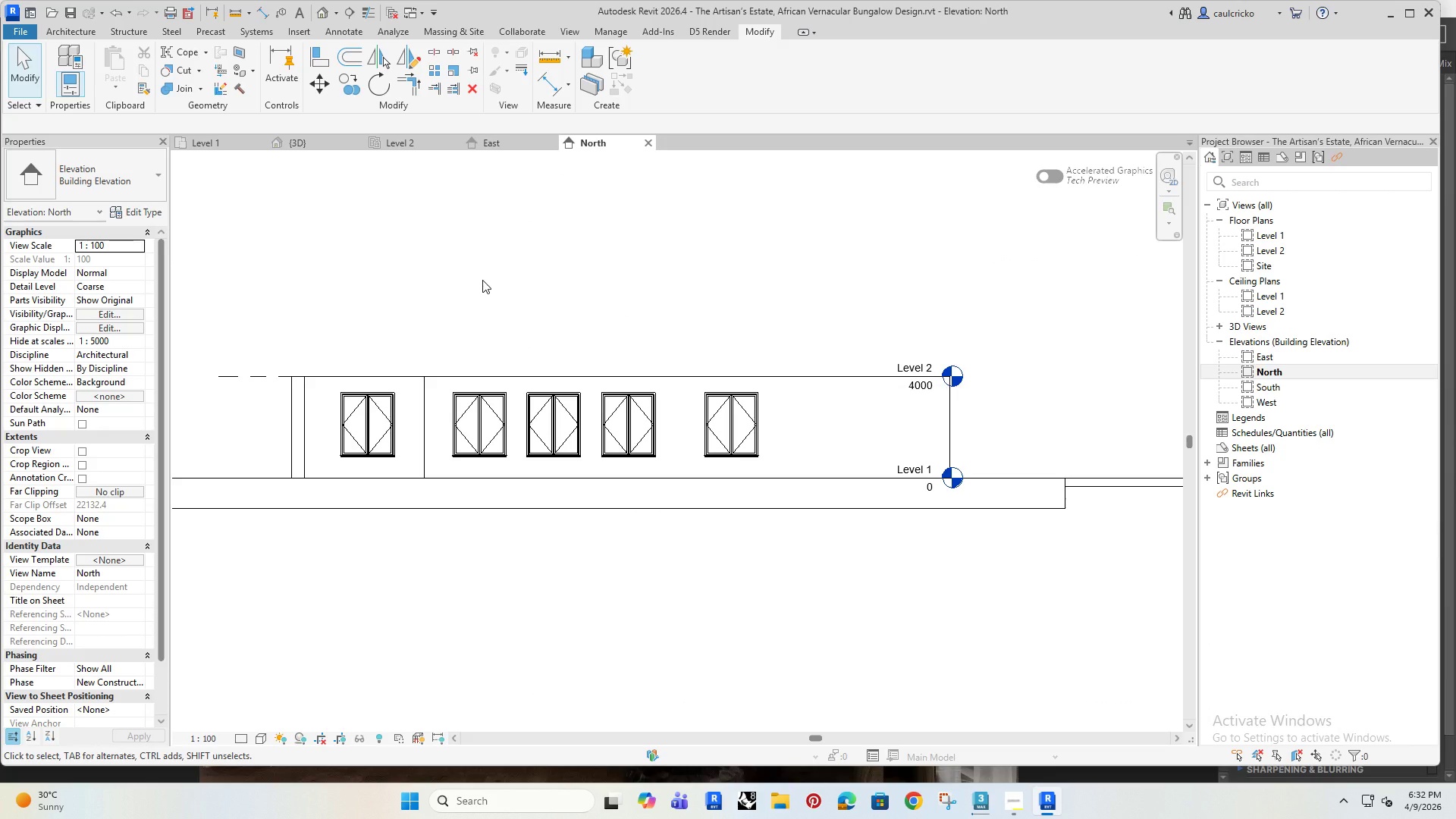 
type(ll)
 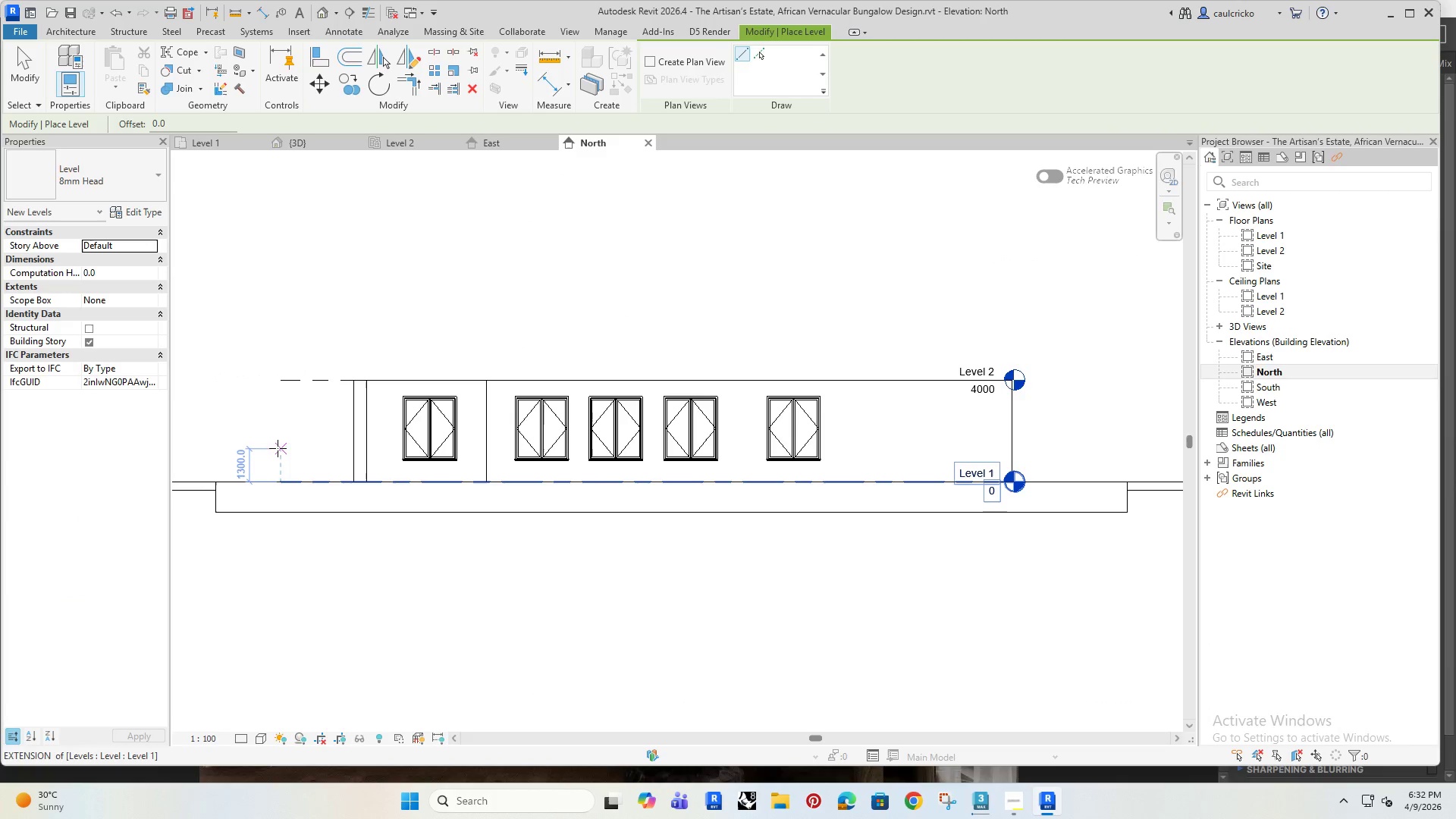 
left_click([281, 447])
 